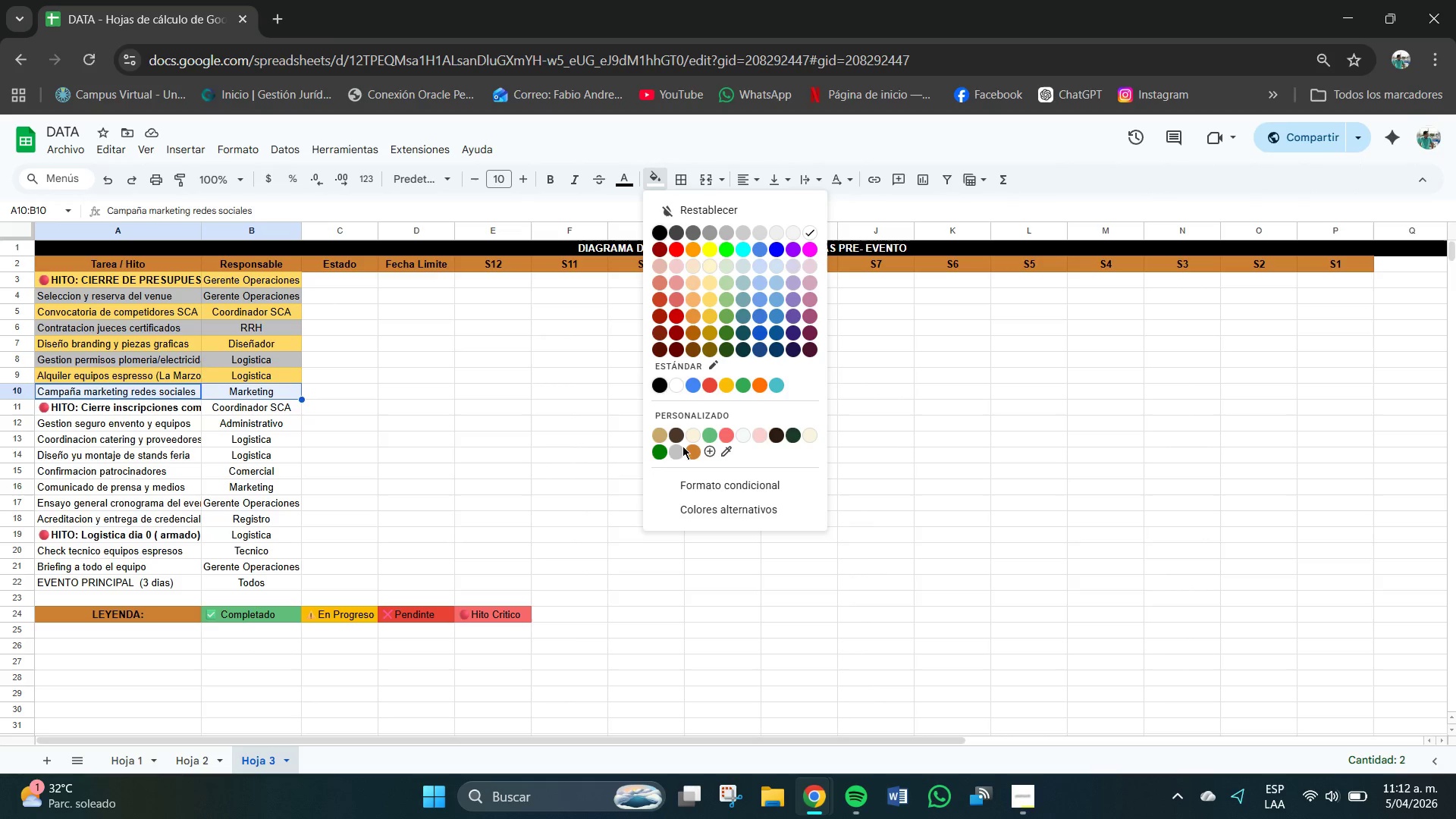 
left_click([678, 449])
 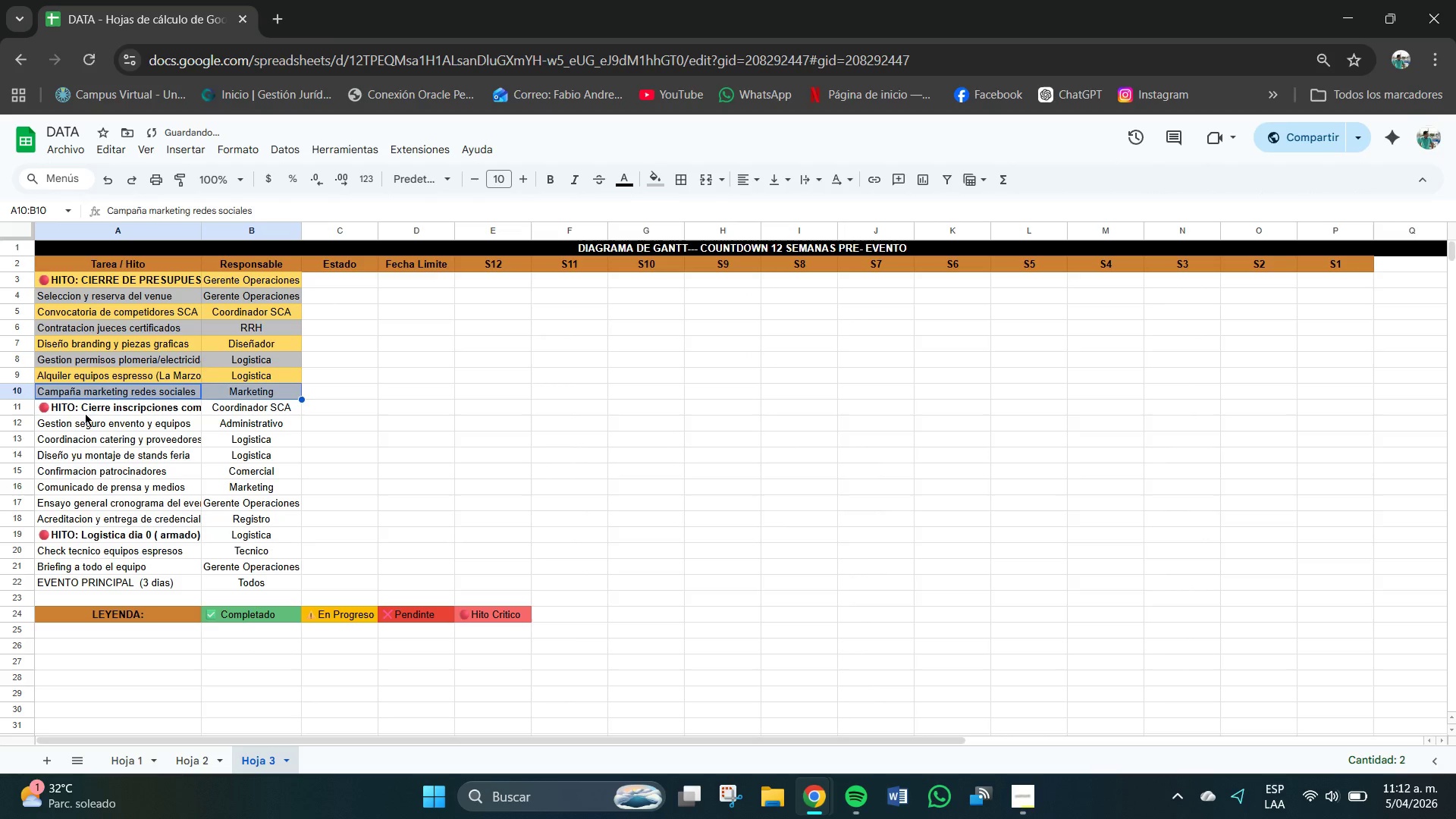 
left_click([86, 410])
 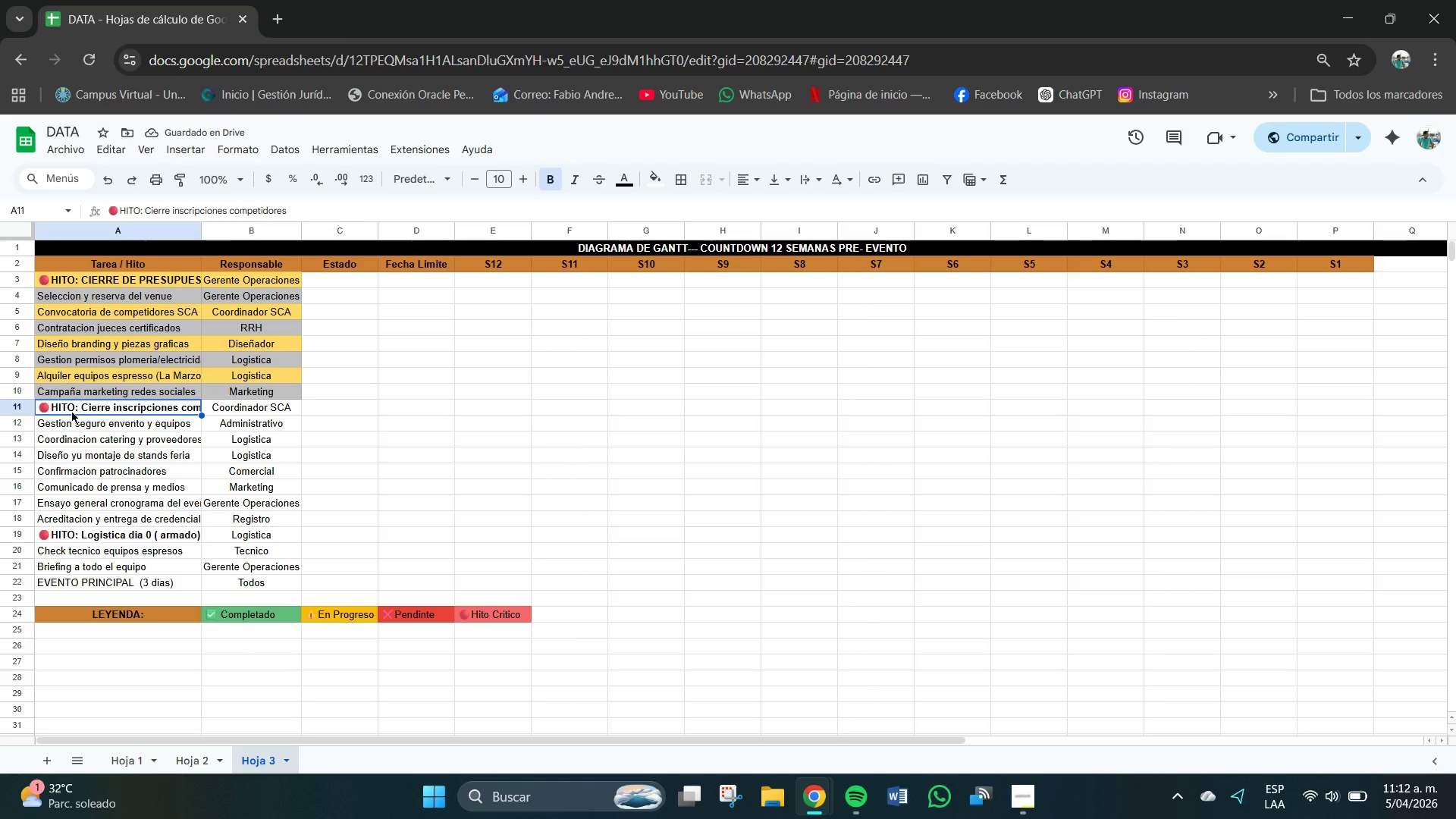 
left_click_drag(start_coordinate=[61, 410], to_coordinate=[250, 410])
 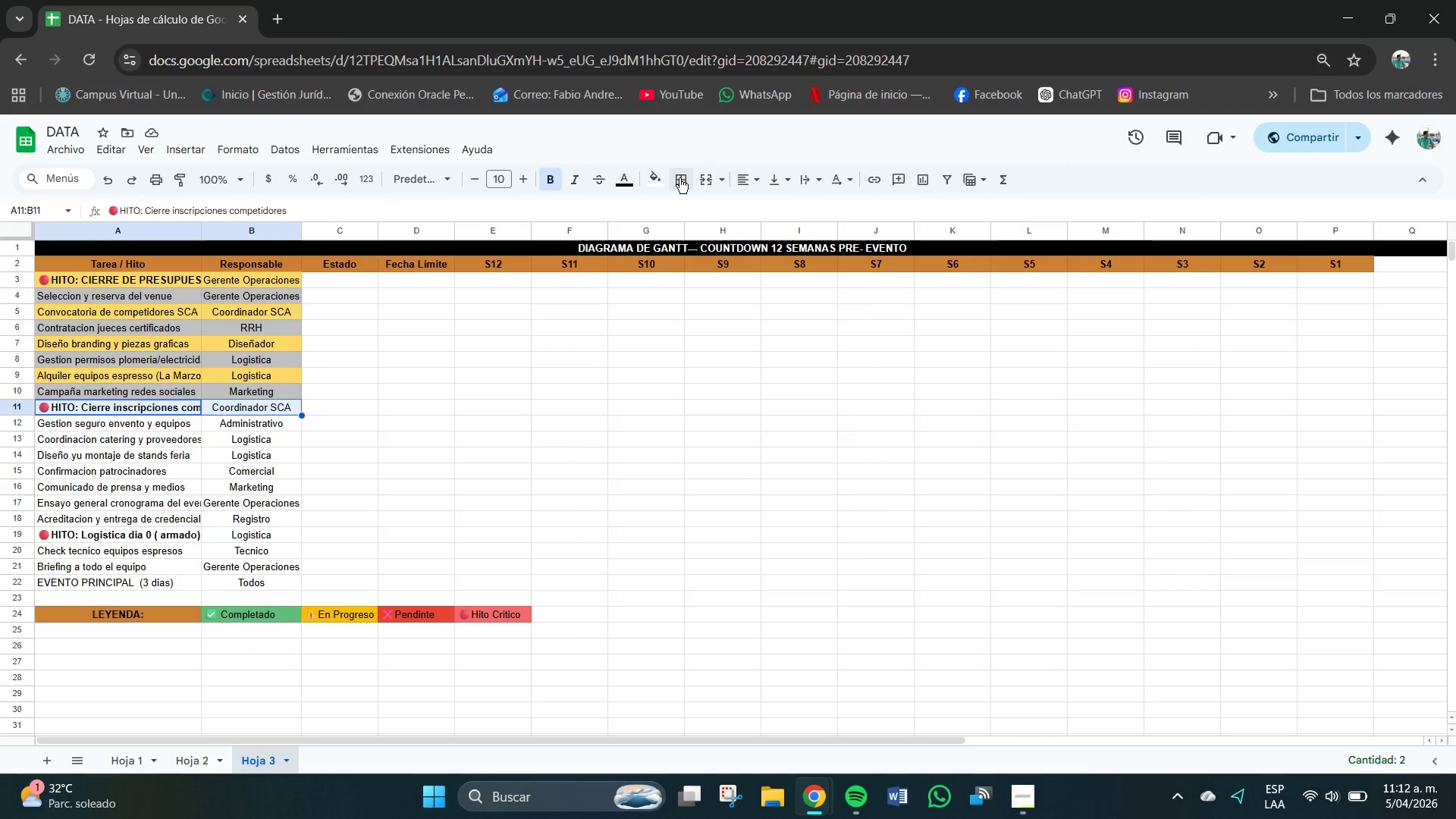 
left_click([664, 179])
 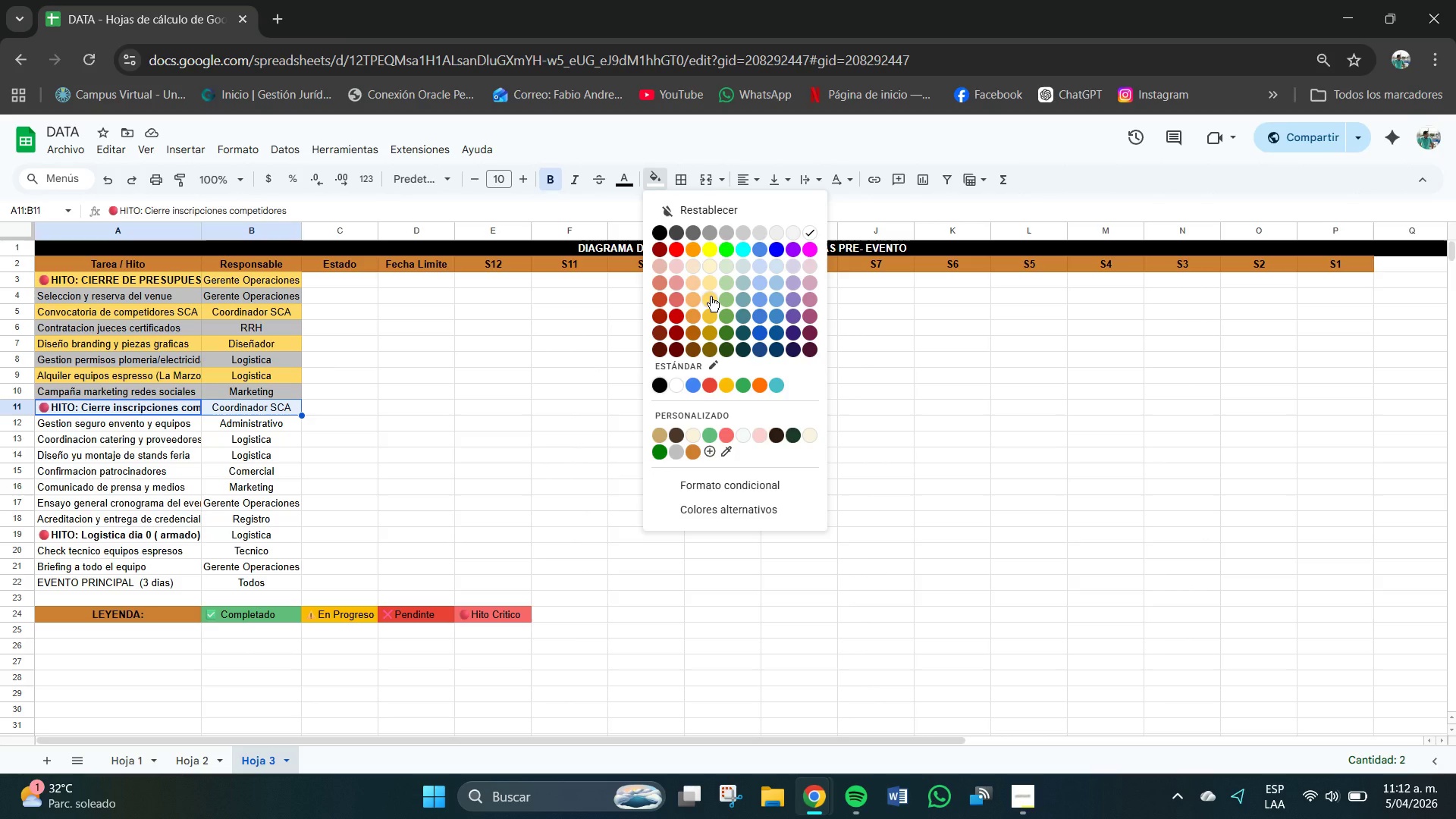 
left_click([711, 297])
 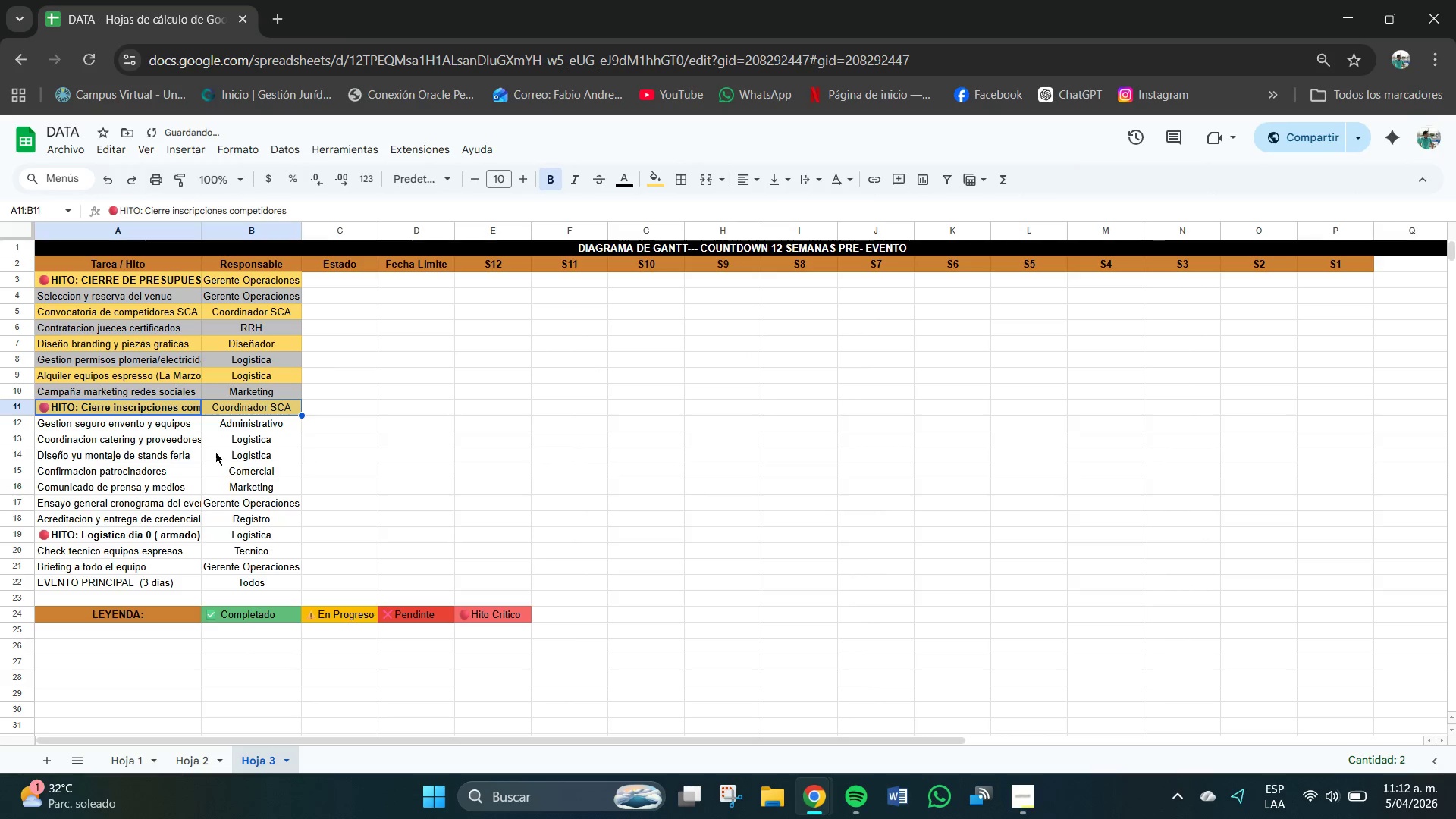 
left_click([177, 441])
 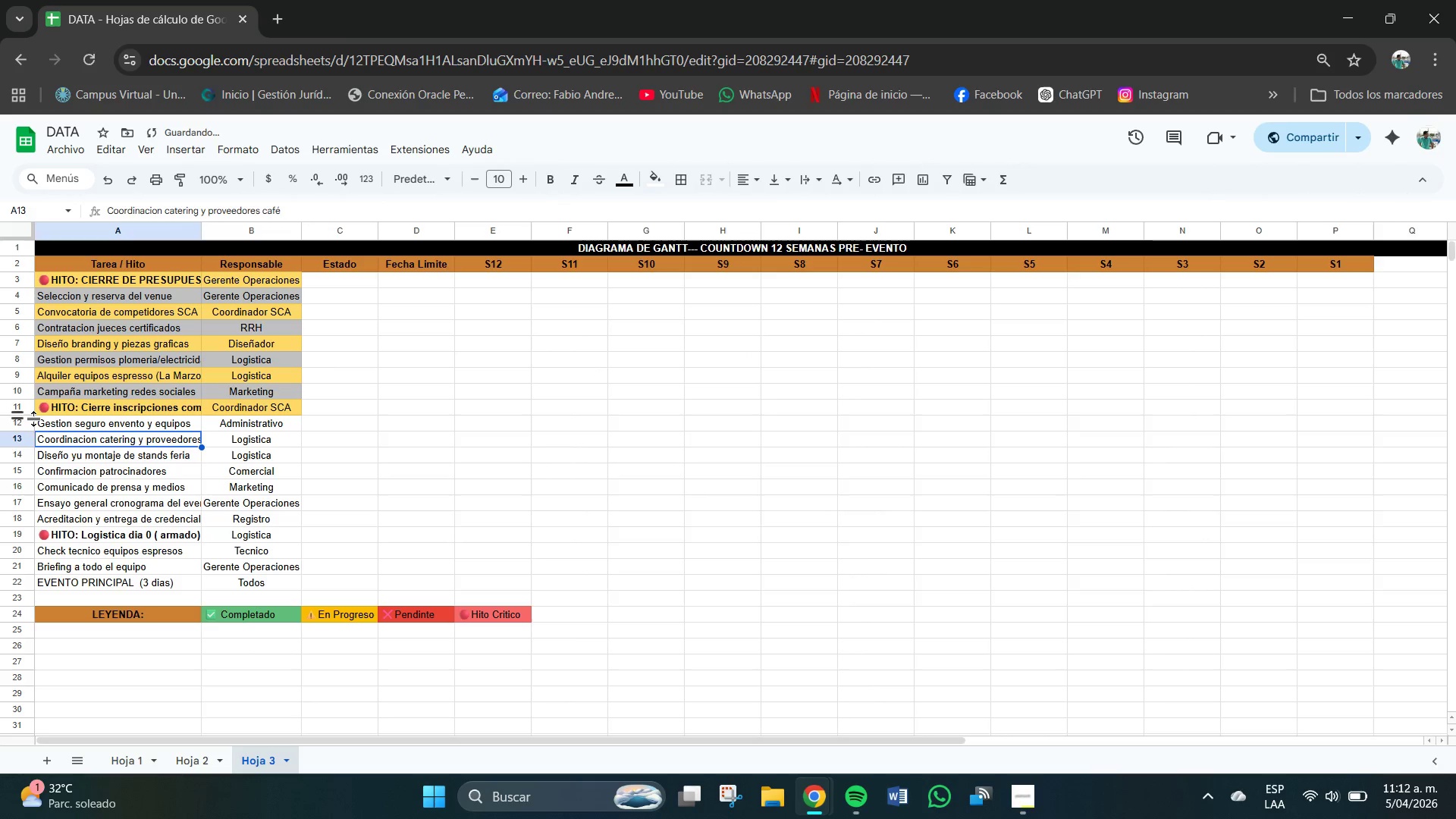 
left_click_drag(start_coordinate=[43, 419], to_coordinate=[255, 424])
 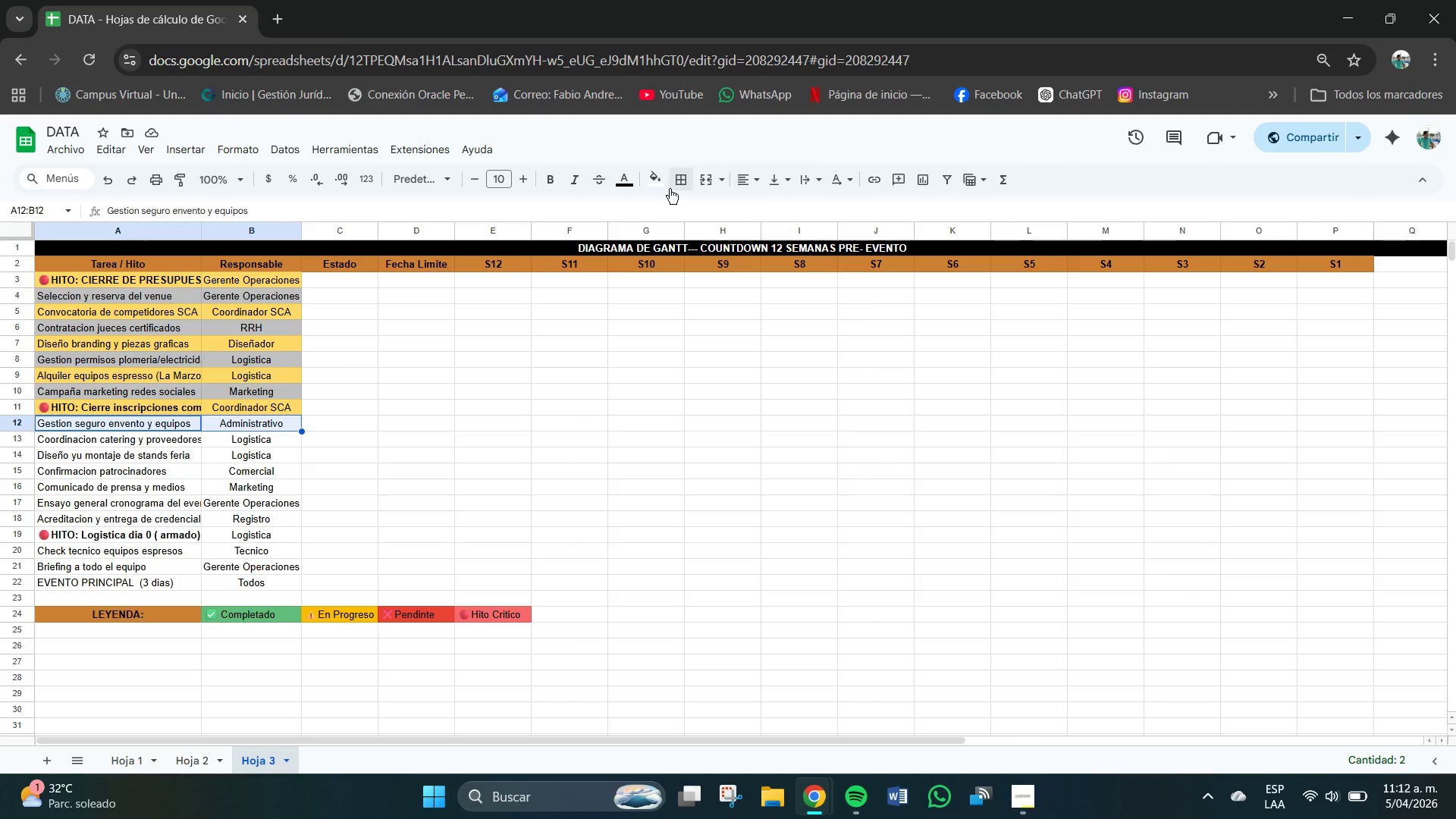 
left_click([656, 184])
 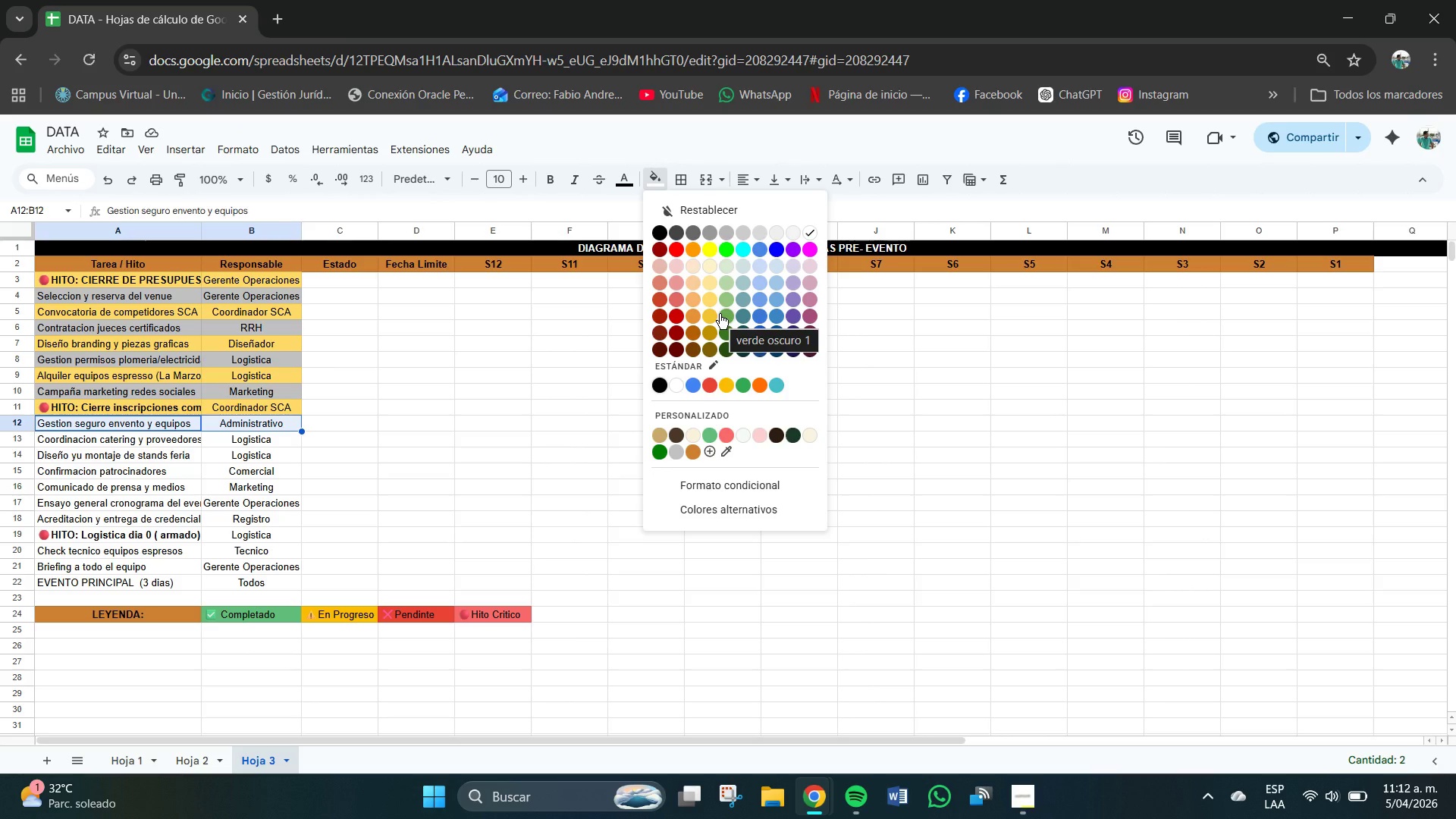 
wait(5.97)
 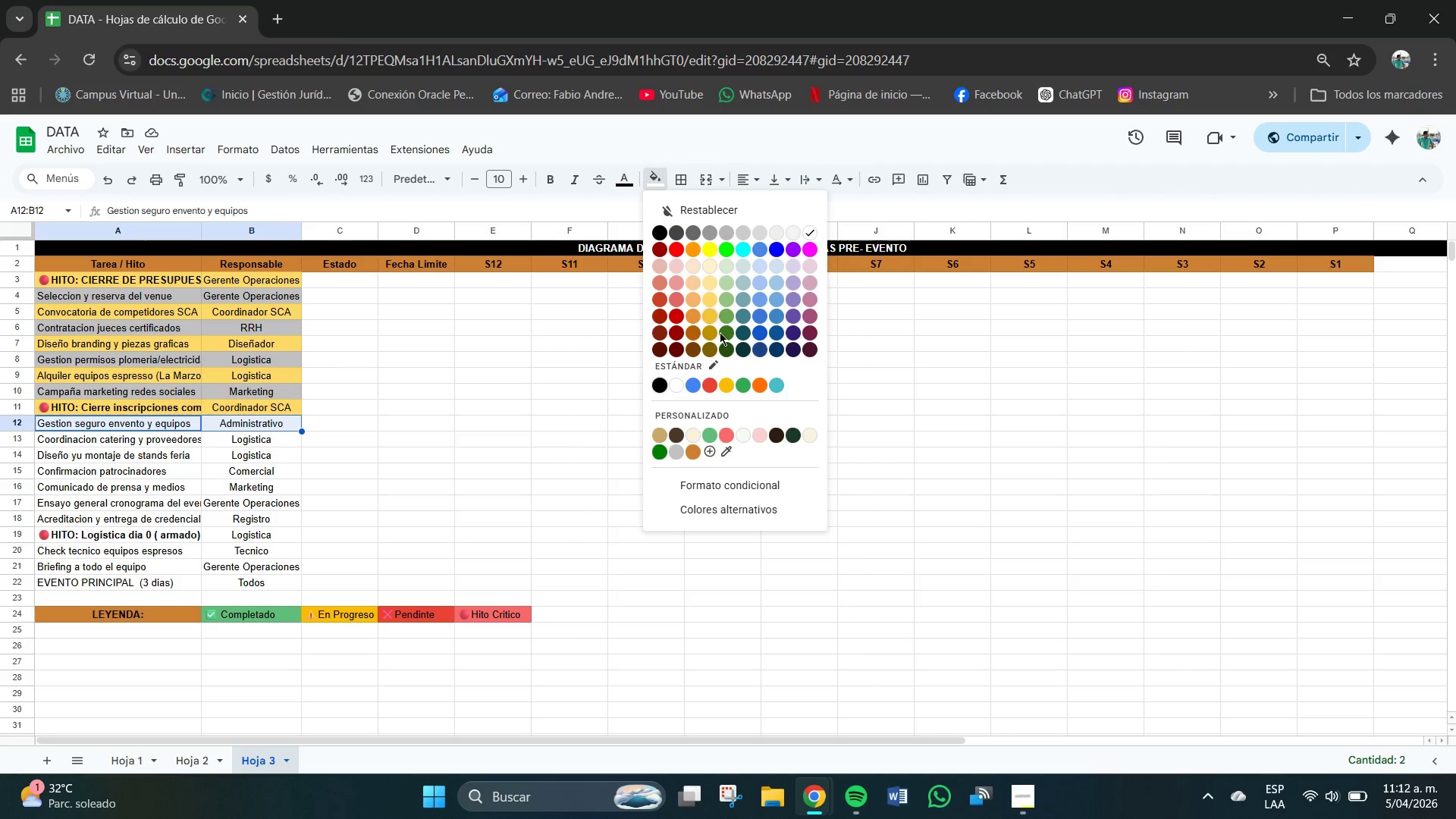 
left_click([678, 448])
 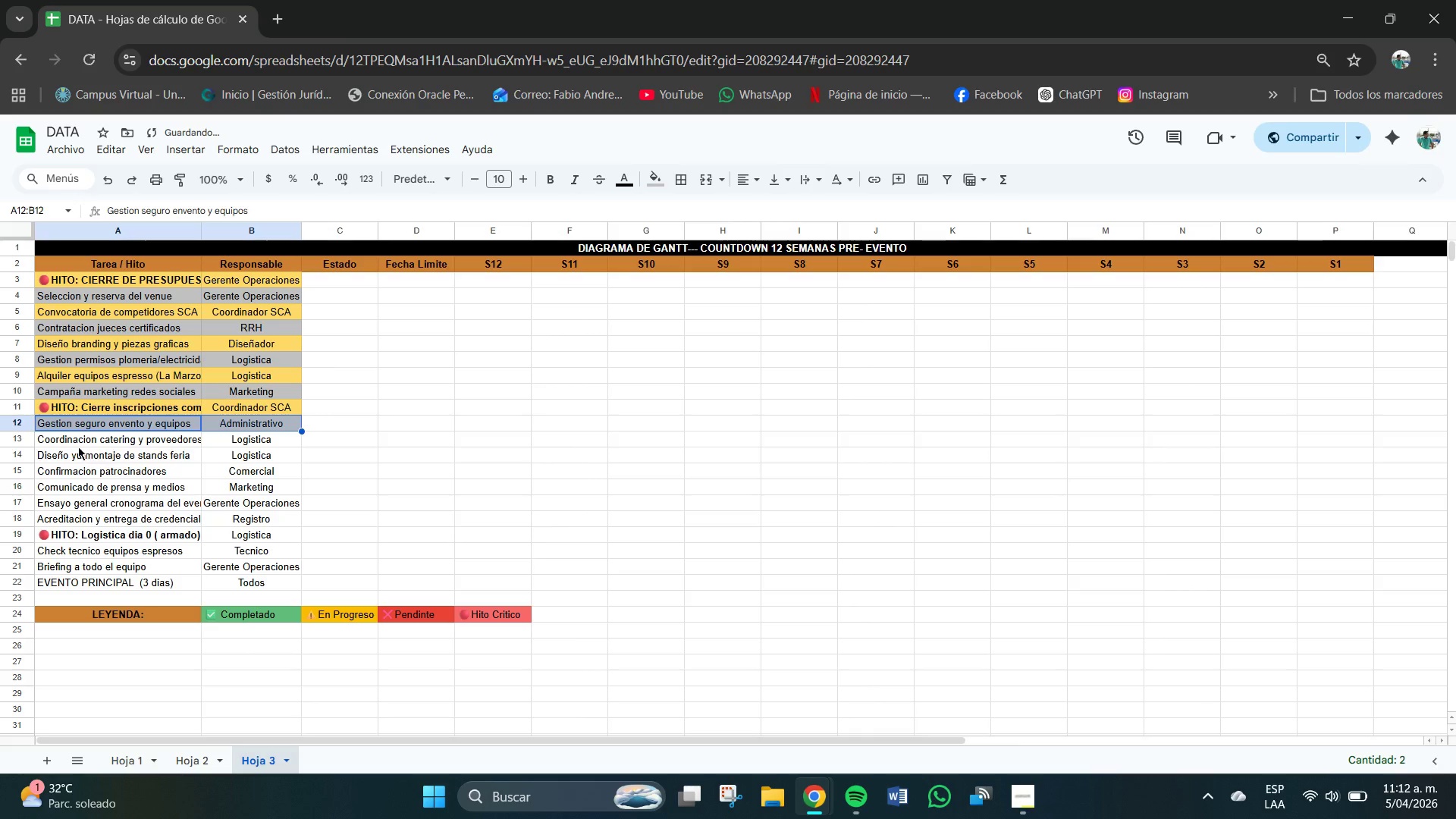 
left_click_drag(start_coordinate=[71, 436], to_coordinate=[251, 439])
 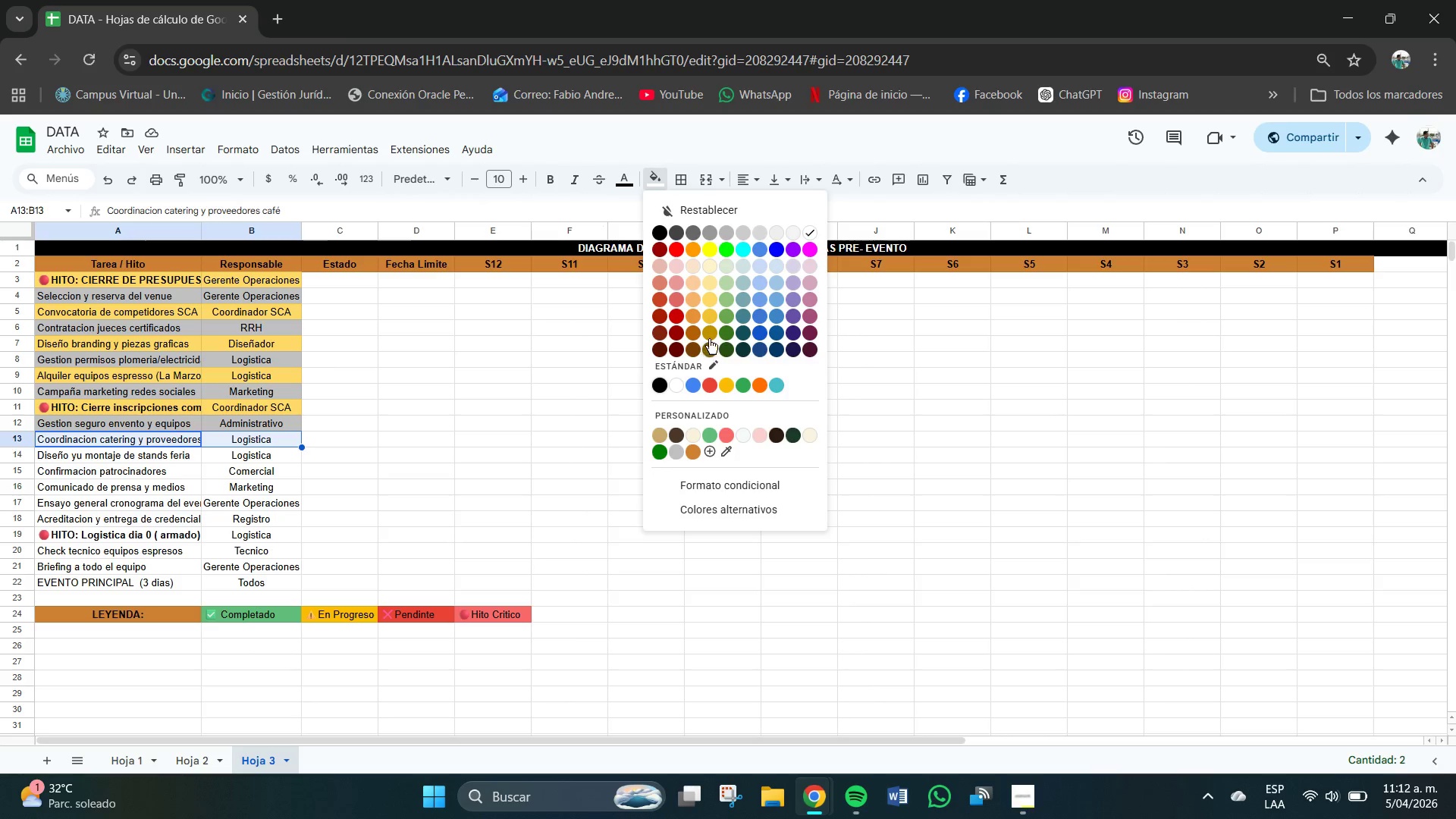 
left_click([712, 297])
 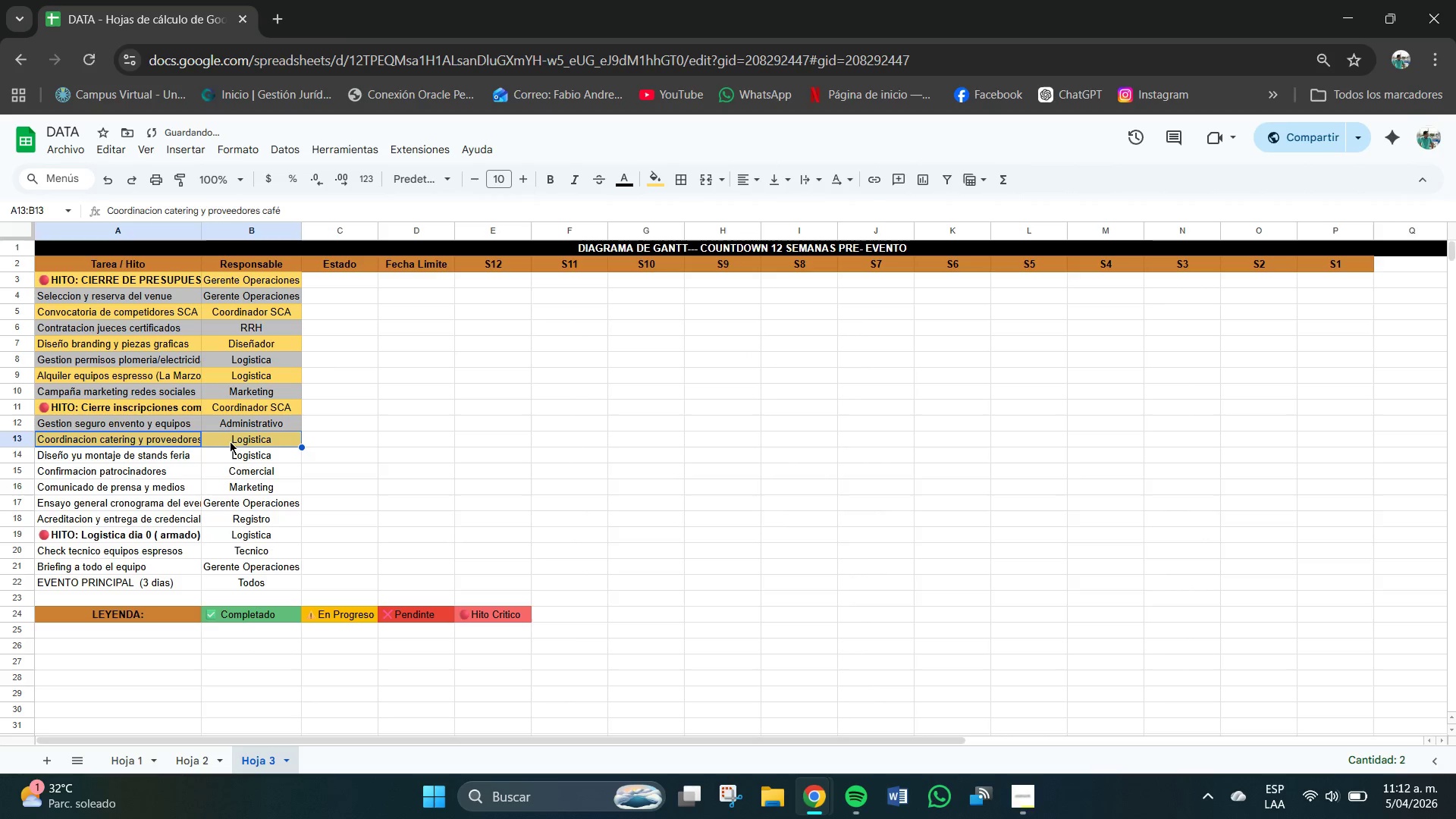 
left_click([198, 460])
 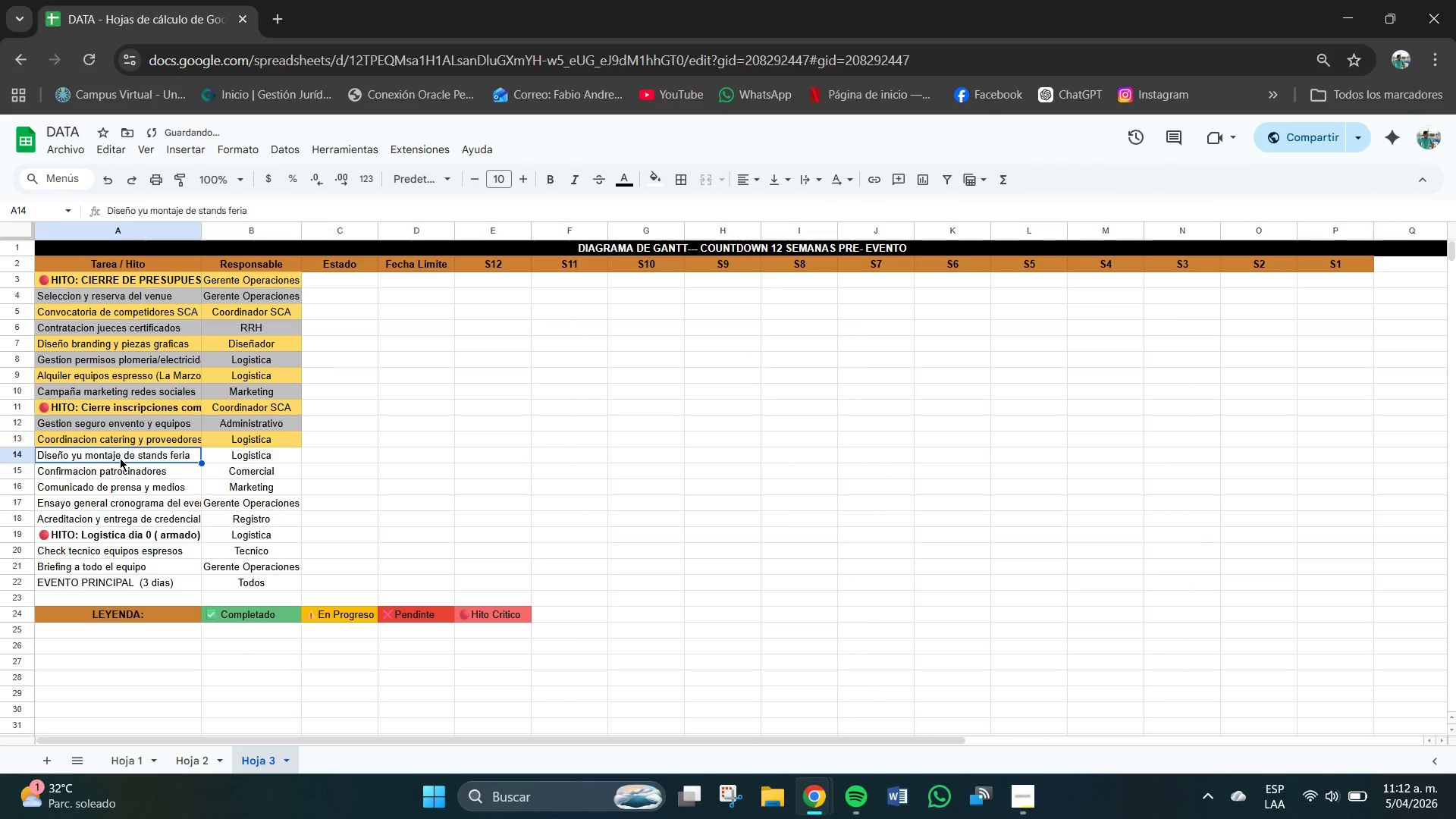 
left_click_drag(start_coordinate=[121, 458], to_coordinate=[245, 463])
 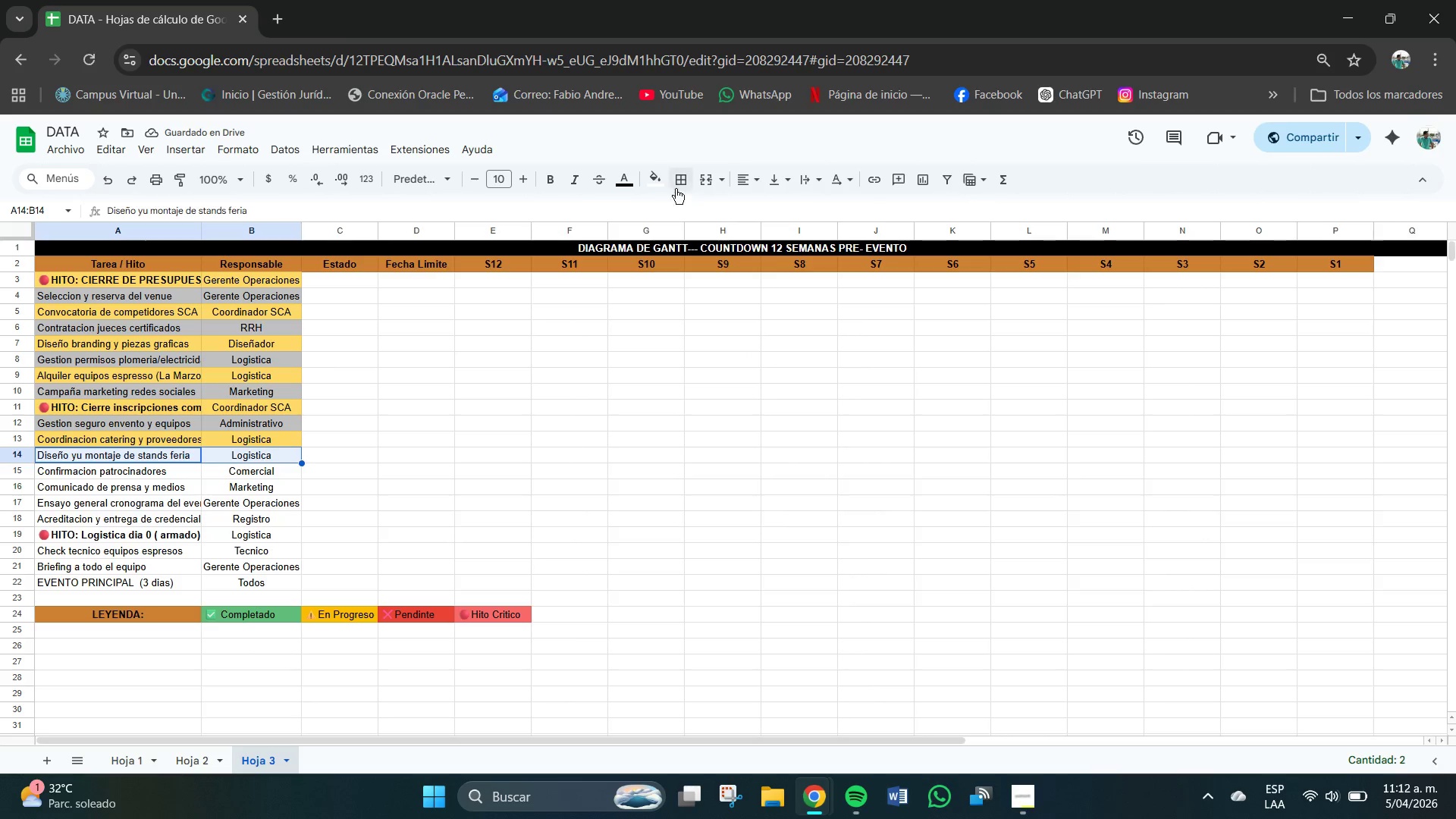 
left_click([658, 185])
 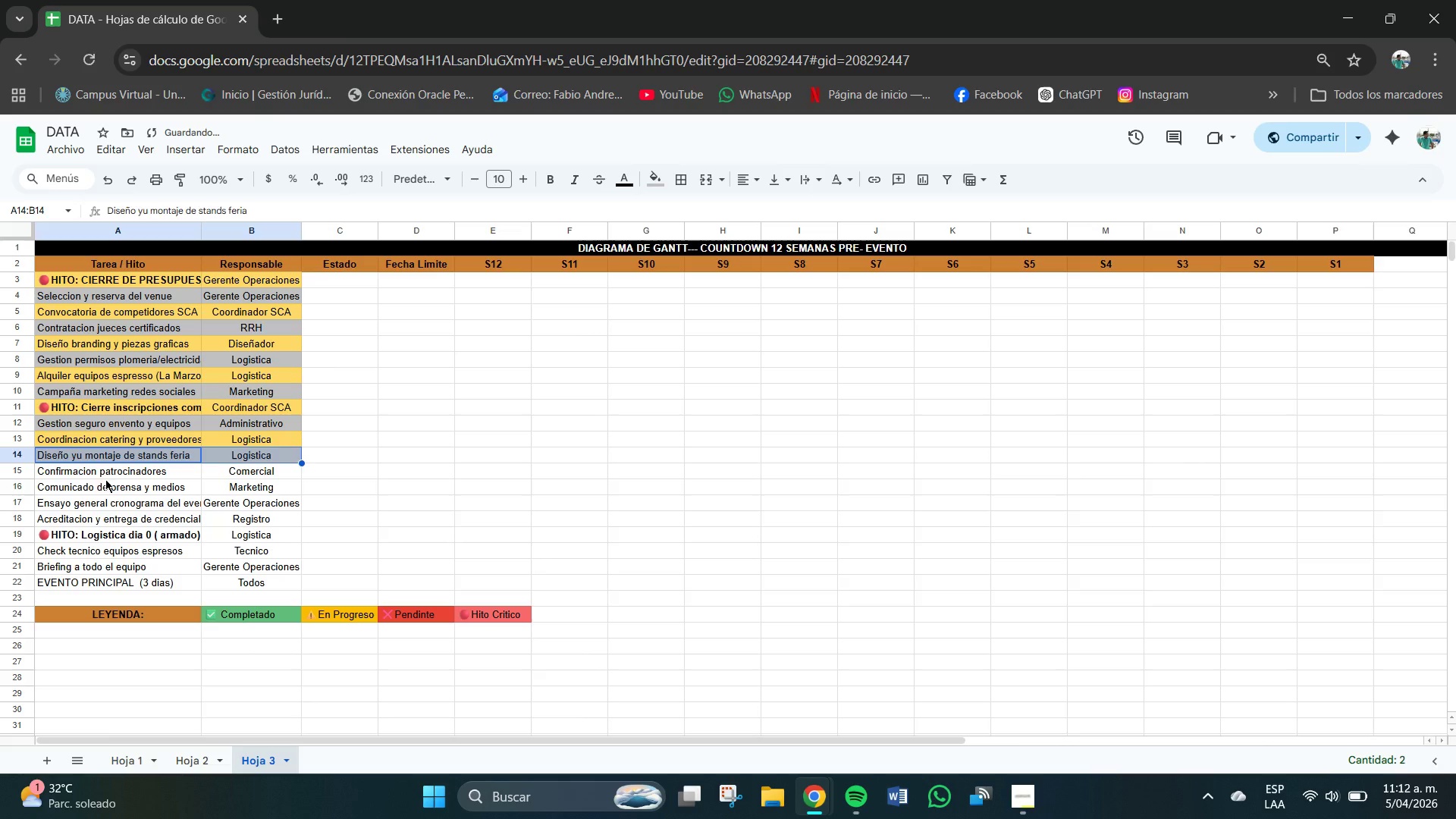 
left_click_drag(start_coordinate=[78, 469], to_coordinate=[263, 475])
 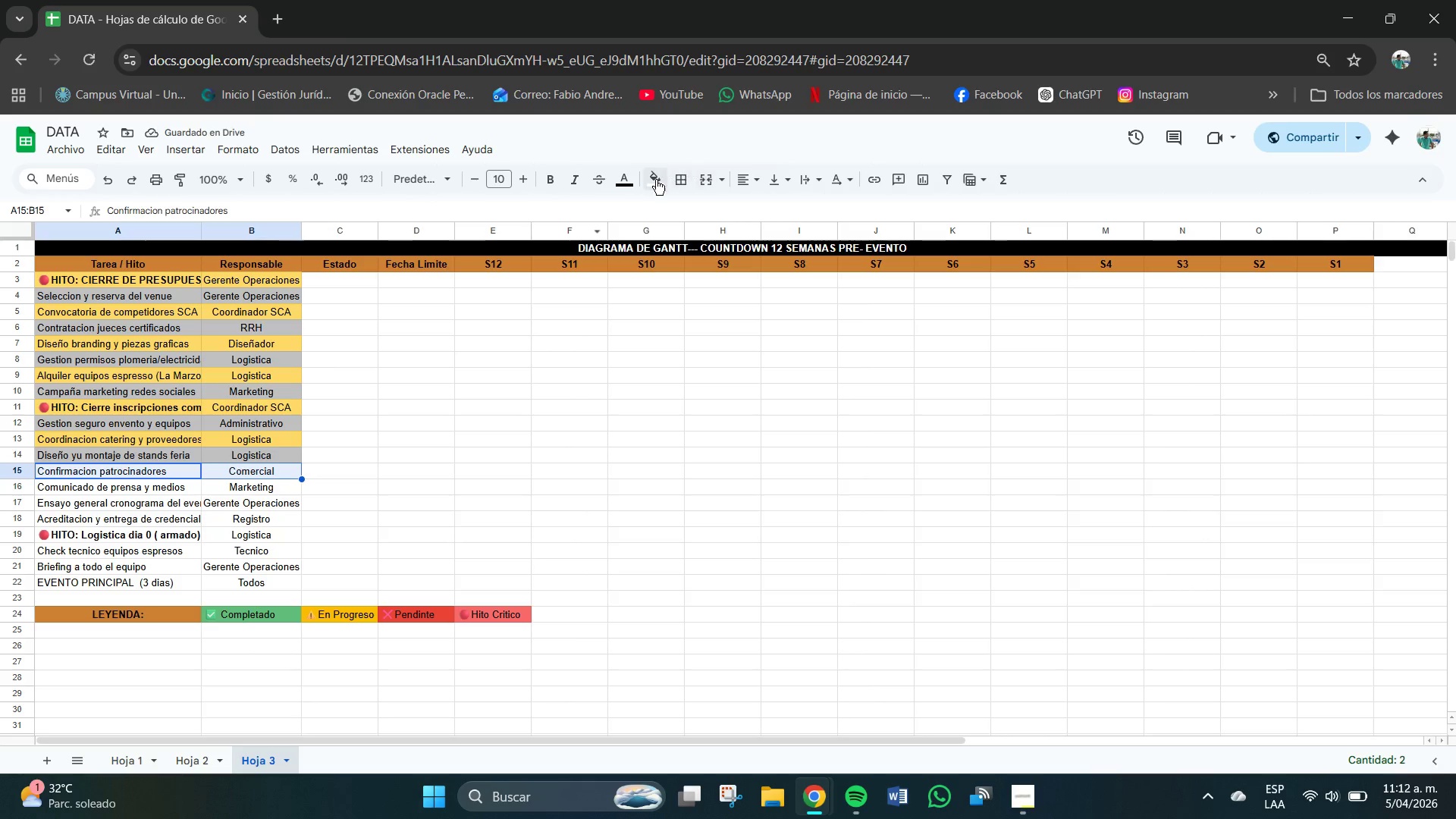 
left_click([656, 180])
 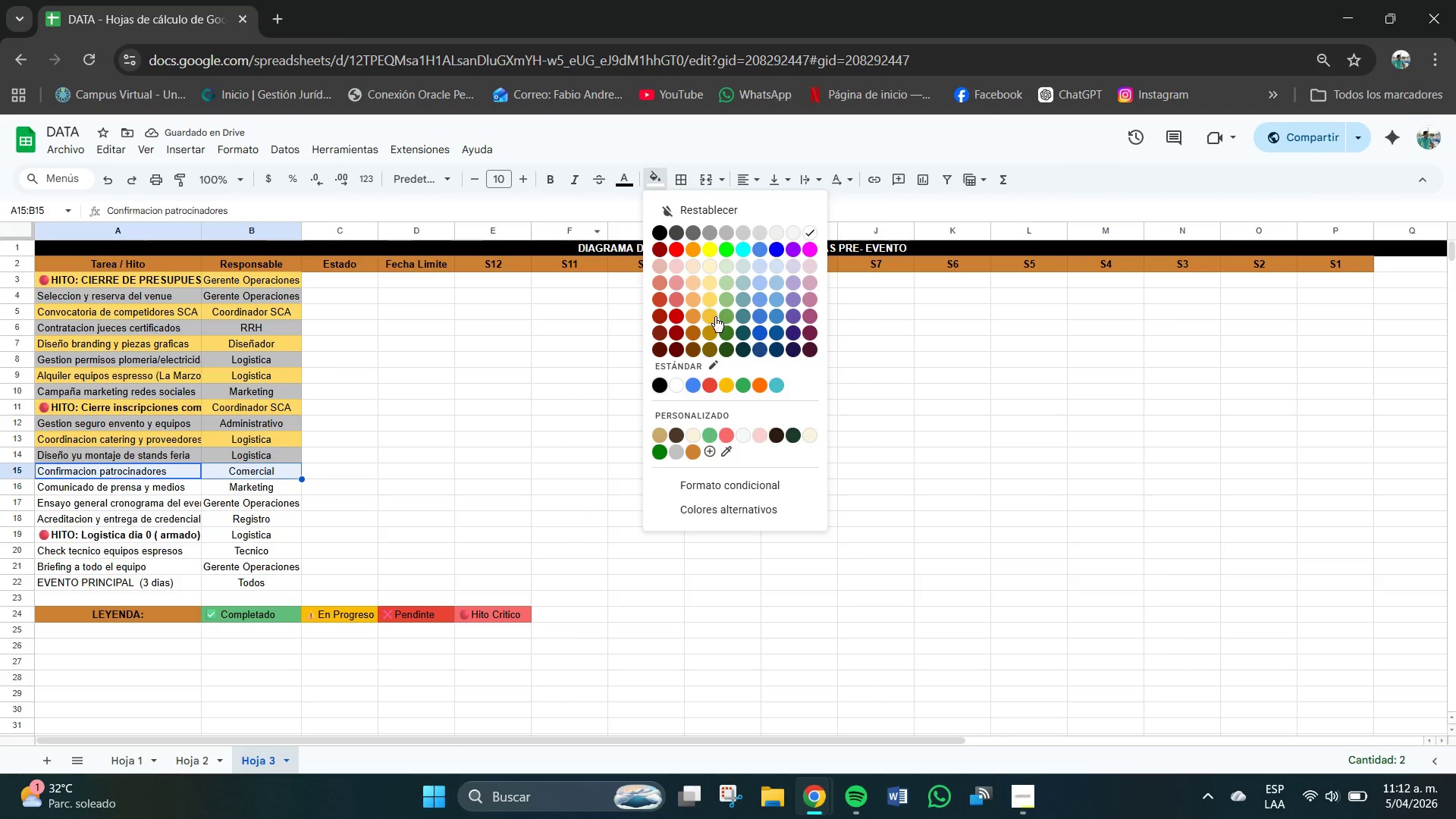 
left_click([709, 297])
 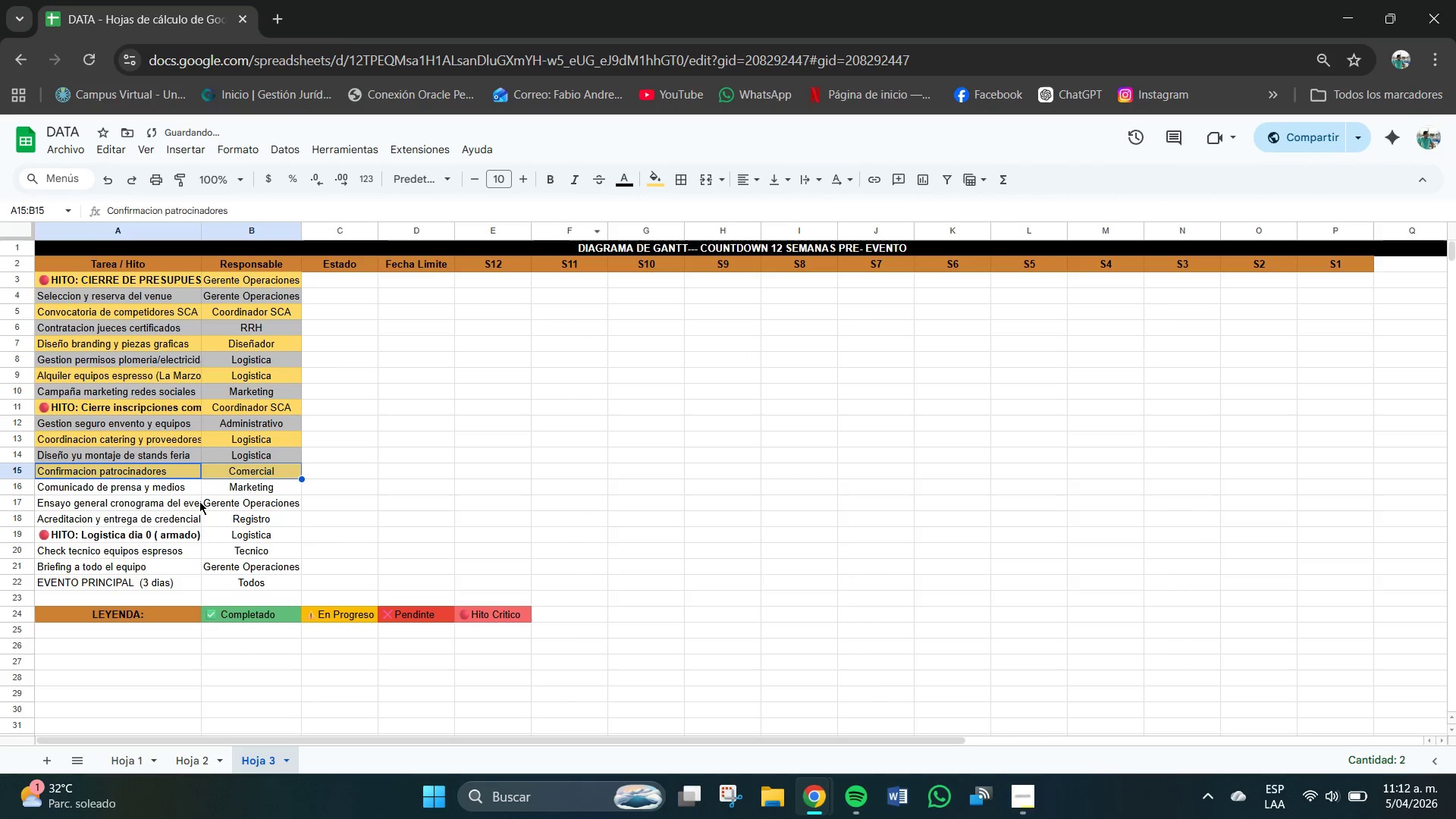 
left_click([177, 495])
 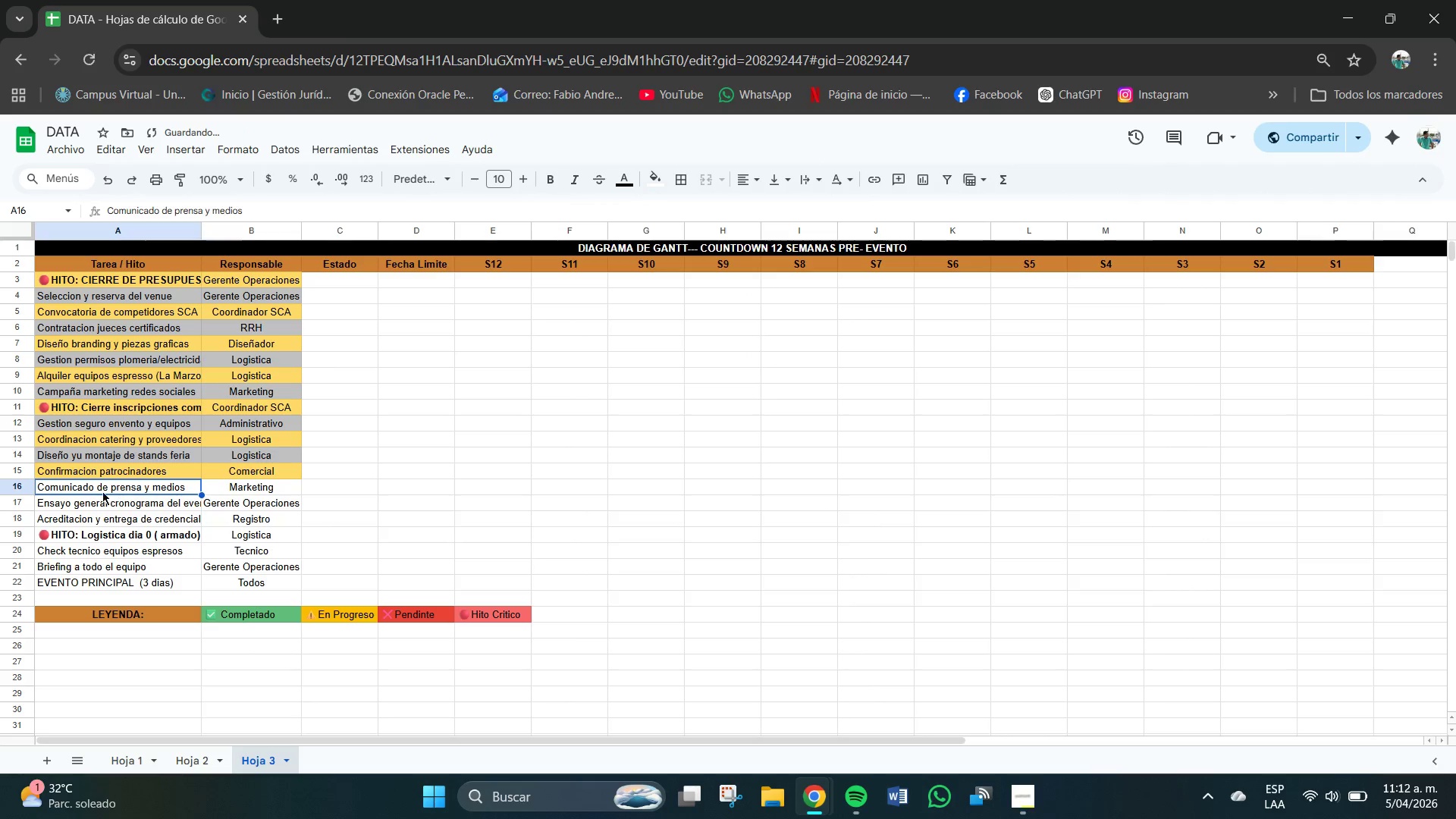 
left_click_drag(start_coordinate=[105, 492], to_coordinate=[249, 494])
 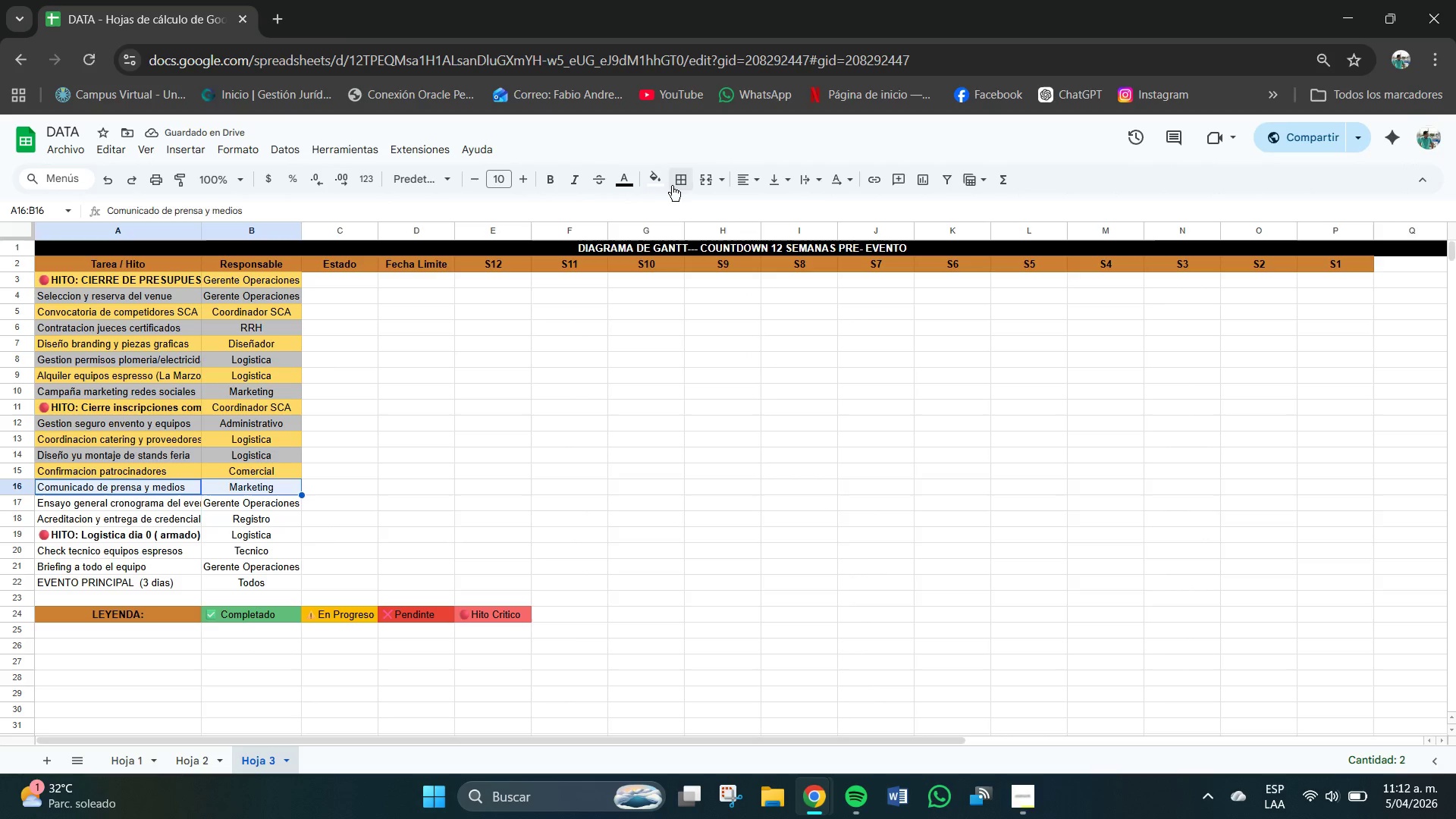 
left_click([663, 180])
 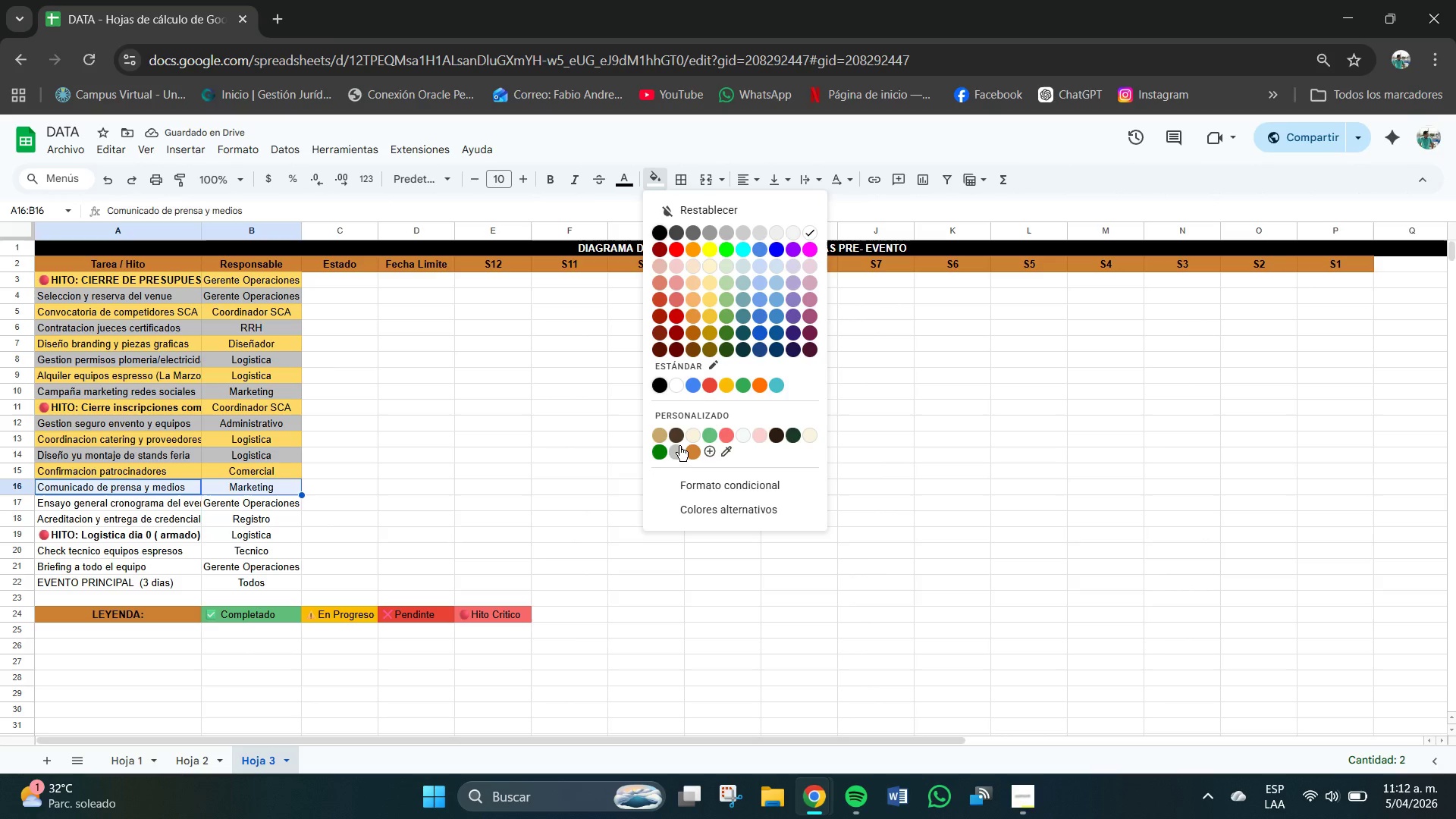 
left_click([678, 448])
 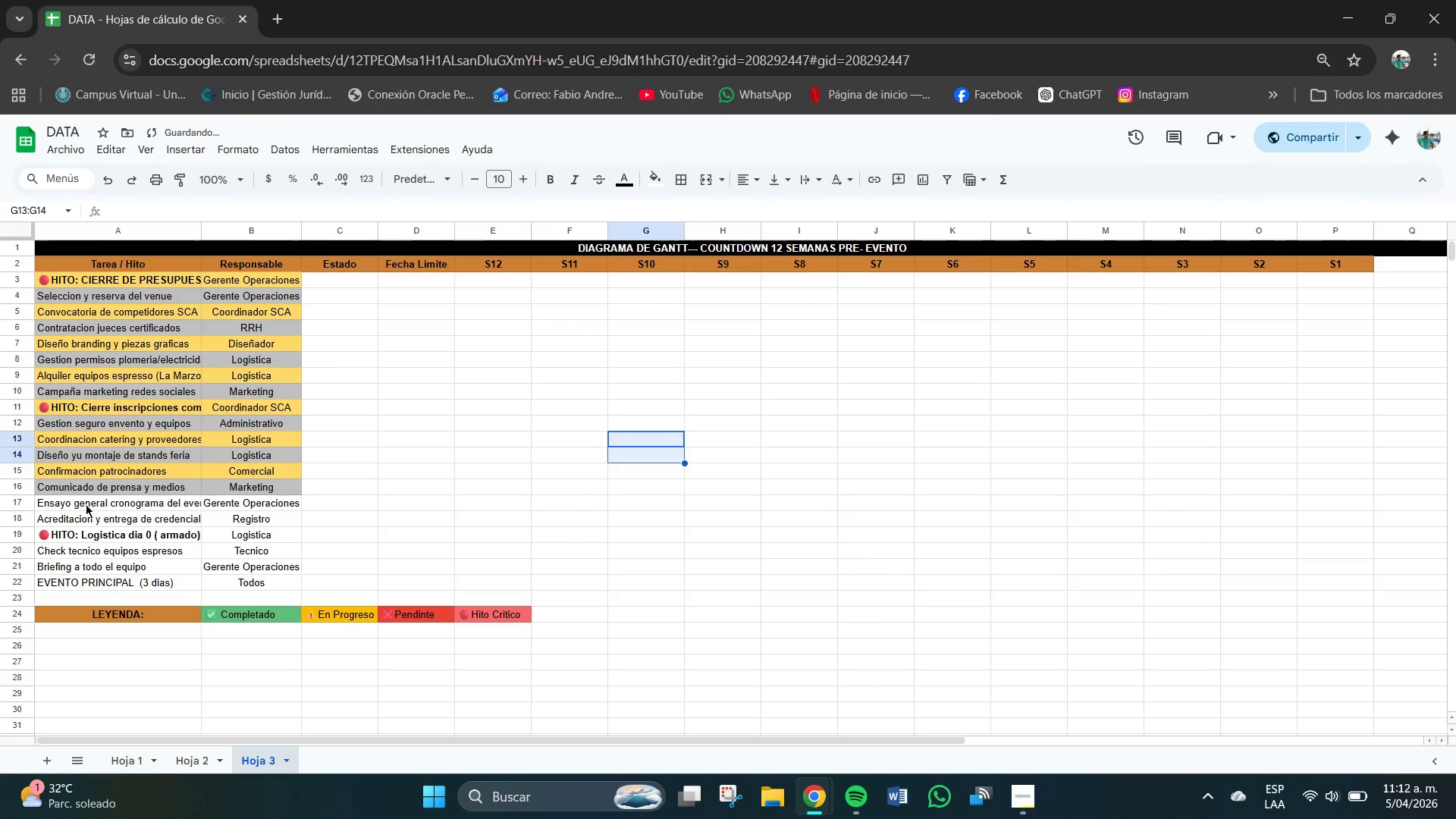 
left_click_drag(start_coordinate=[70, 504], to_coordinate=[249, 497])
 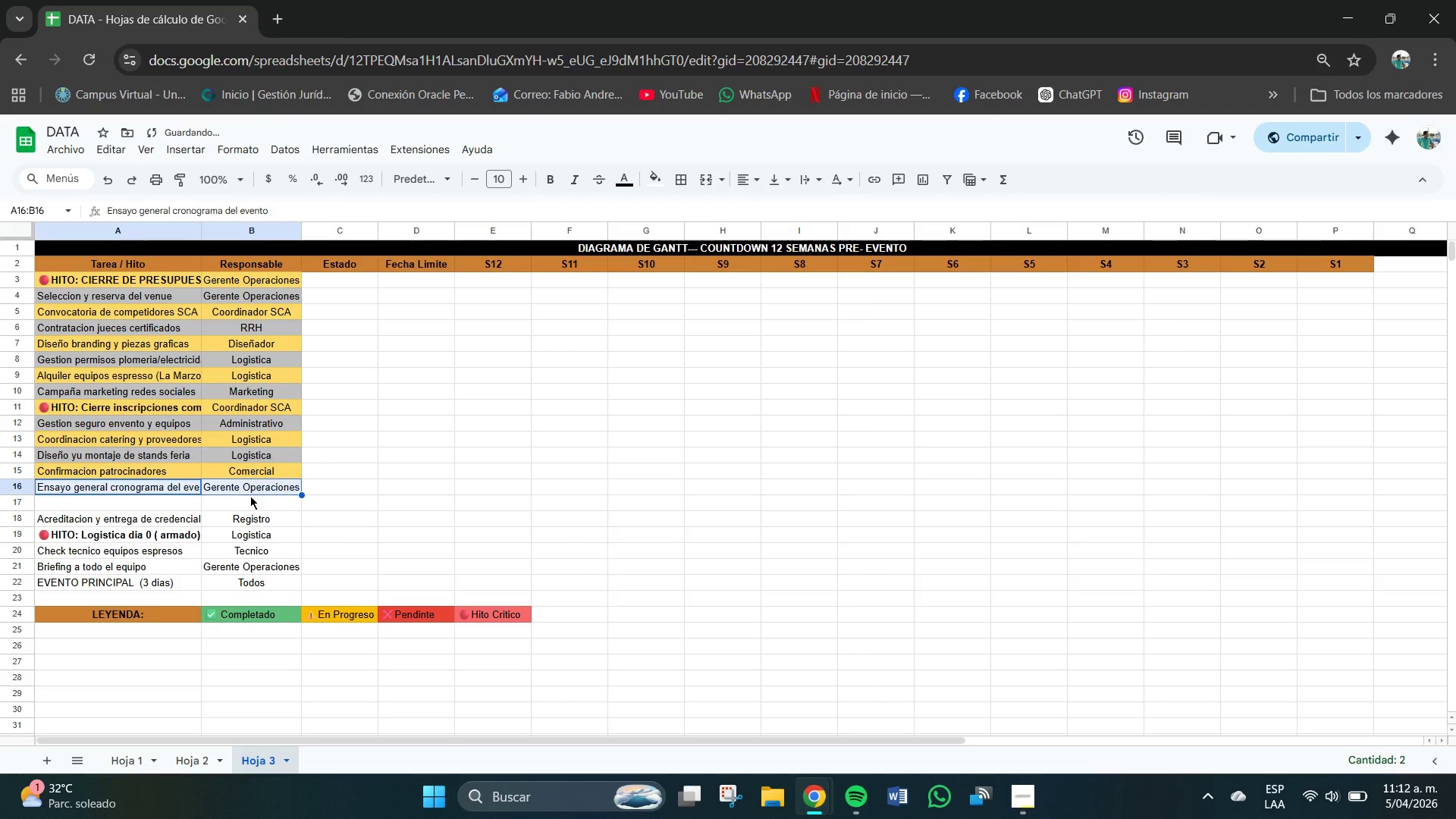 
key(Control+Z)
 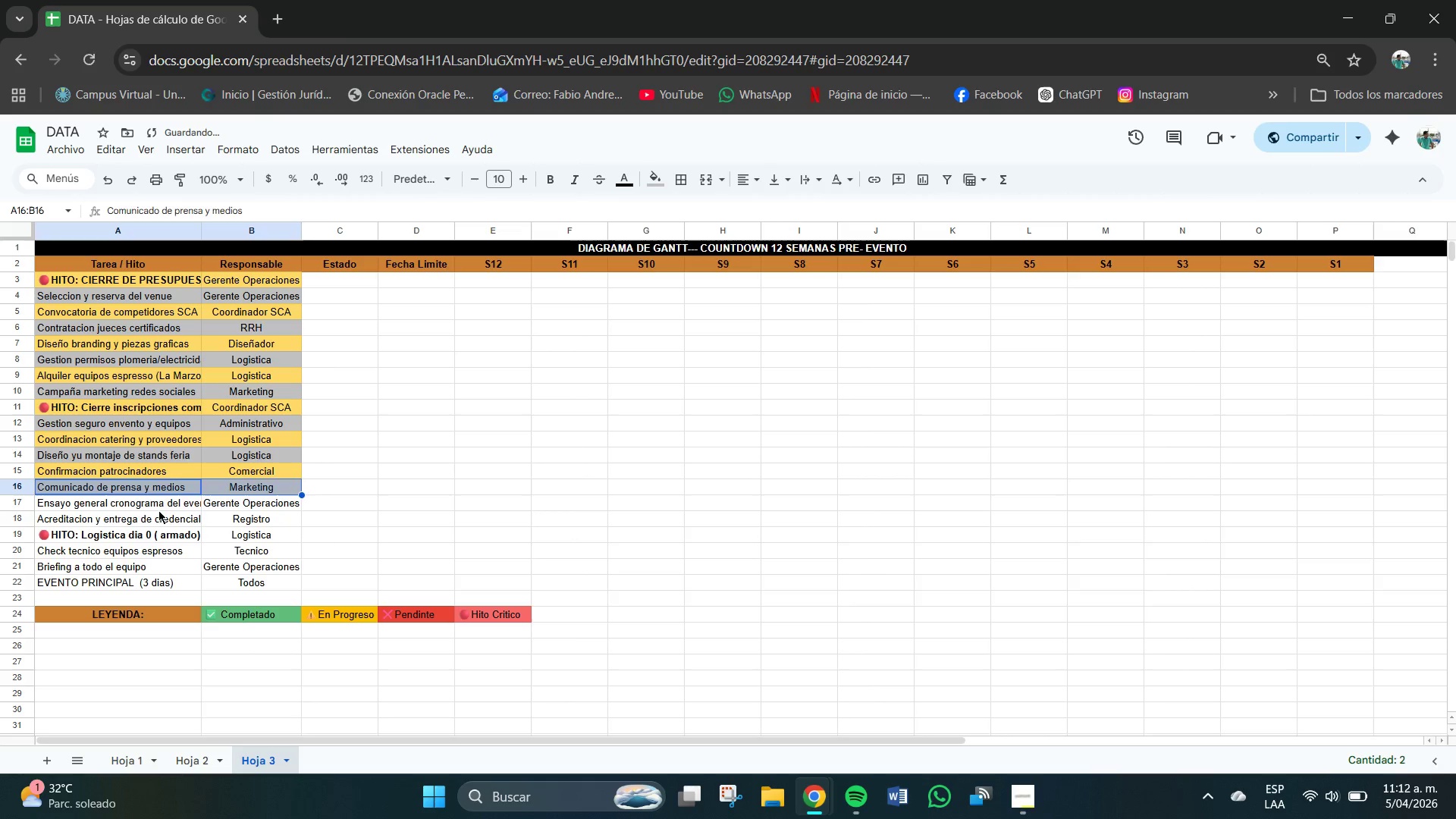 
left_click([113, 509])
 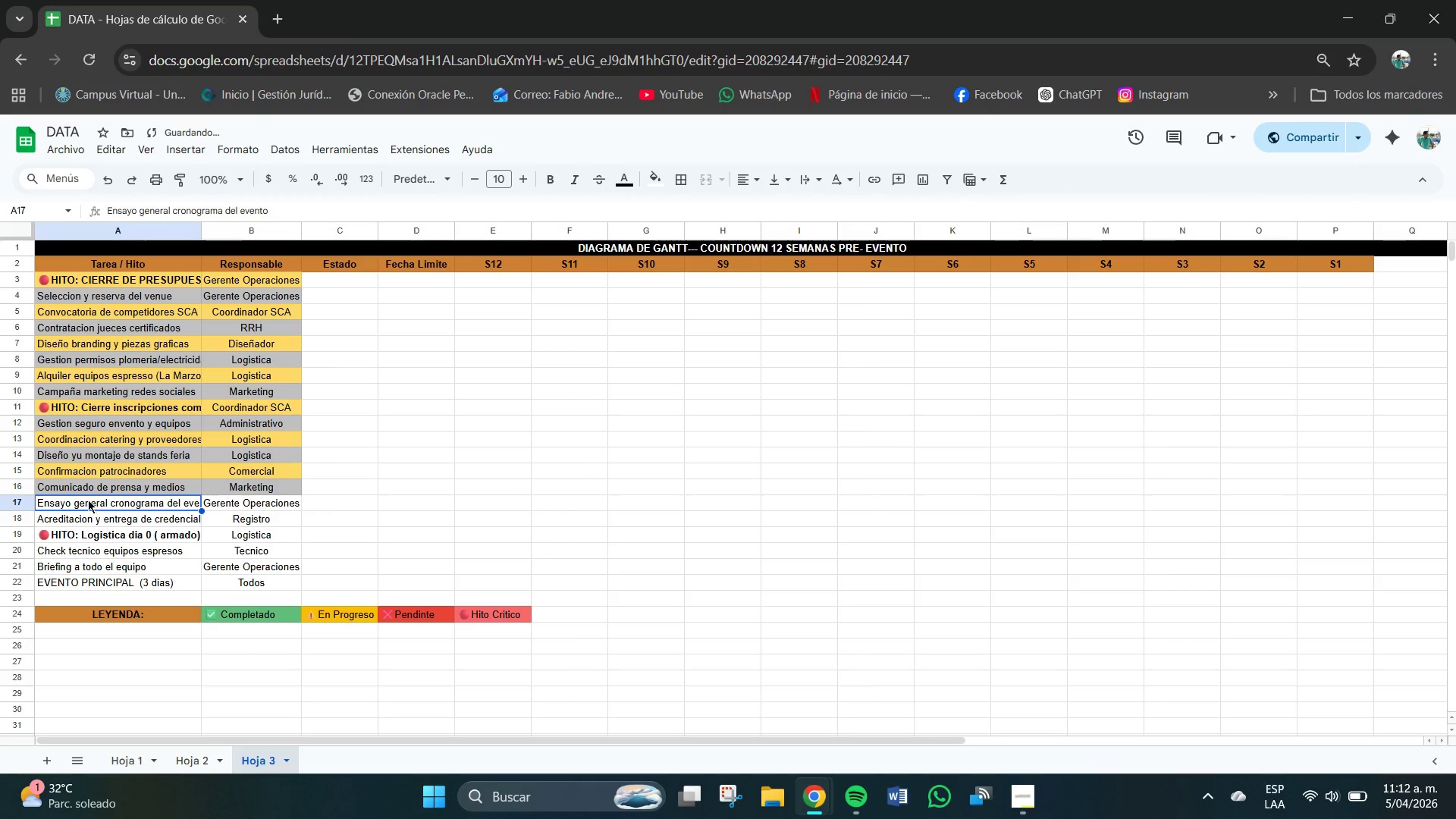 
left_click_drag(start_coordinate=[86, 500], to_coordinate=[299, 507])
 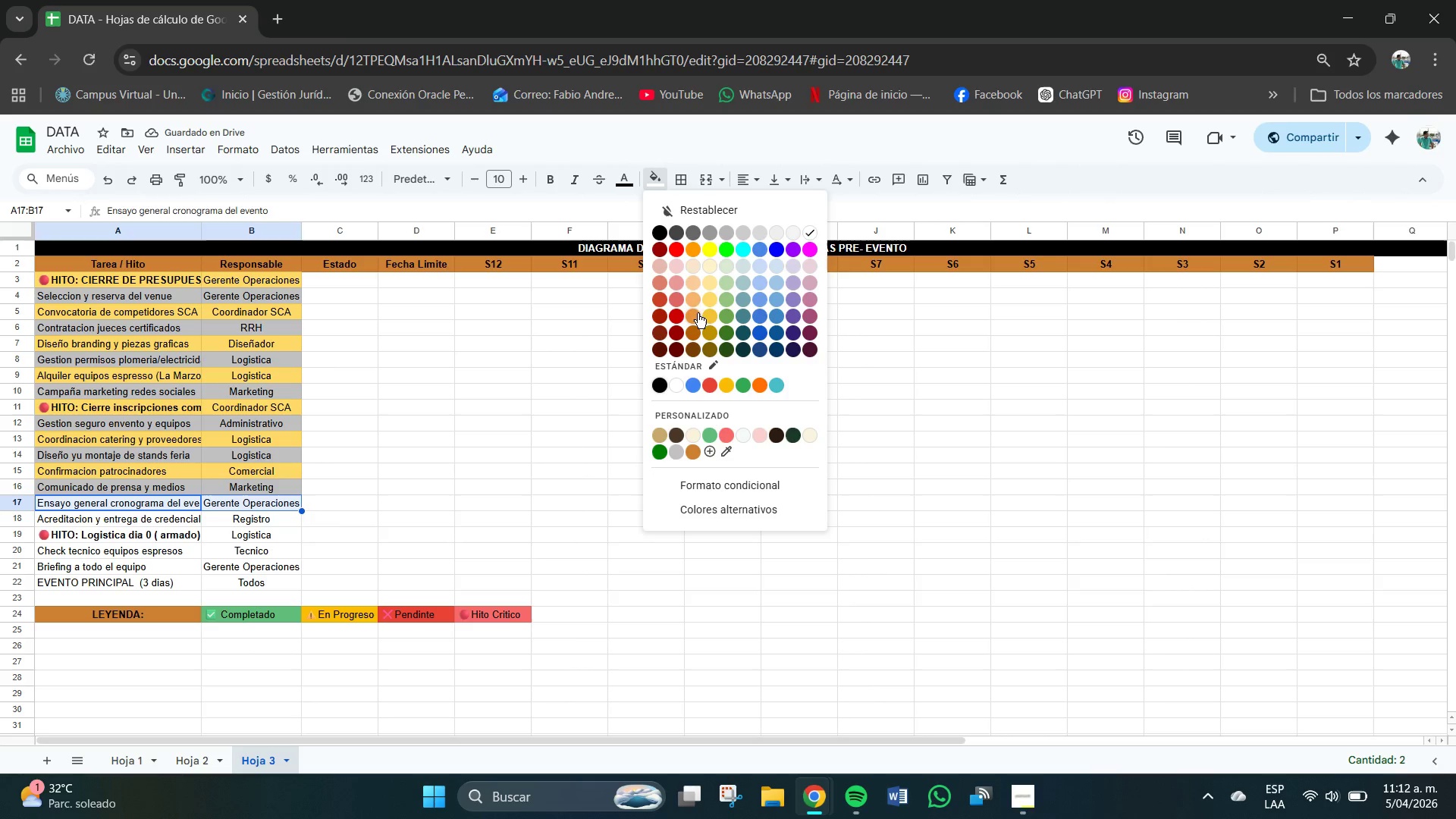 
left_click([711, 300])
 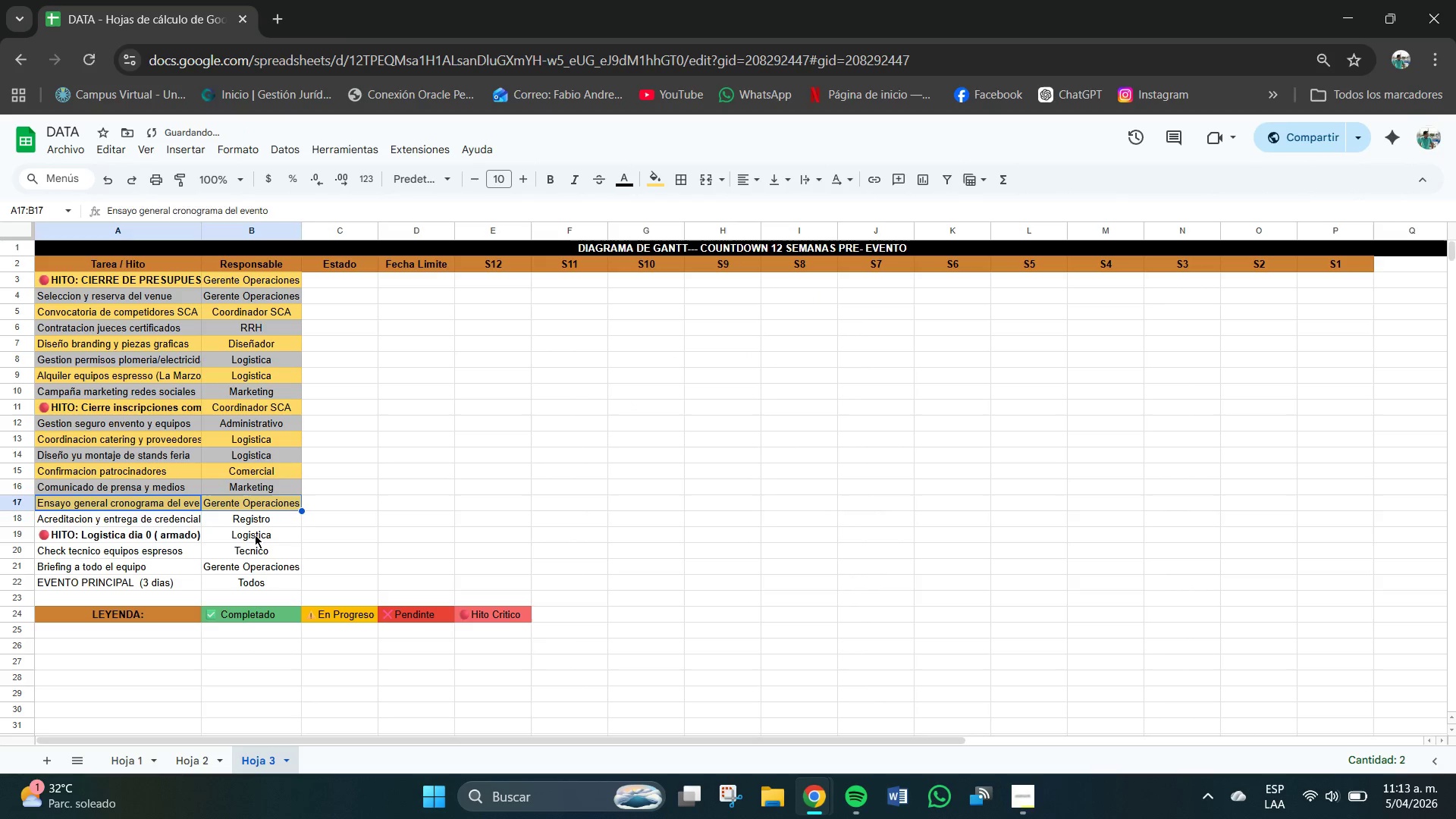 
left_click([231, 530])
 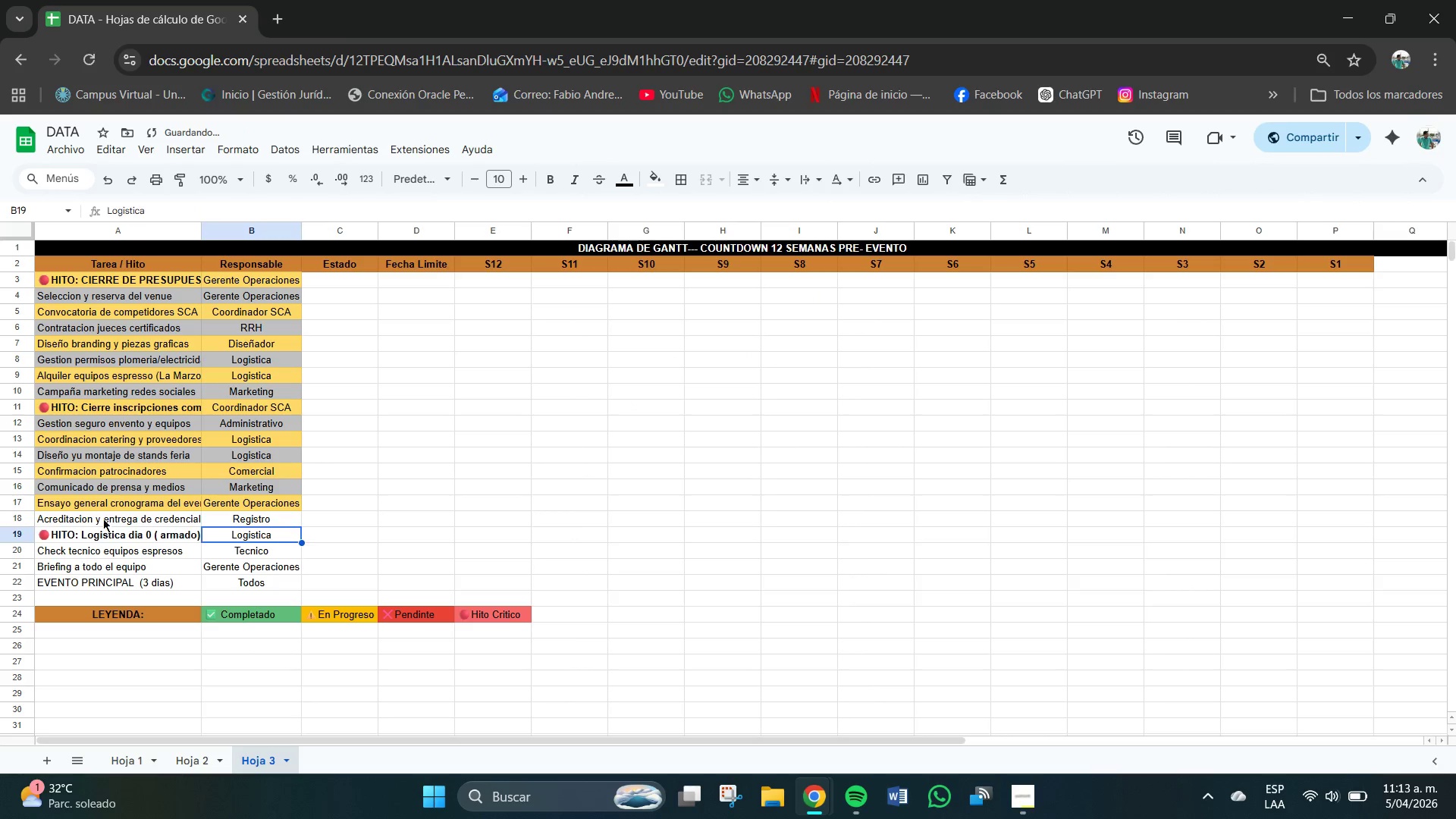 
left_click_drag(start_coordinate=[105, 516], to_coordinate=[293, 513])
 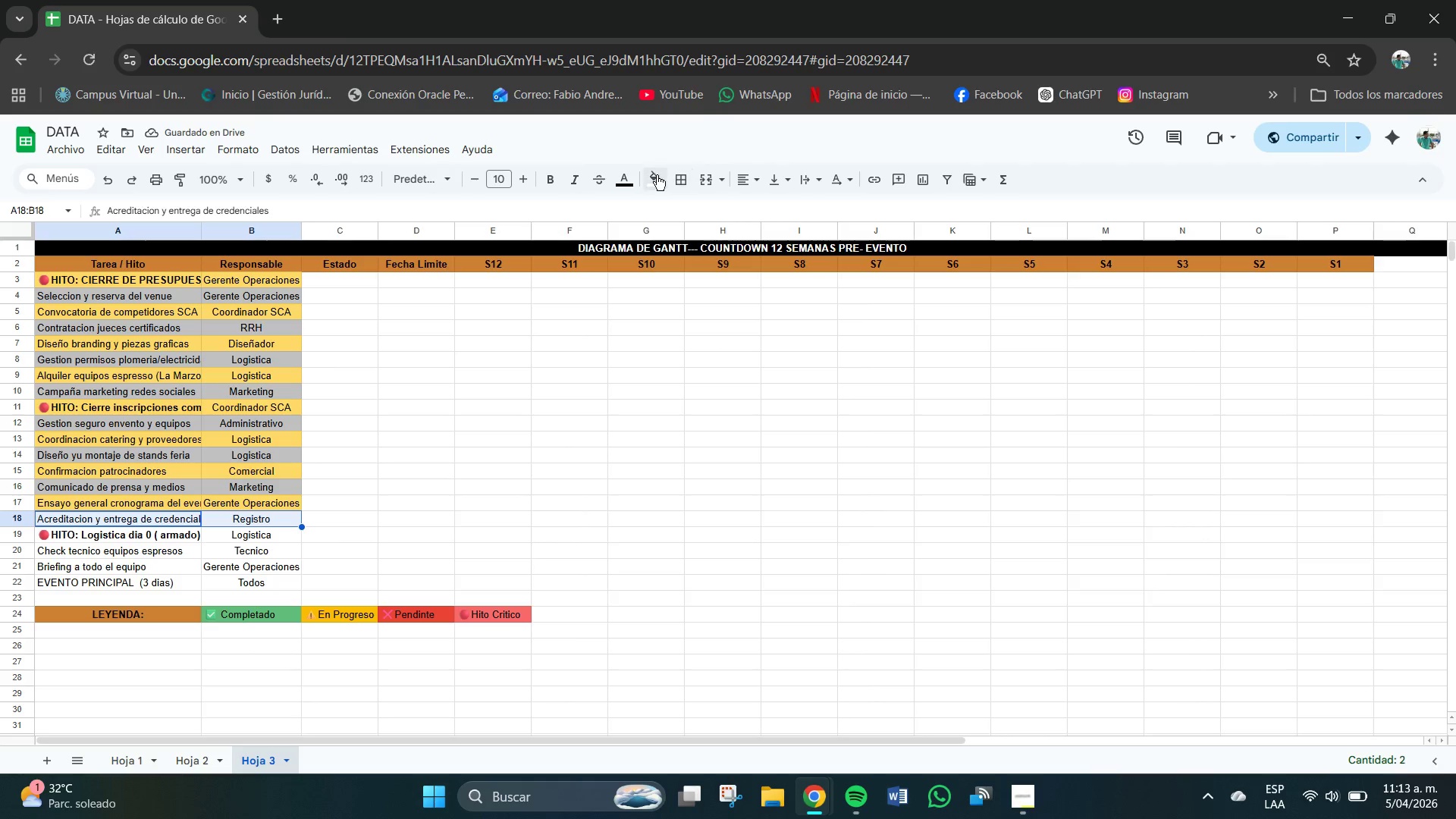 
left_click([664, 175])
 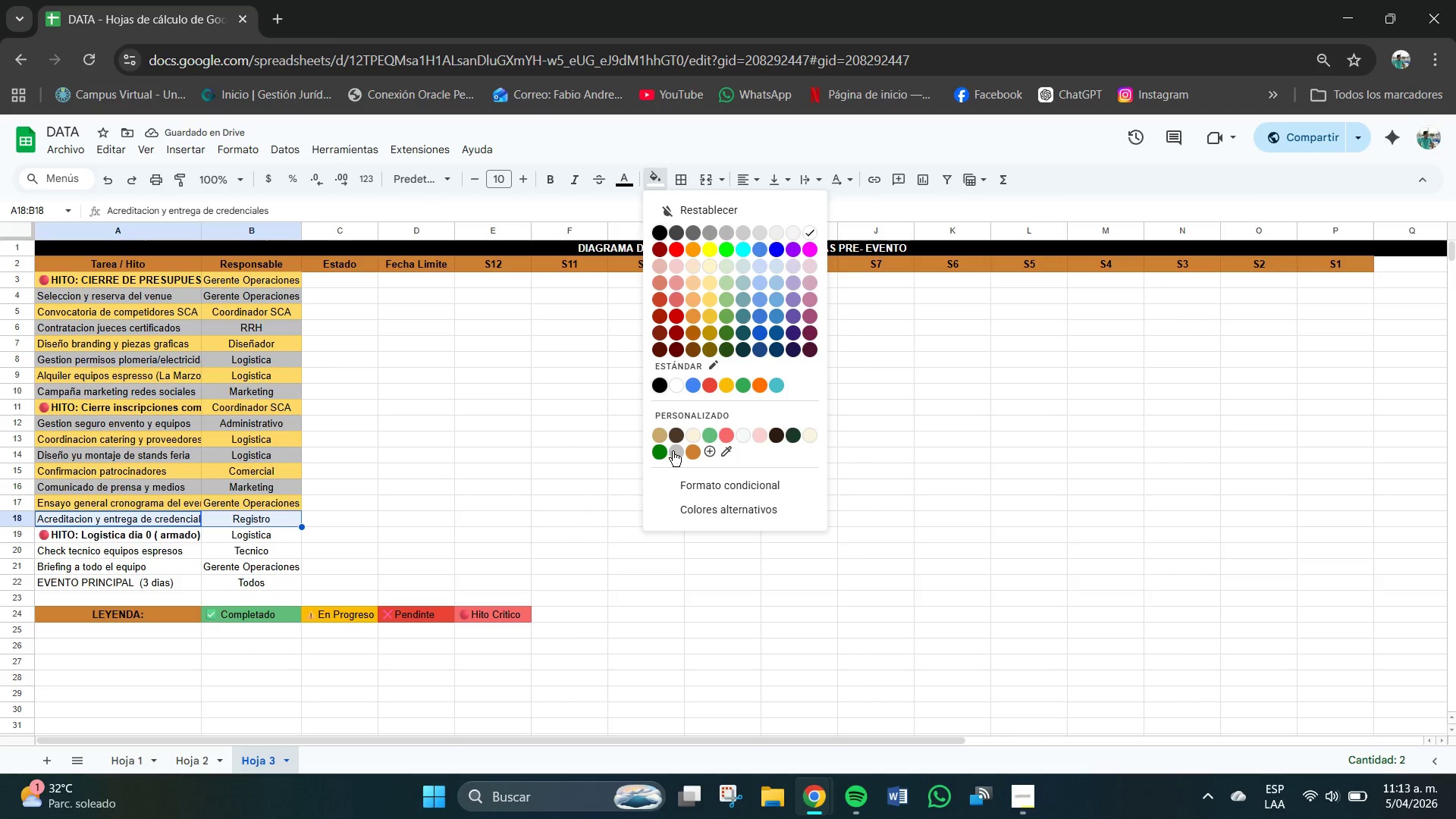 
left_click([673, 451])
 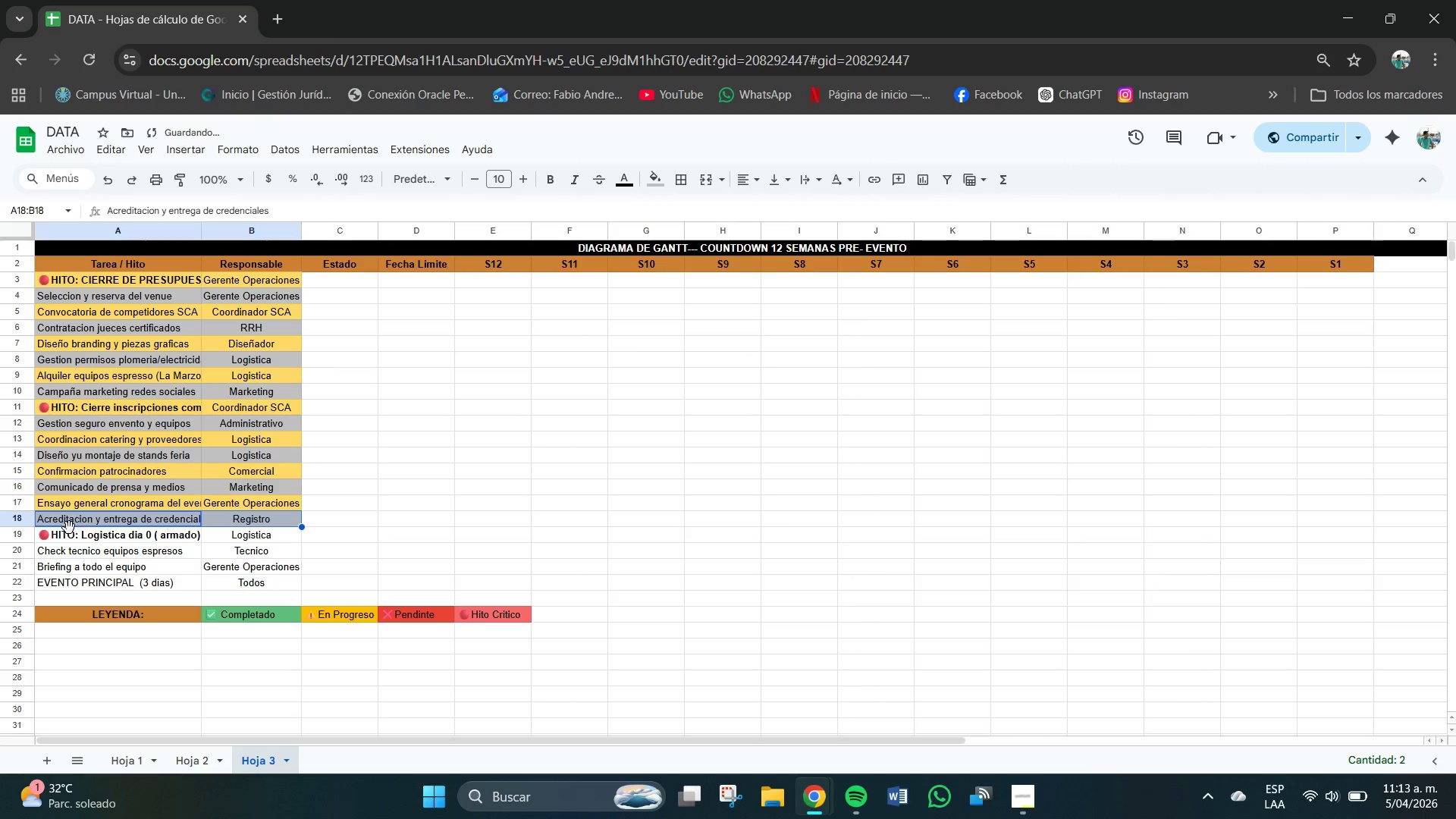 
left_click_drag(start_coordinate=[66, 532], to_coordinate=[286, 531])
 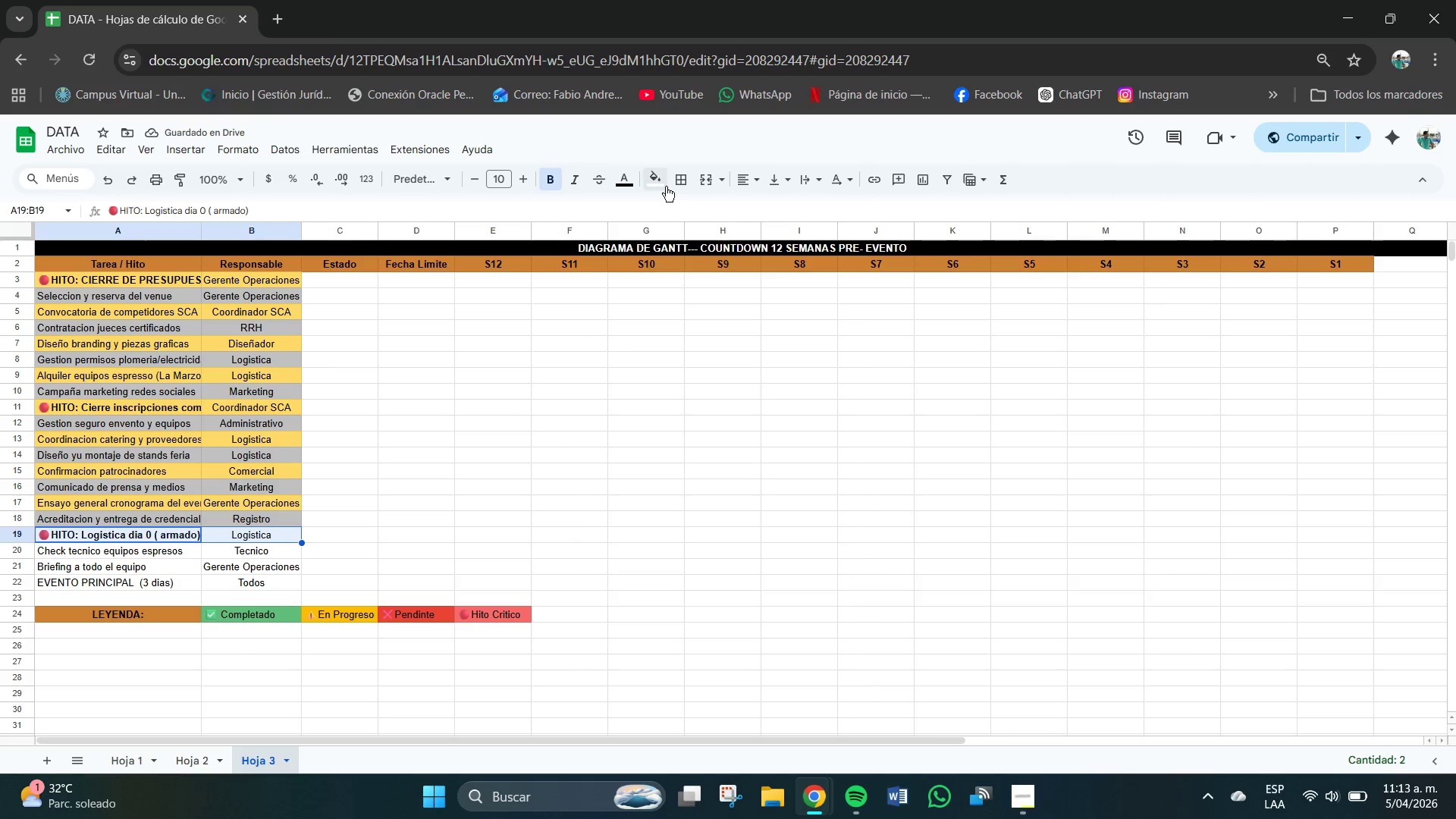 
left_click([663, 185])
 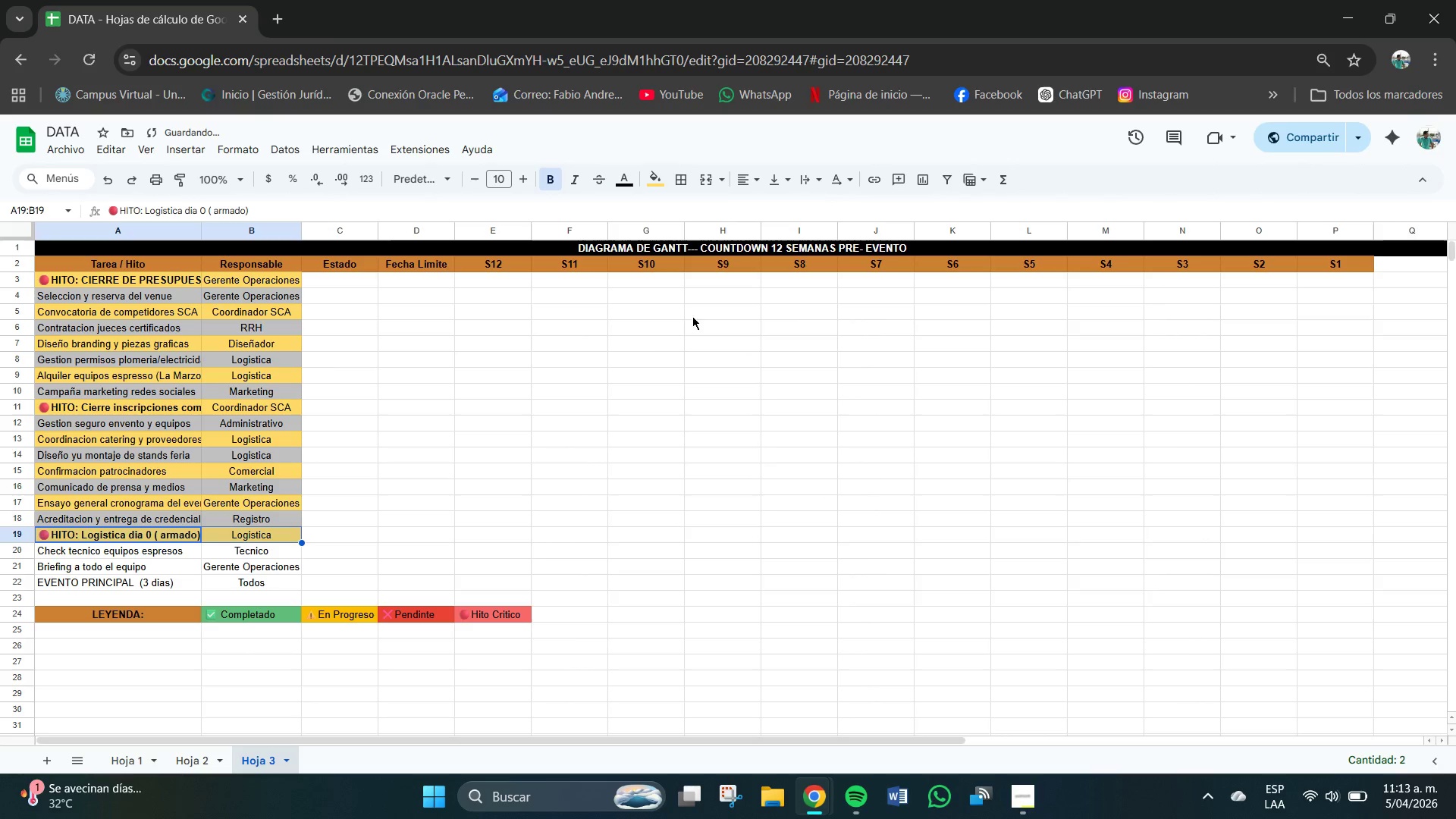 
left_click([177, 549])
 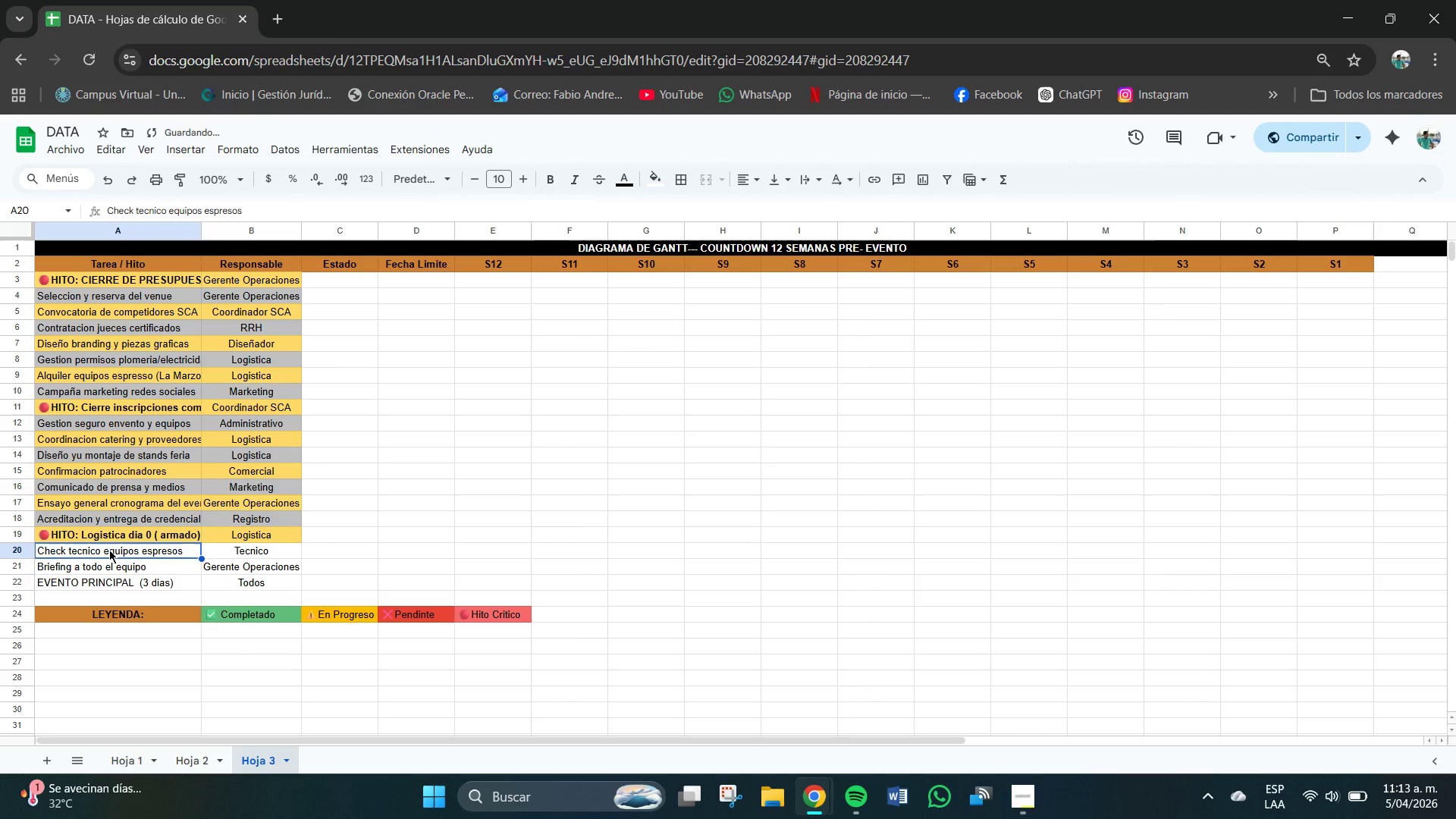 
left_click_drag(start_coordinate=[100, 547], to_coordinate=[236, 549])
 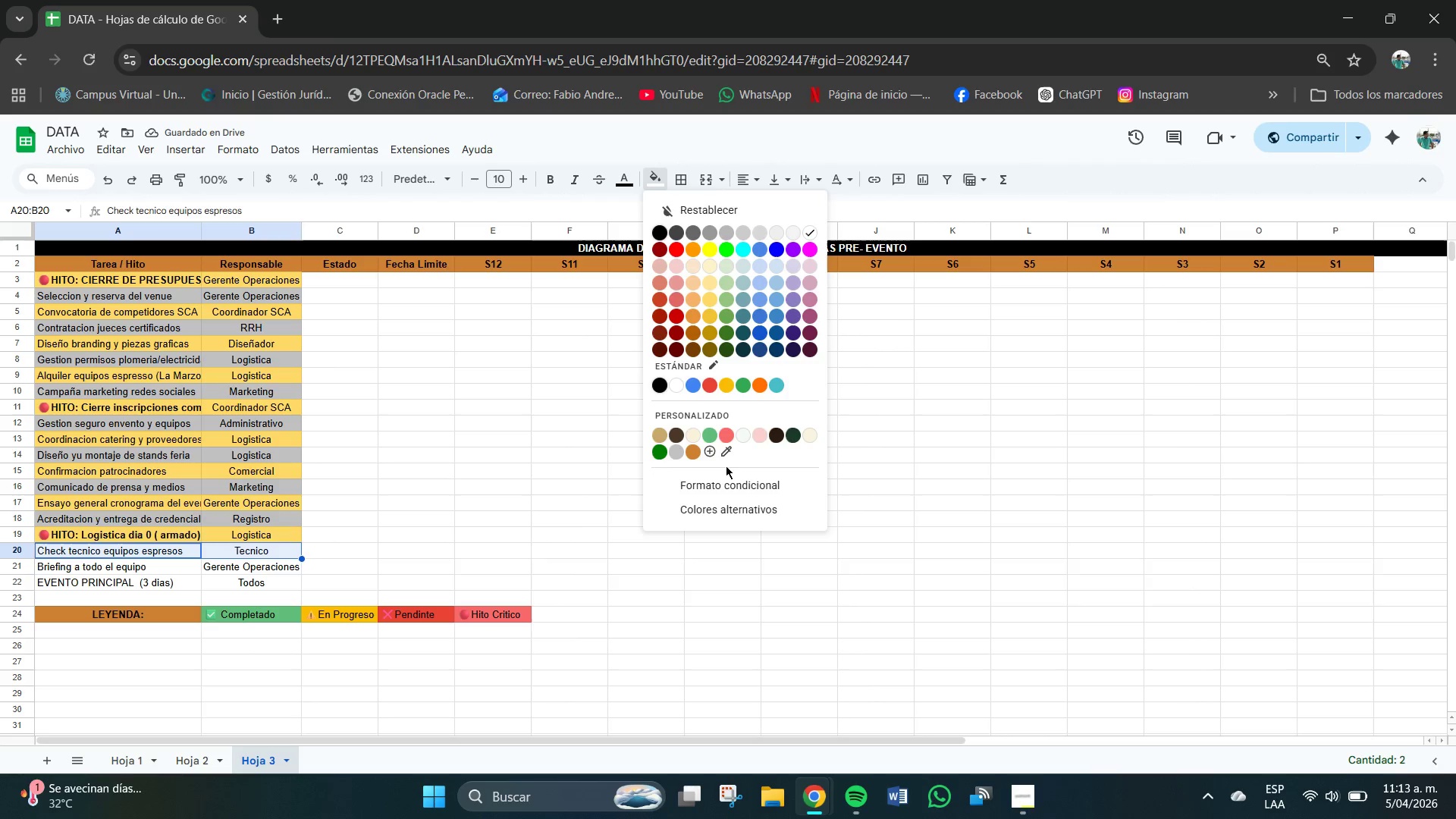 
left_click([676, 451])
 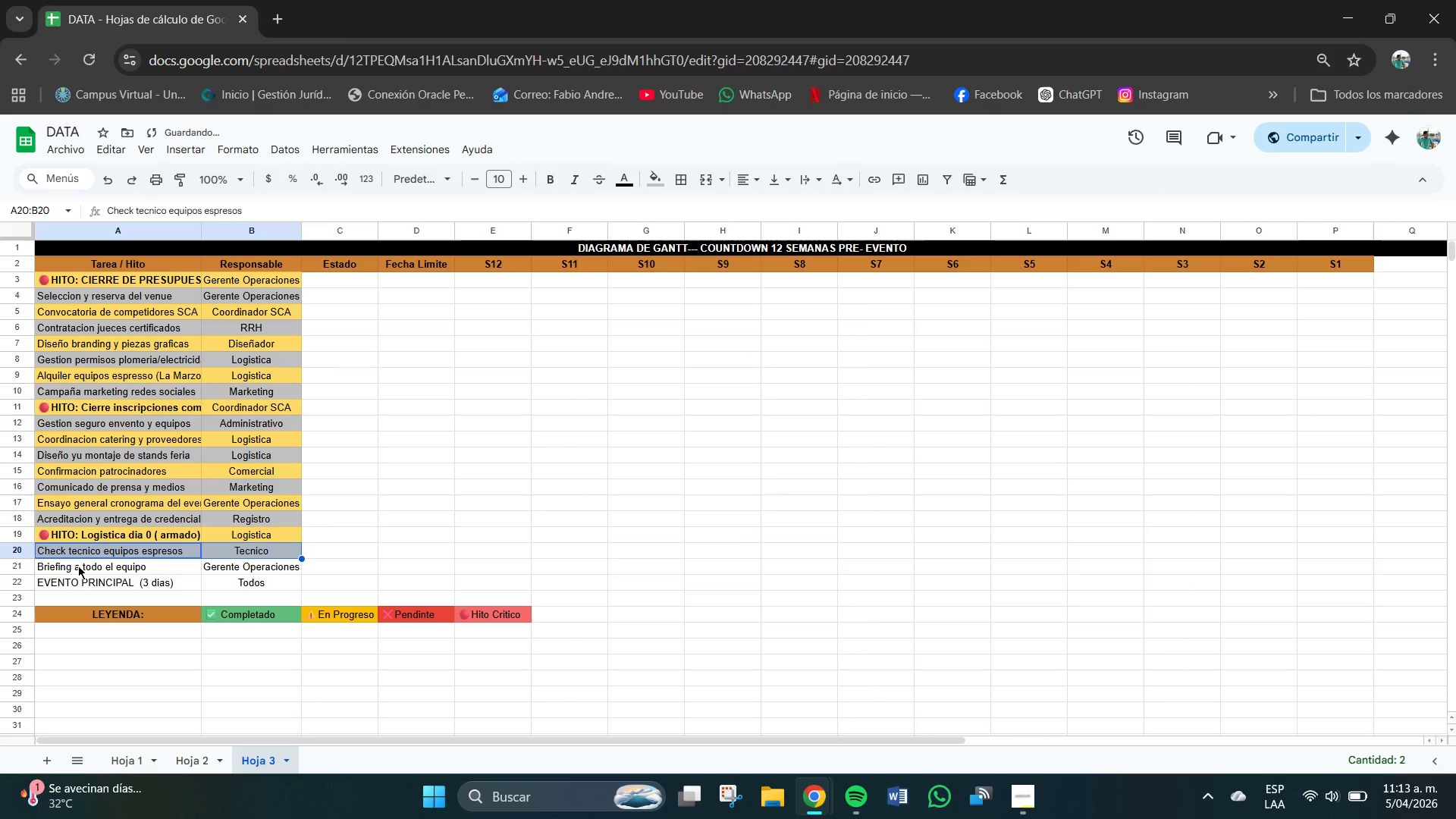 
left_click_drag(start_coordinate=[78, 566], to_coordinate=[293, 566])
 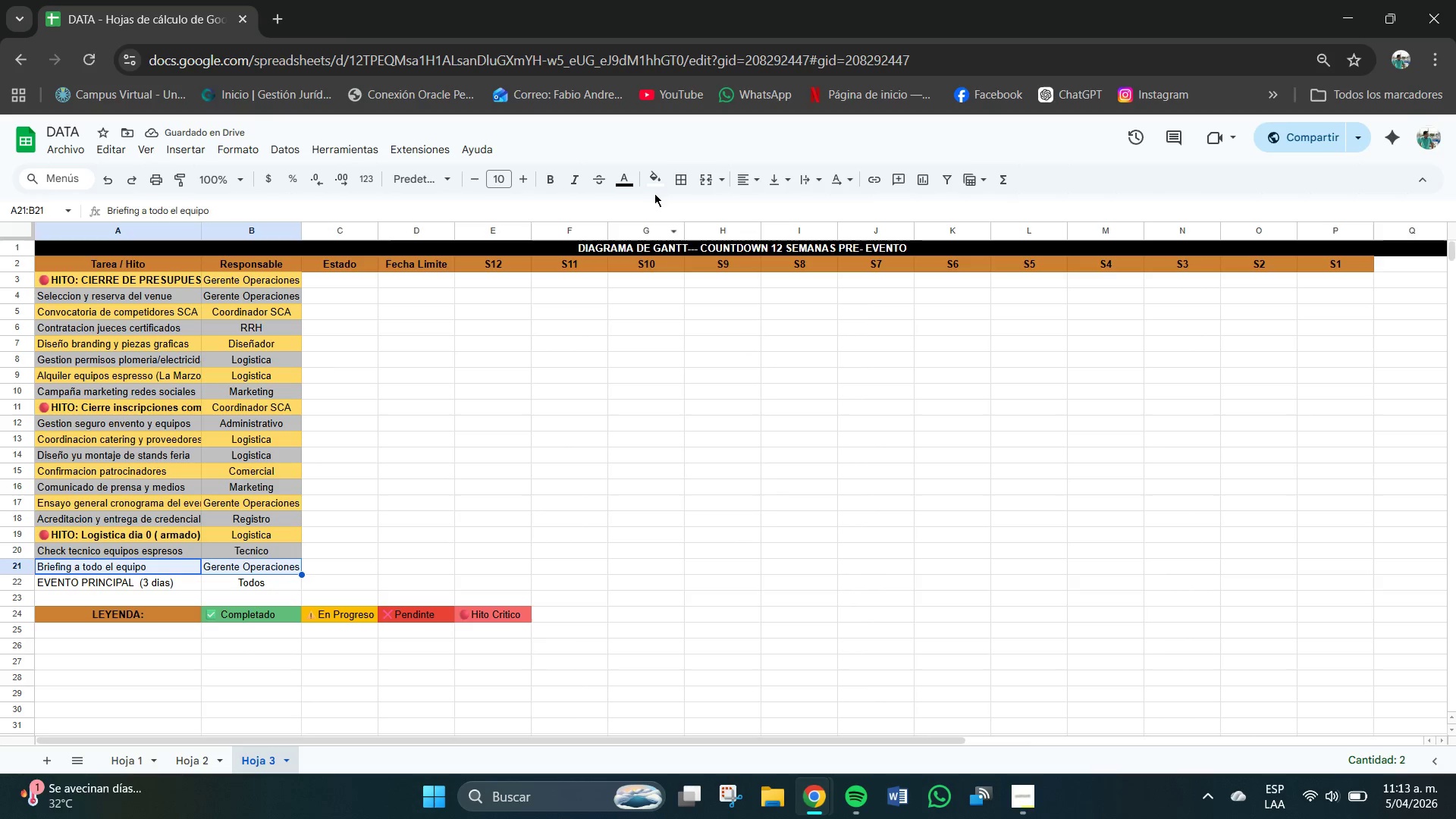 
left_click([665, 180])
 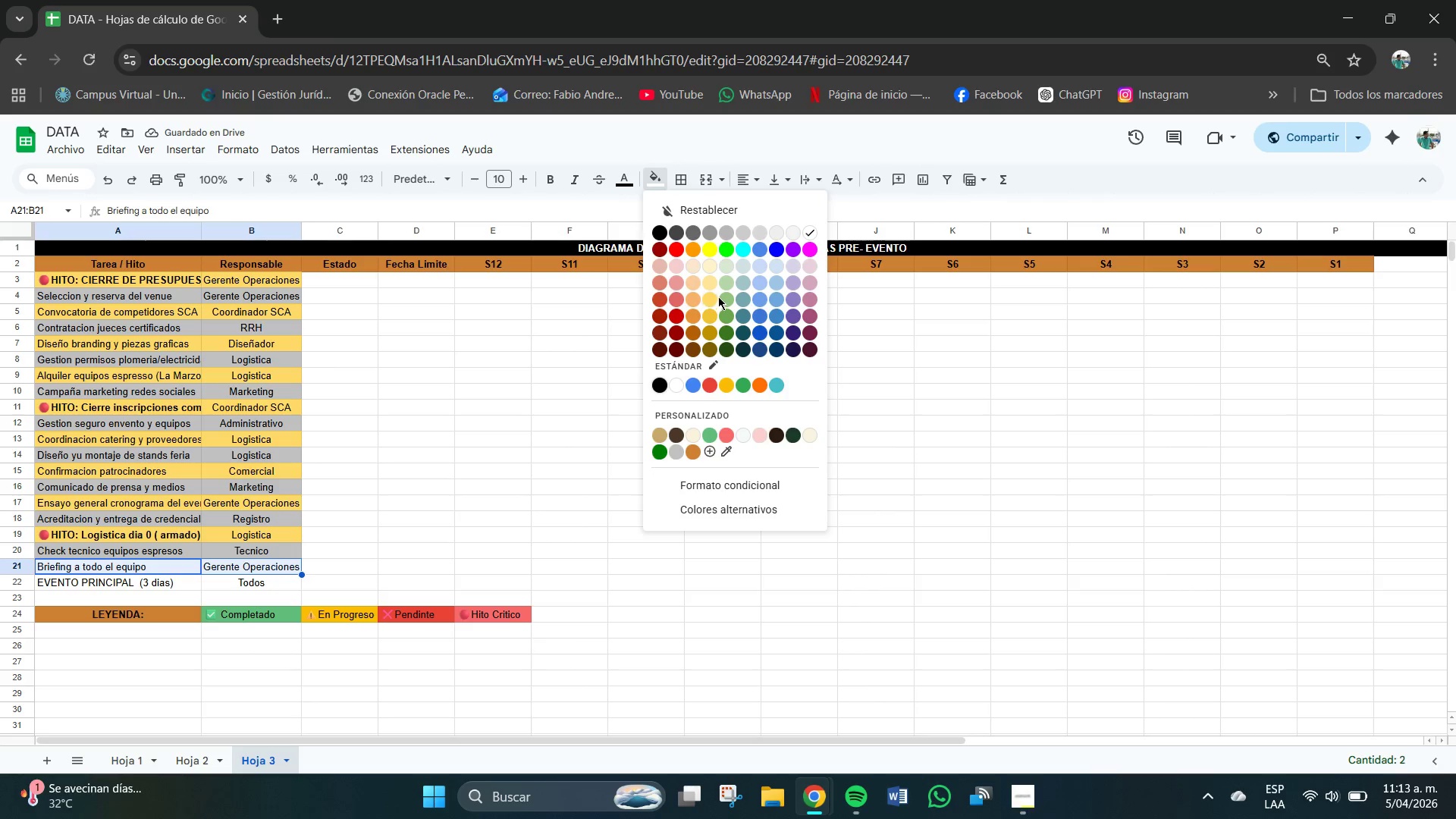 
left_click([709, 293])
 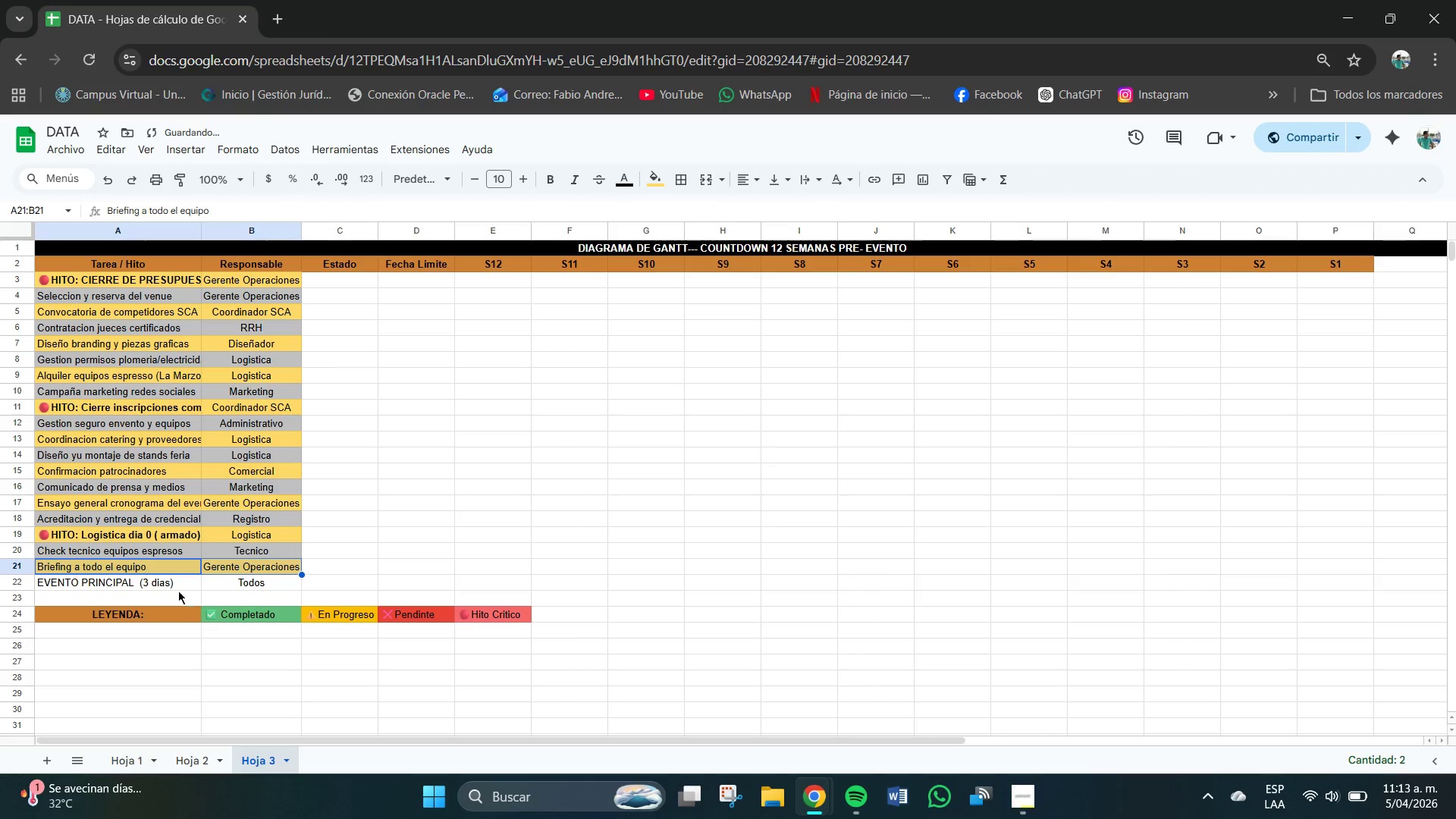 
left_click([165, 582])
 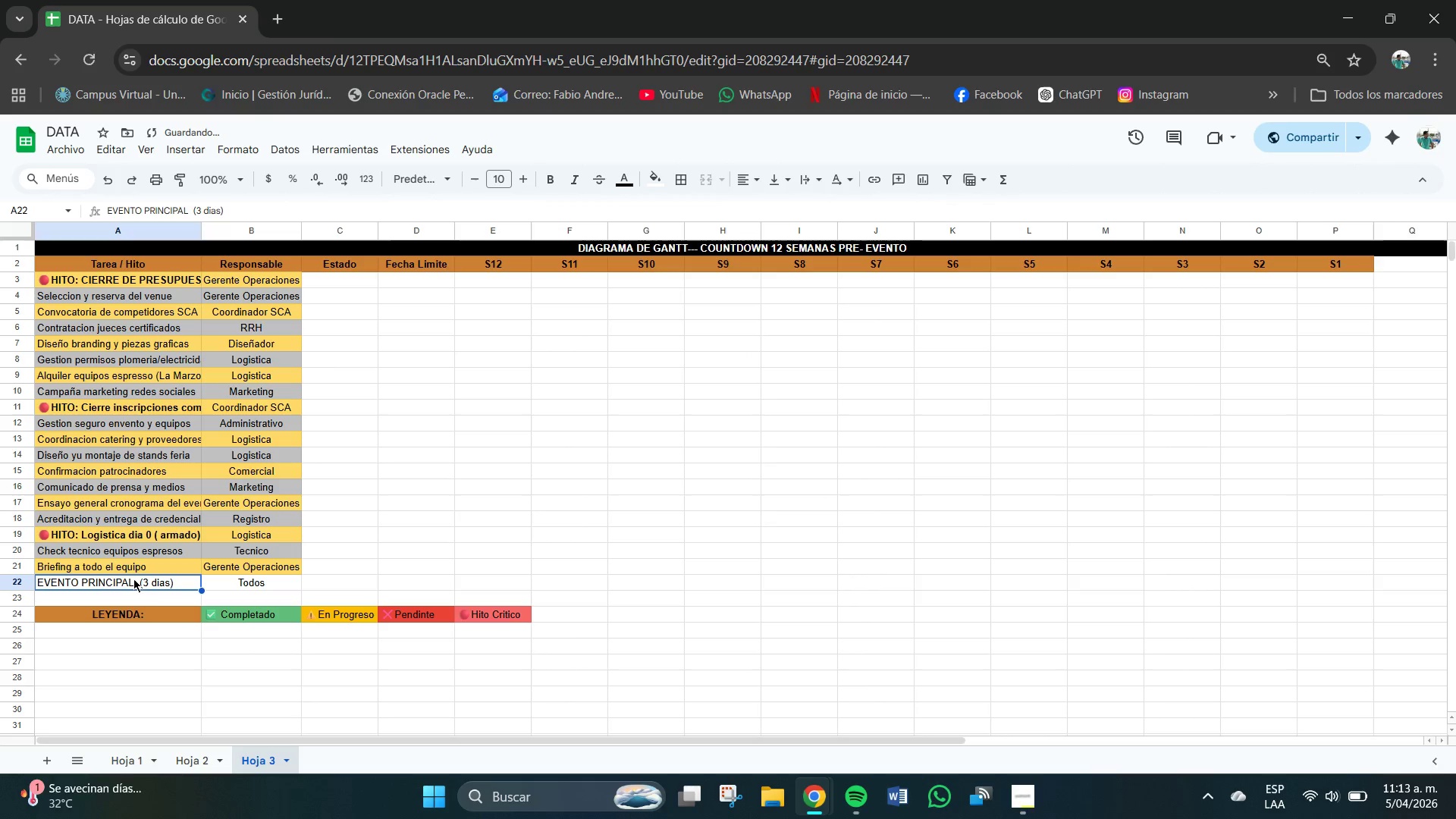 
left_click_drag(start_coordinate=[133, 579], to_coordinate=[250, 582])
 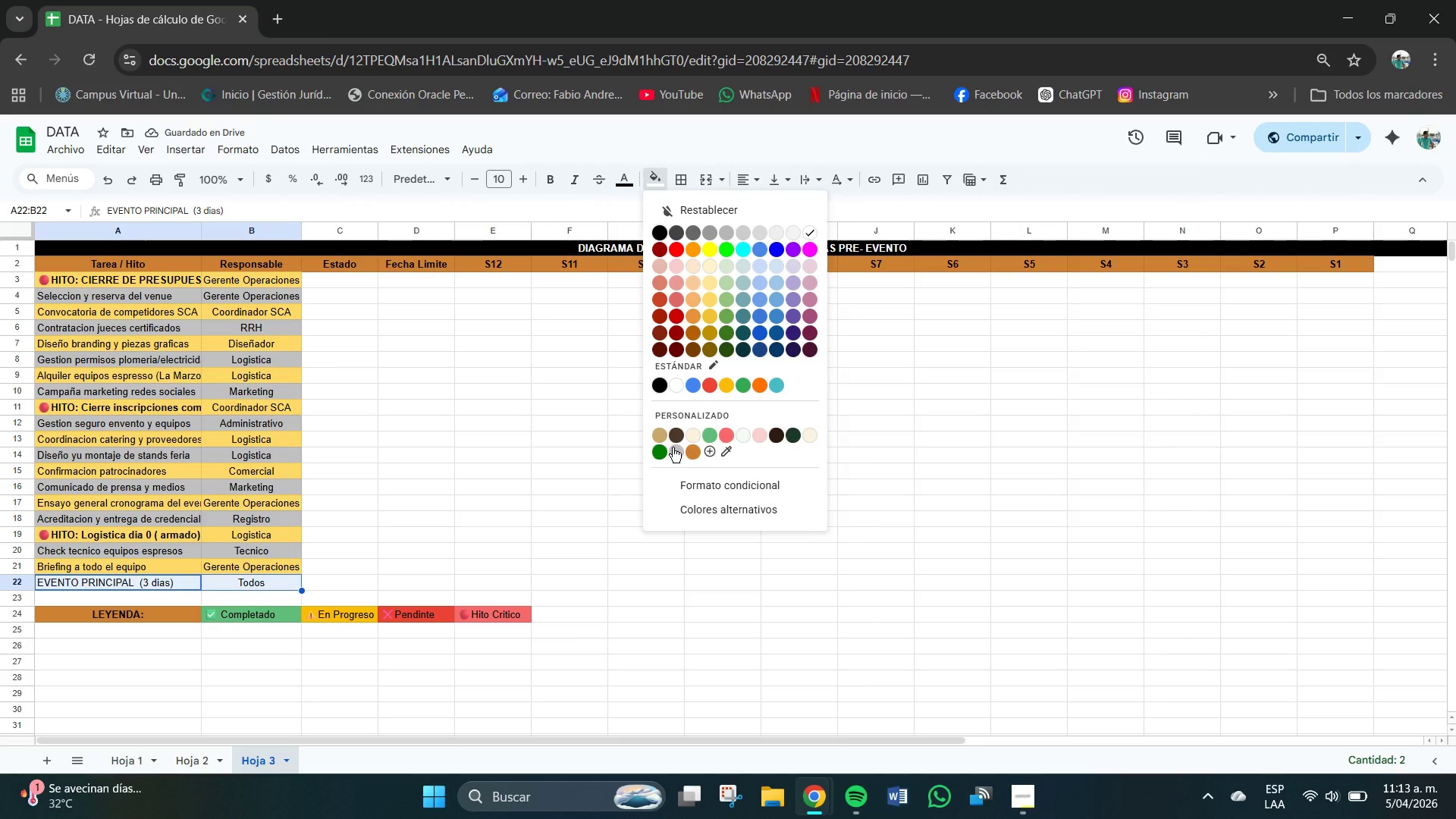 
double_click([235, 562])
 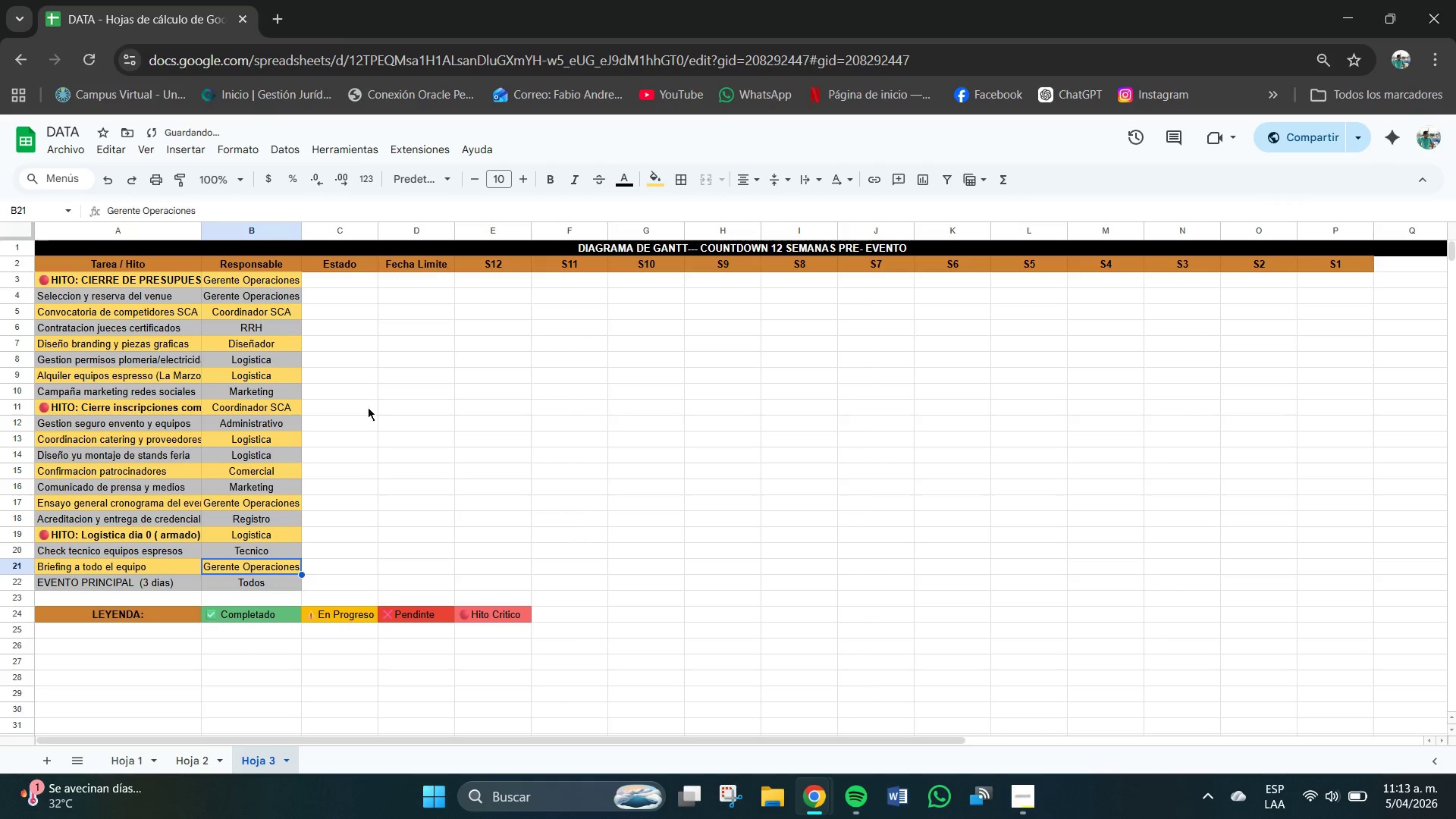 
left_click([370, 381])
 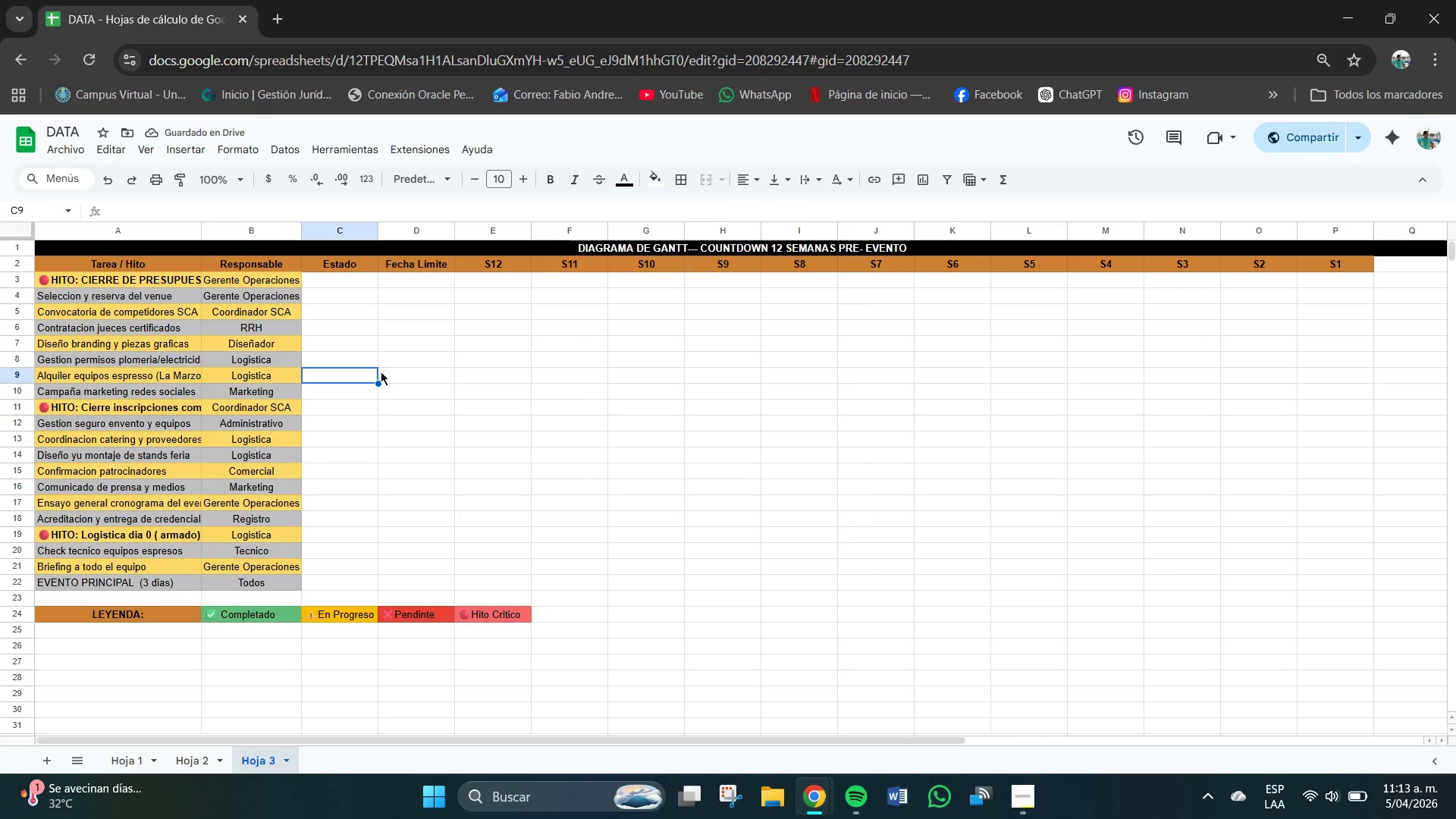 
left_click([336, 278])
 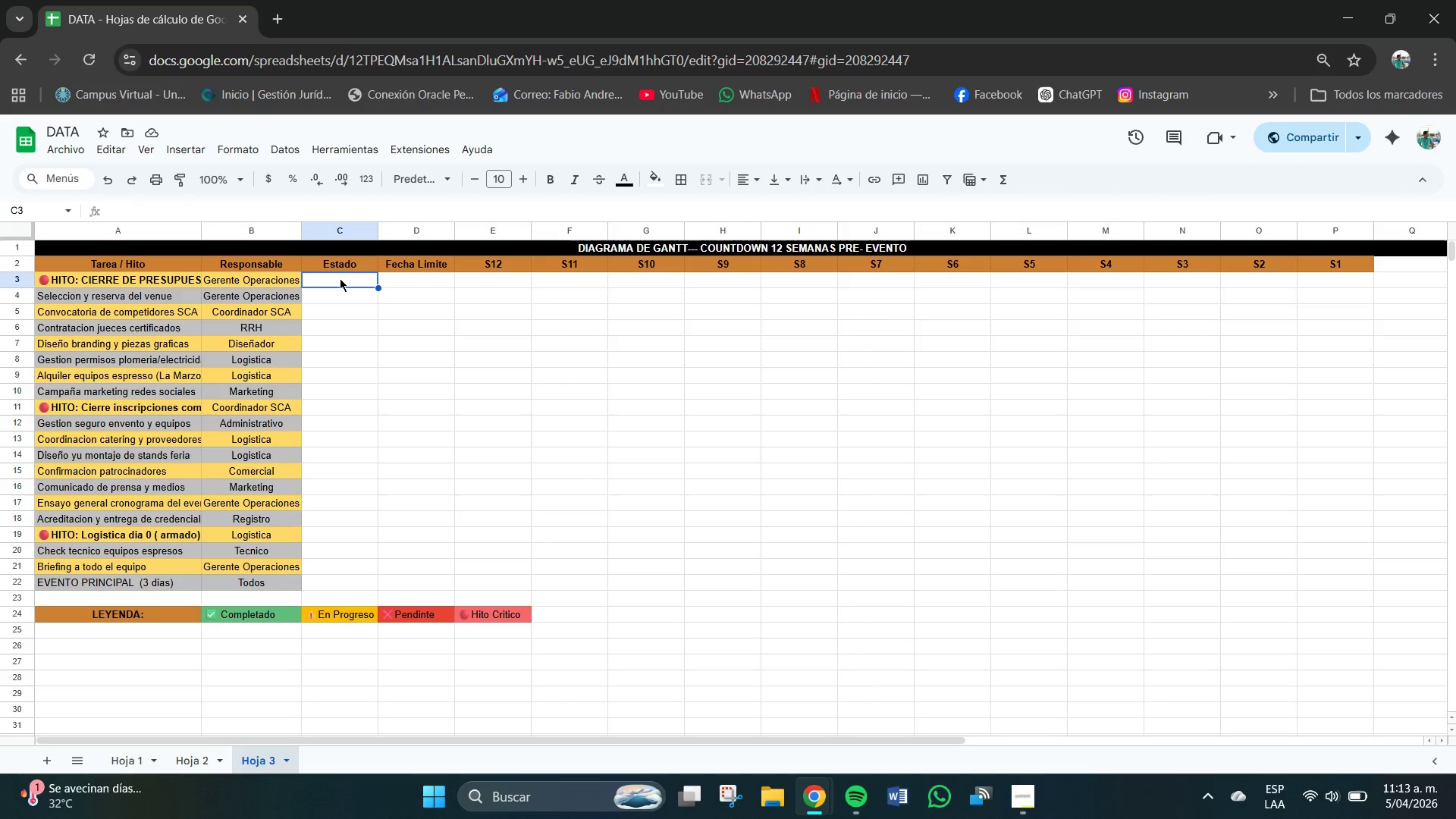 
left_click_drag(start_coordinate=[340, 281], to_coordinate=[367, 363])
 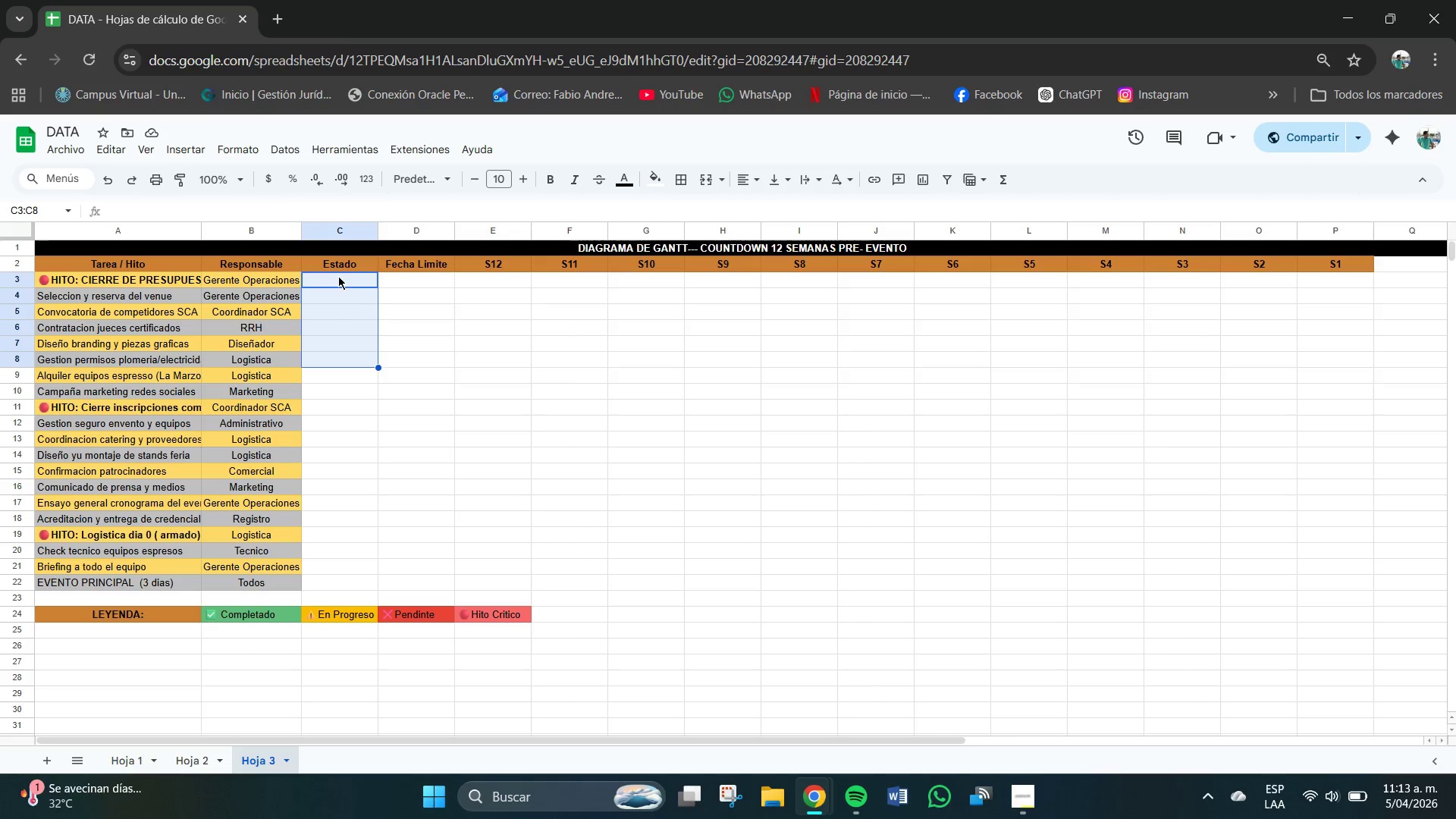 
right_click([337, 276])
 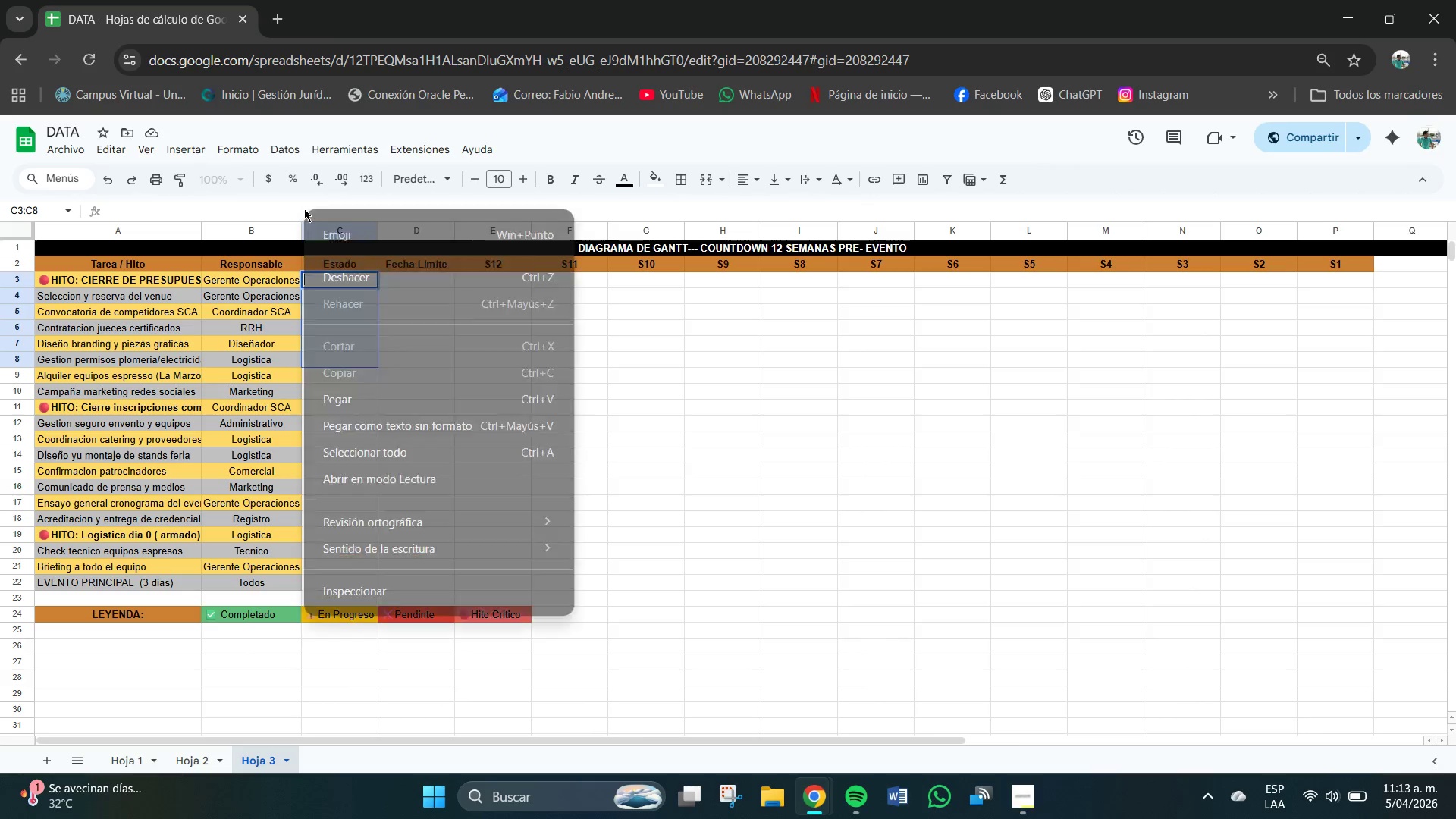 
left_click([331, 228])
 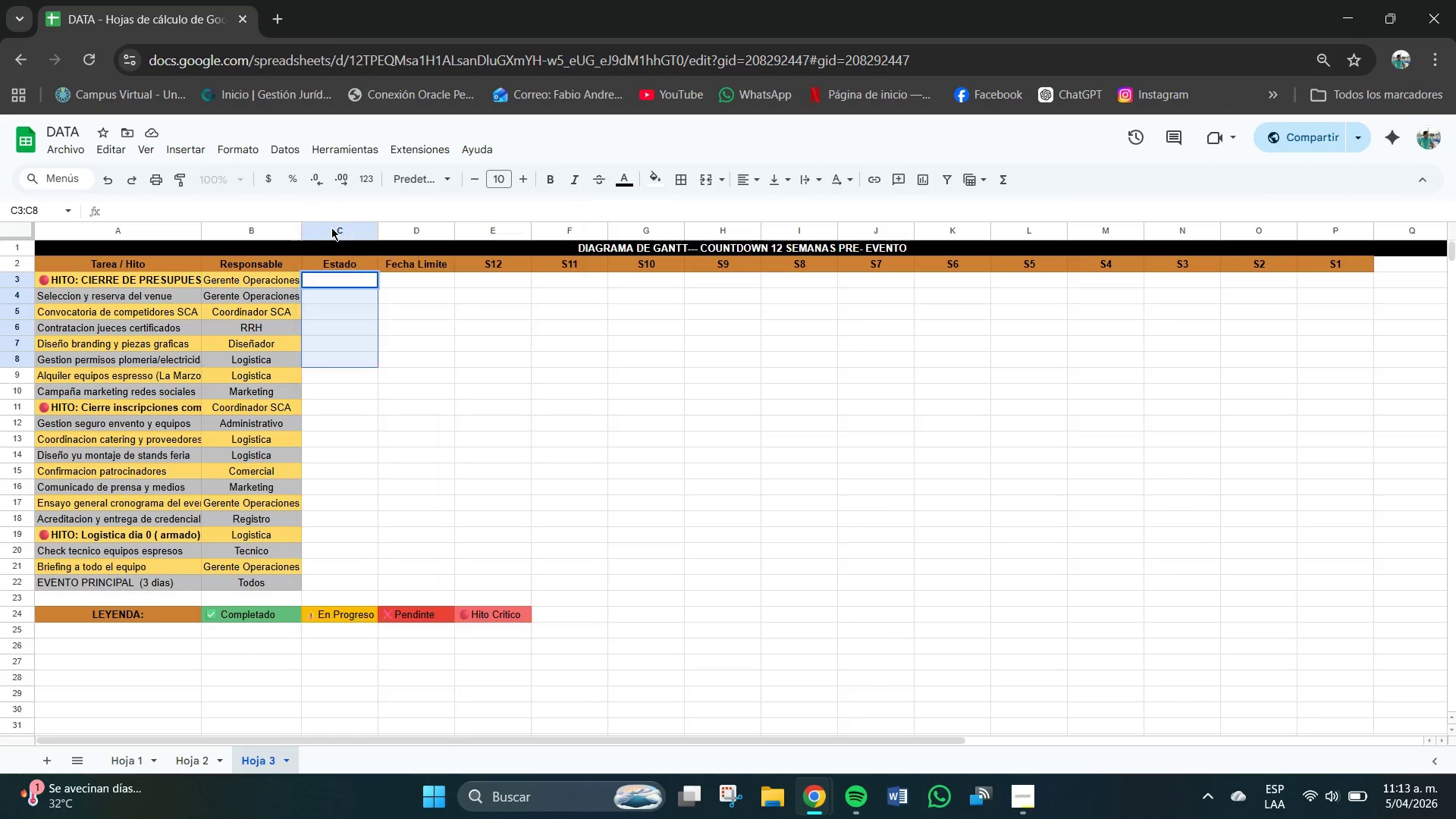 
key(Meta+MetaLeft)
 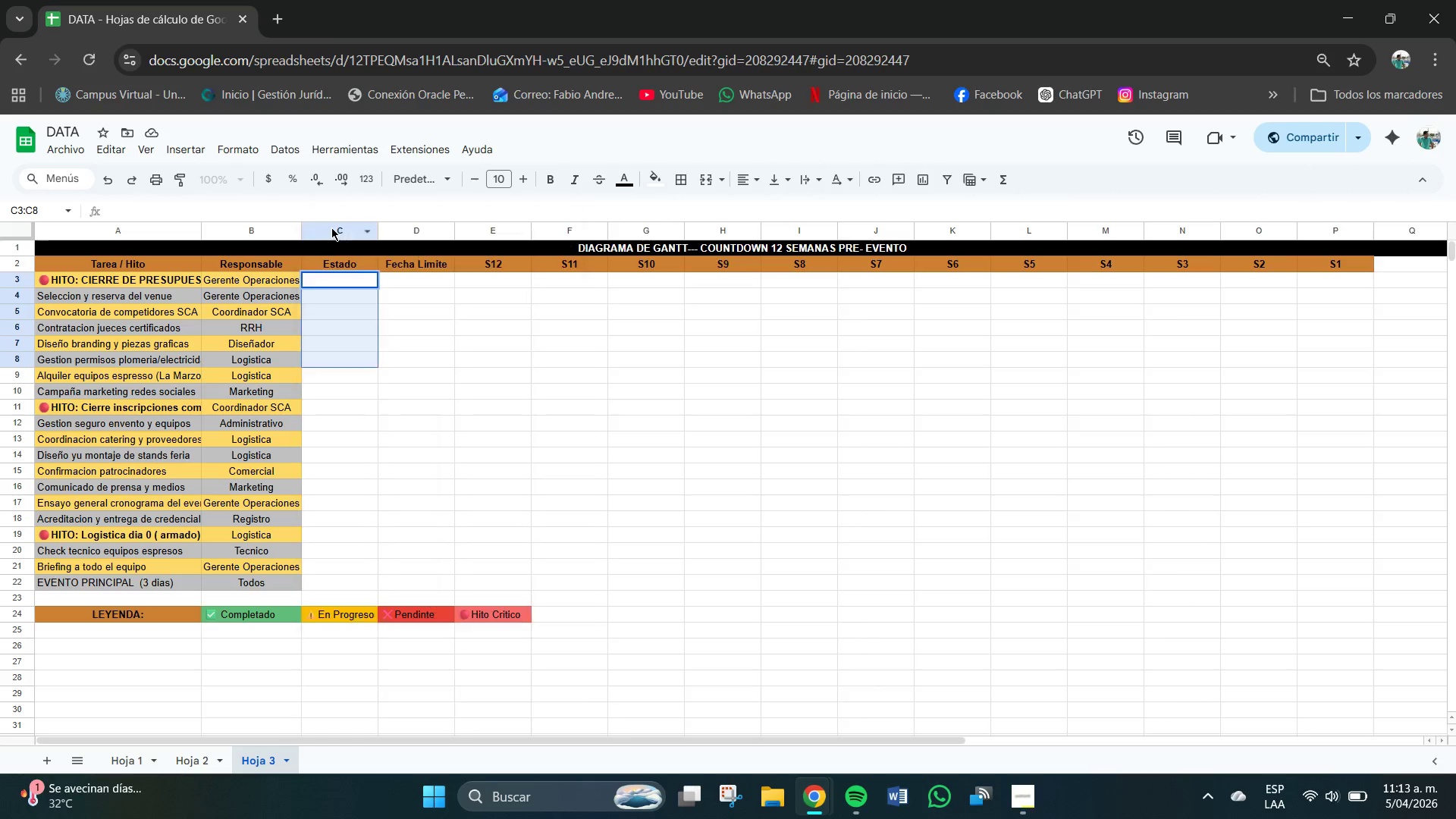 
left_click([497, 477])
 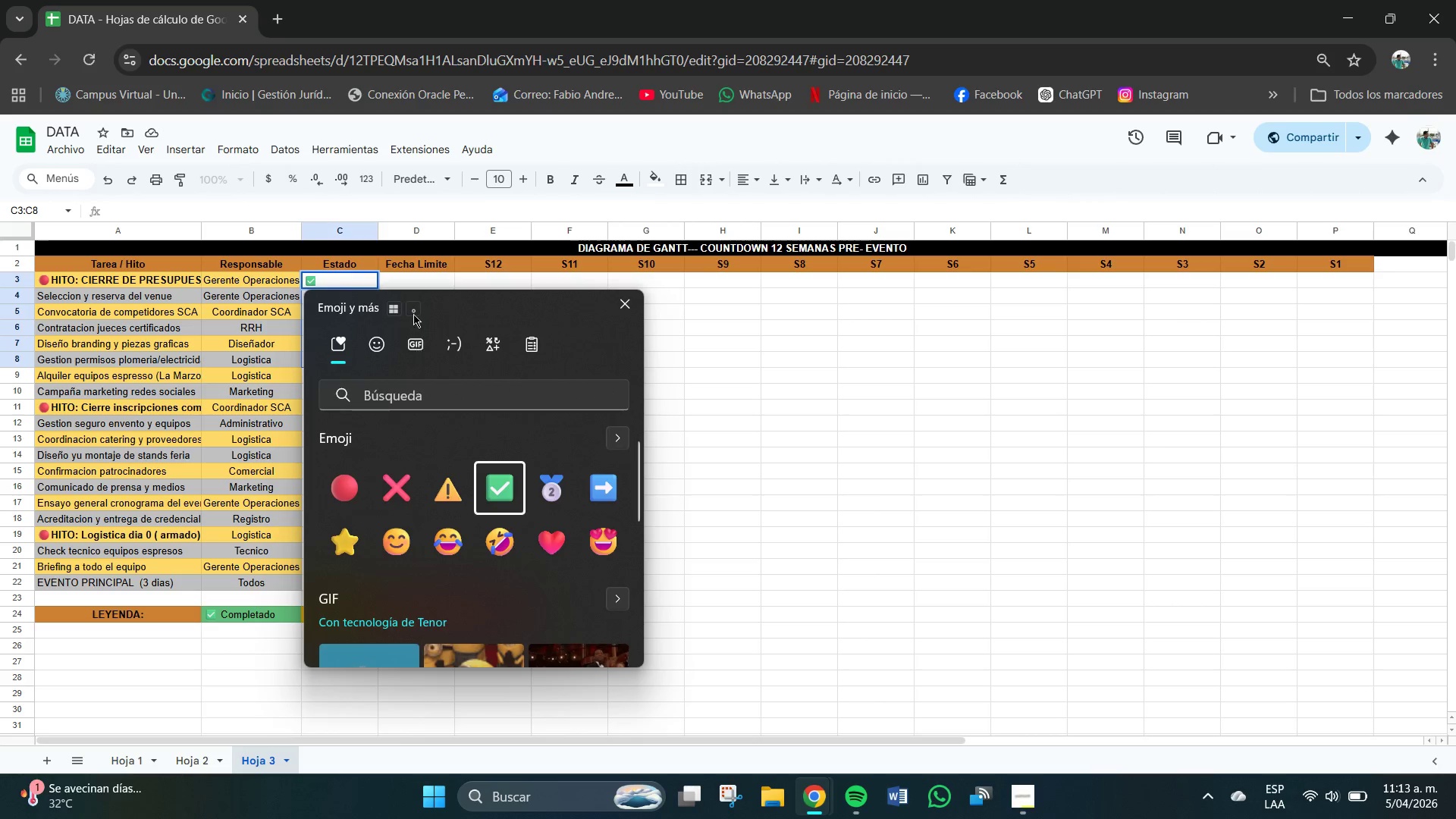 
left_click([392, 279])
 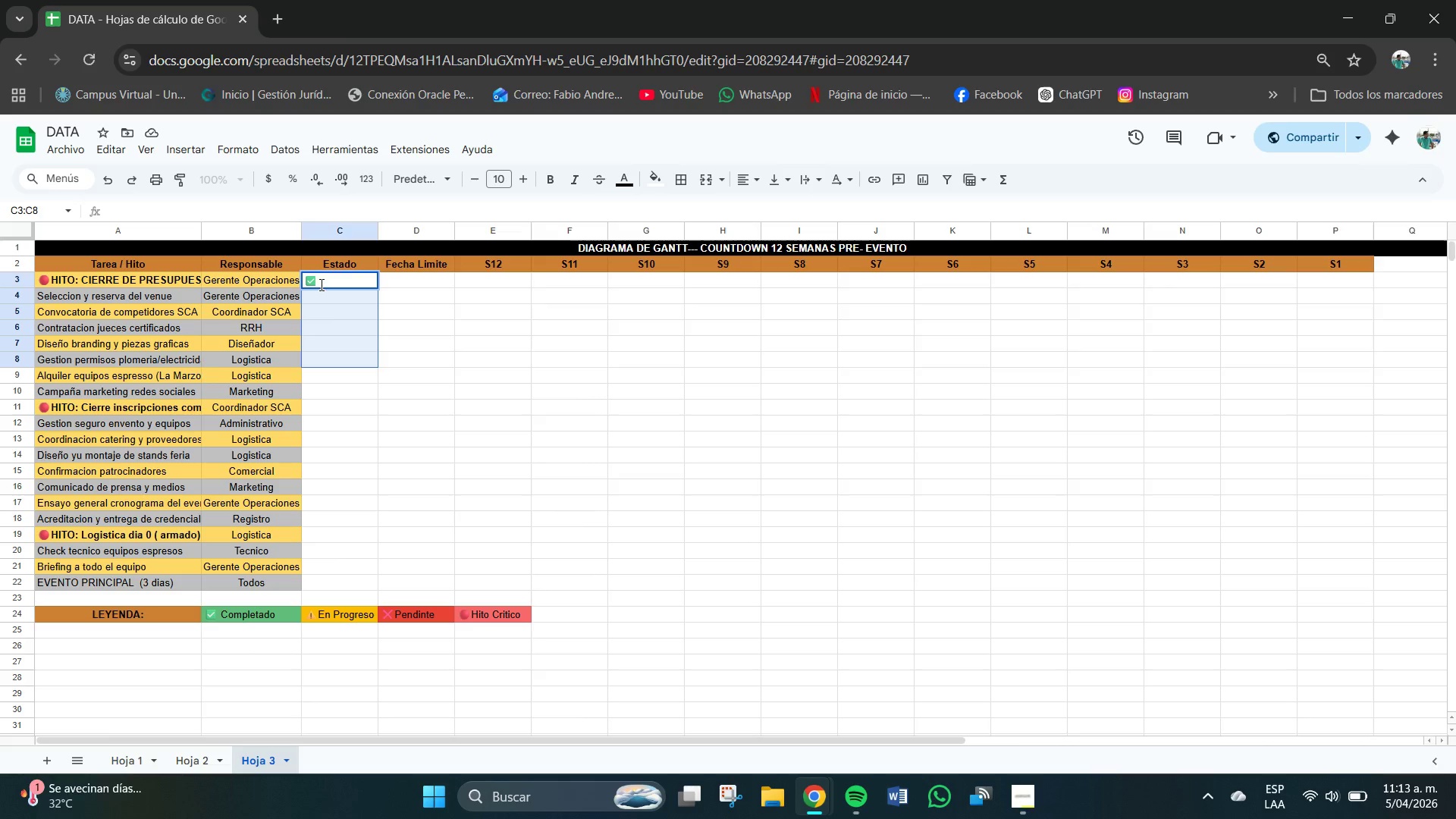 
left_click_drag(start_coordinate=[322, 285], to_coordinate=[303, 285])
 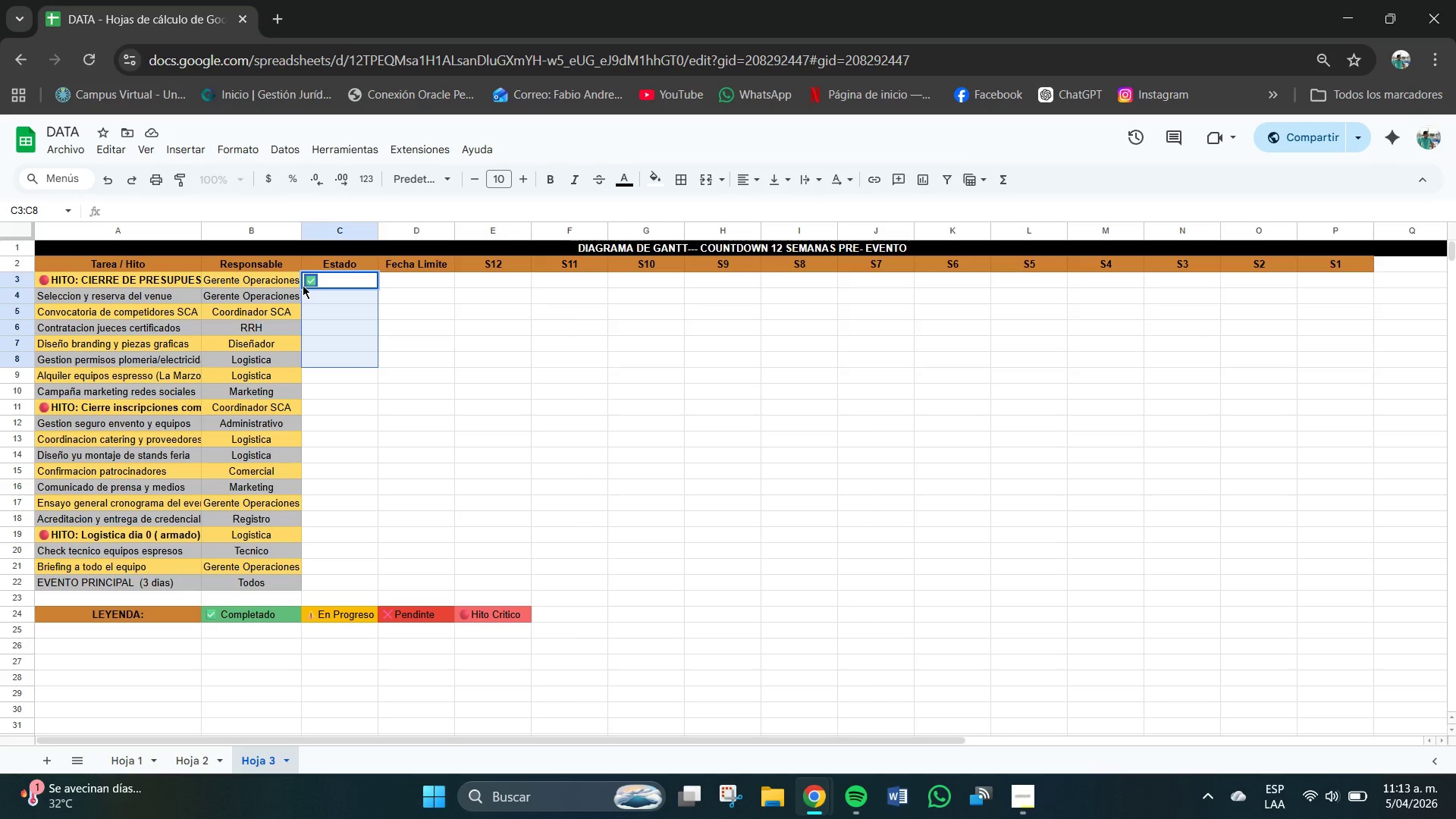 
key(Control+C)
 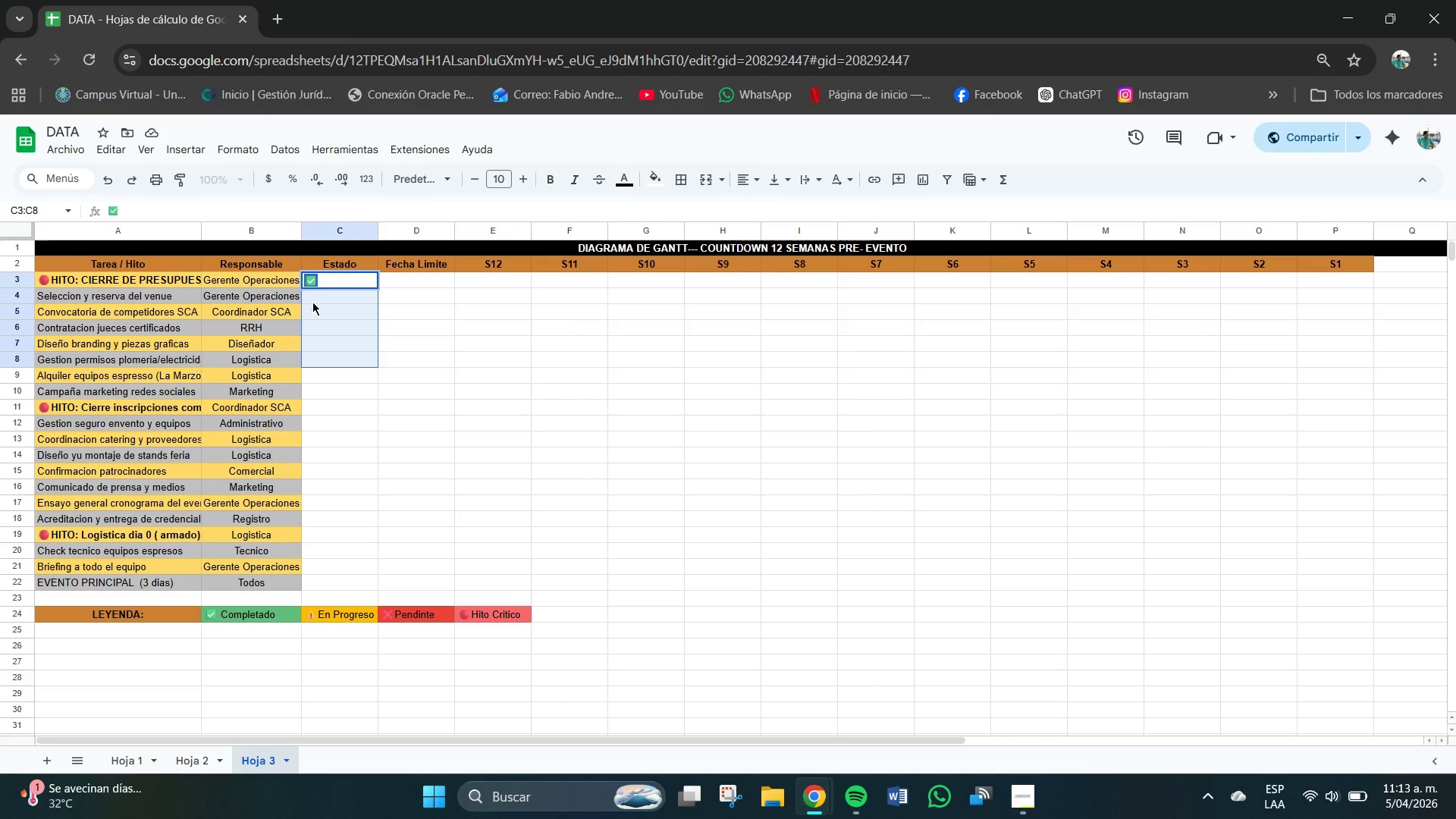 
left_click([314, 302])
 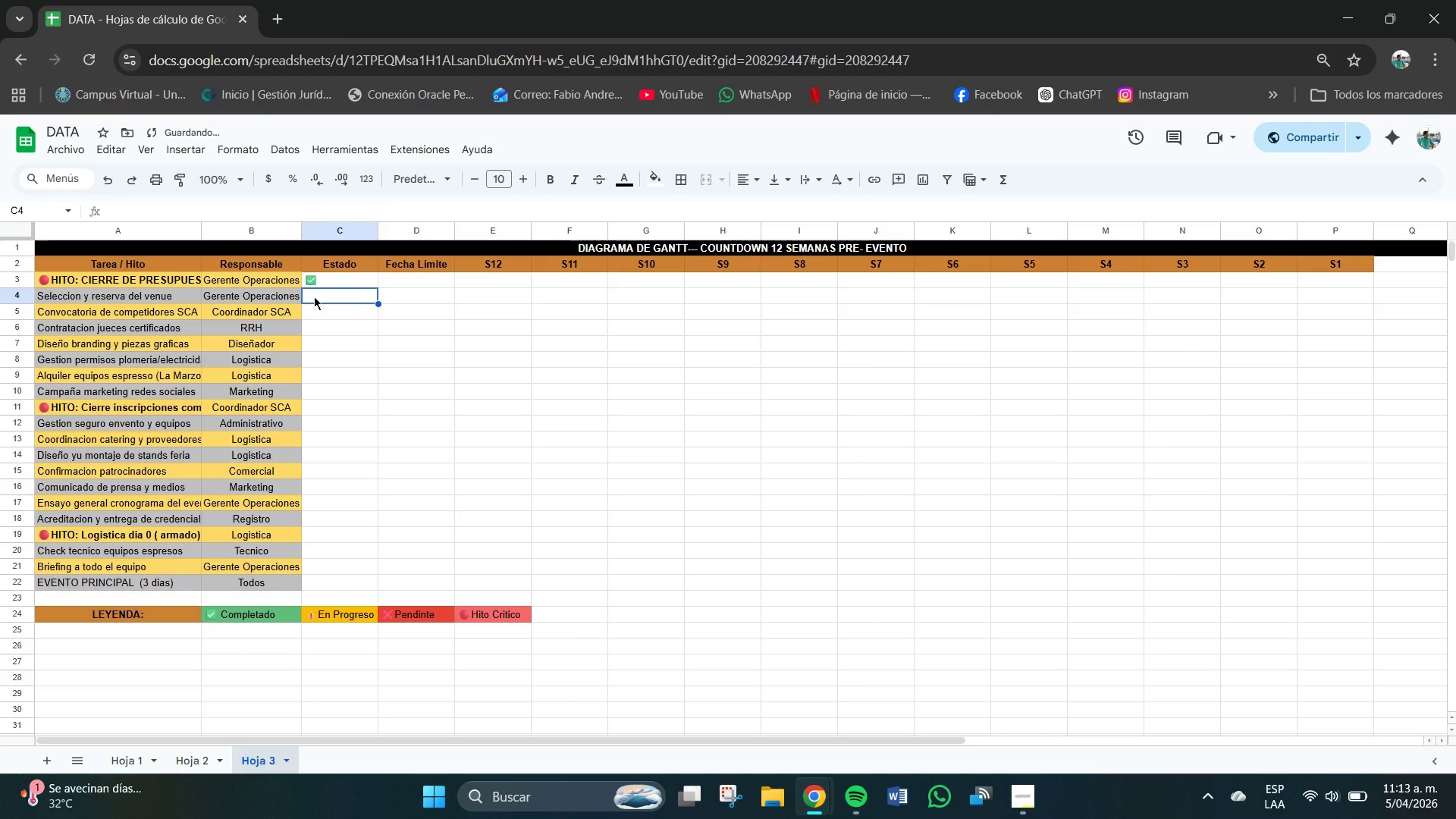 
key(Control+V)
 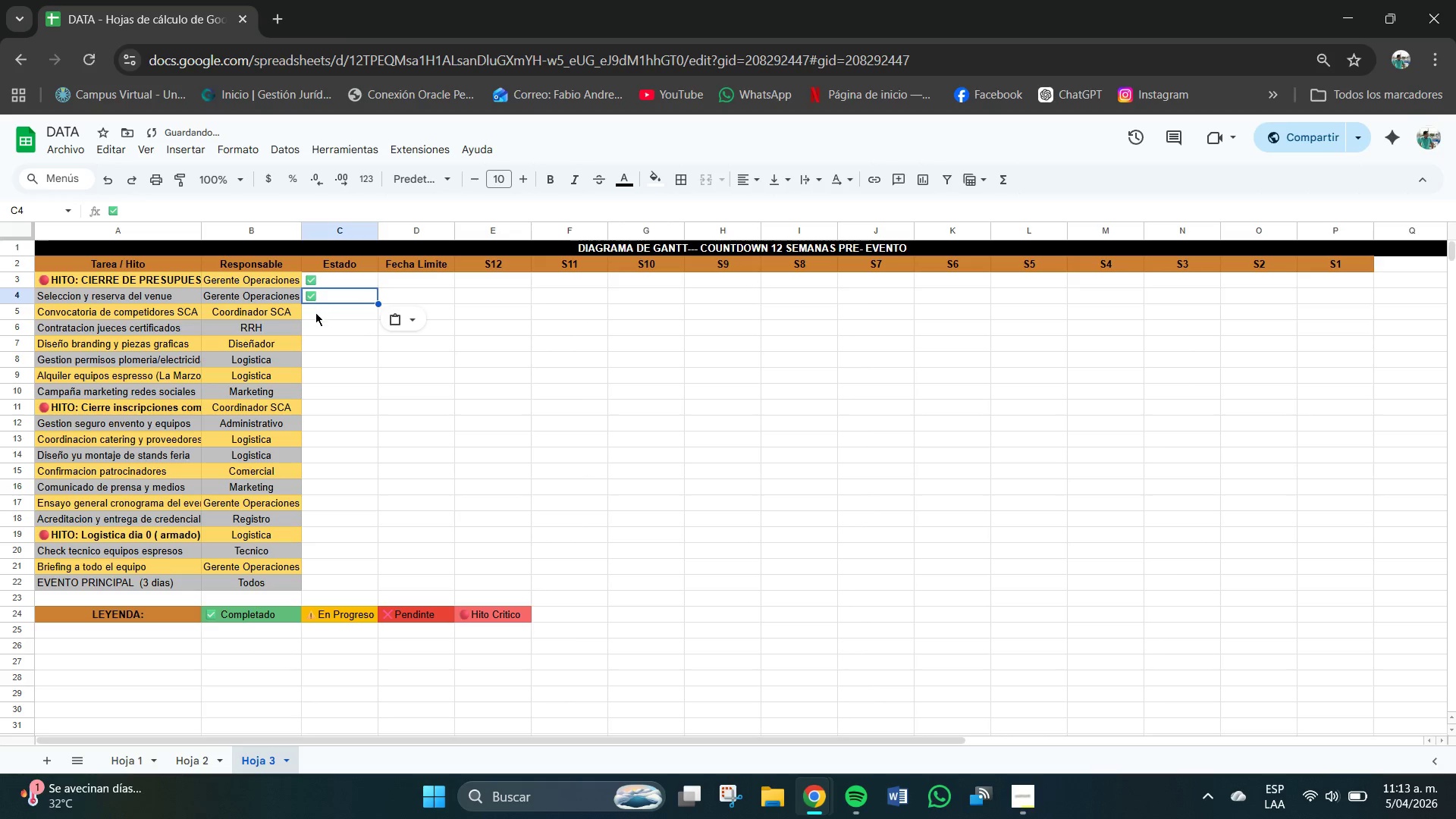 
left_click([316, 313])
 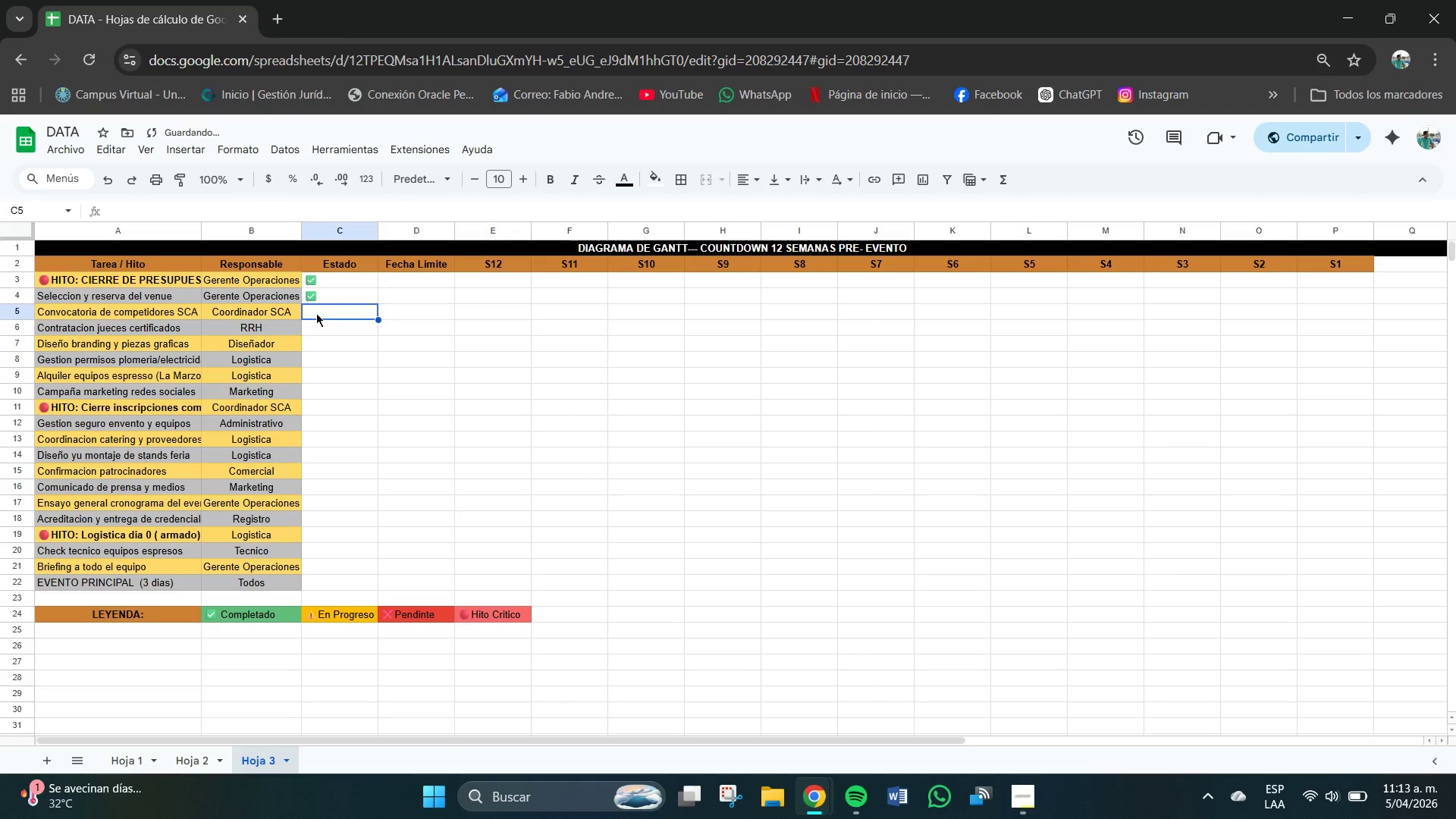 
key(Control+V)
 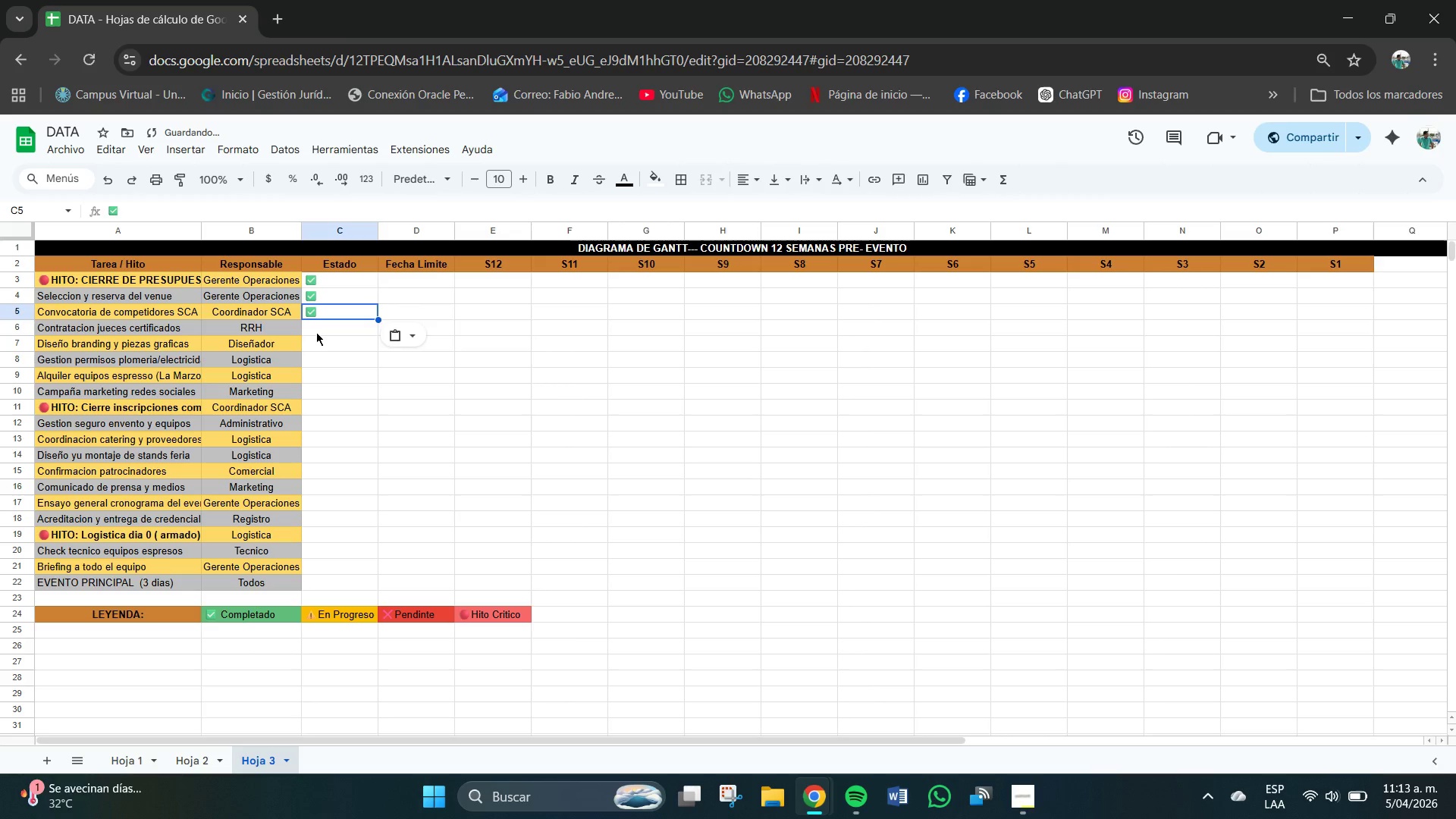 
left_click([316, 332])
 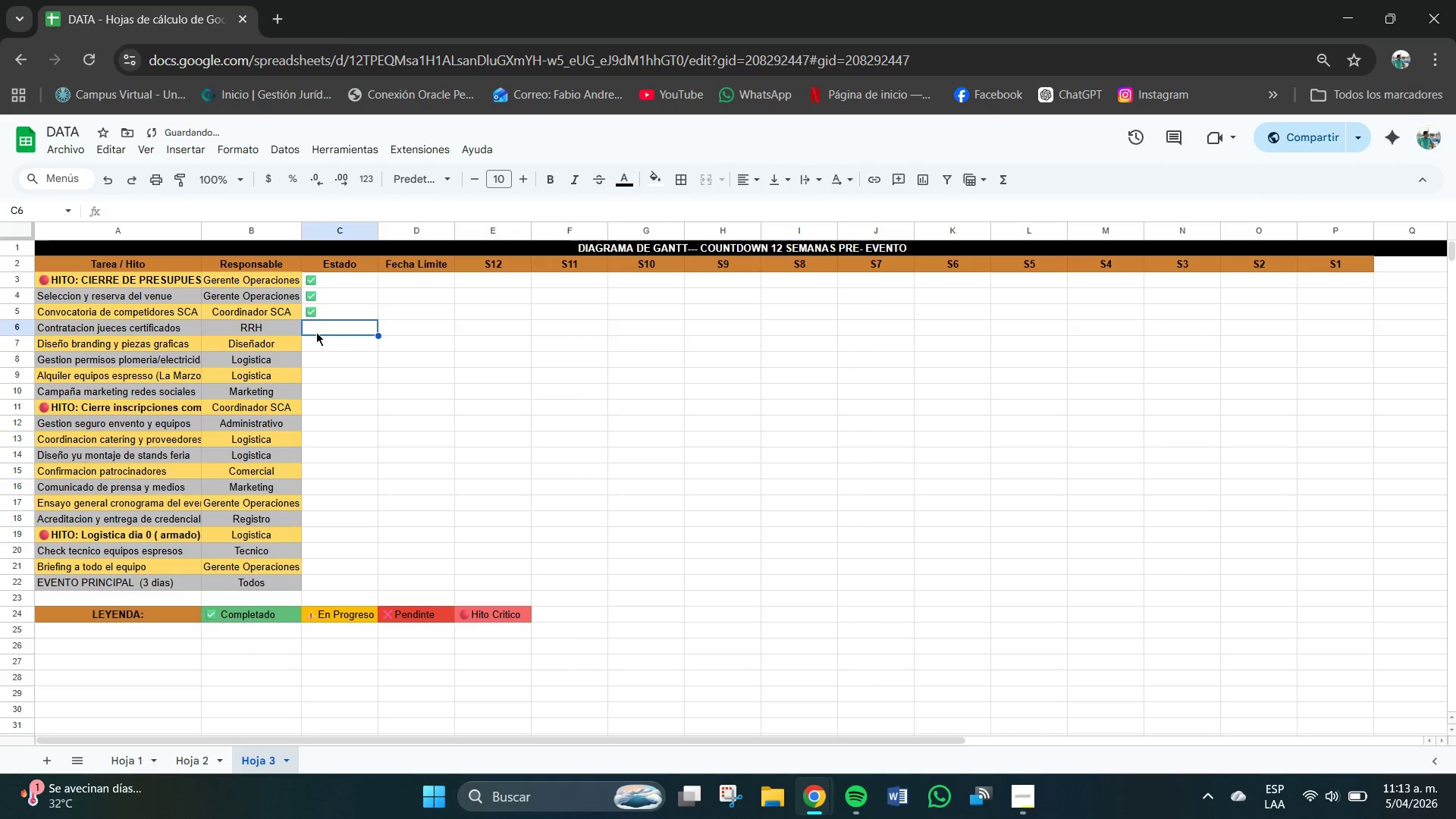 
key(Control+V)
 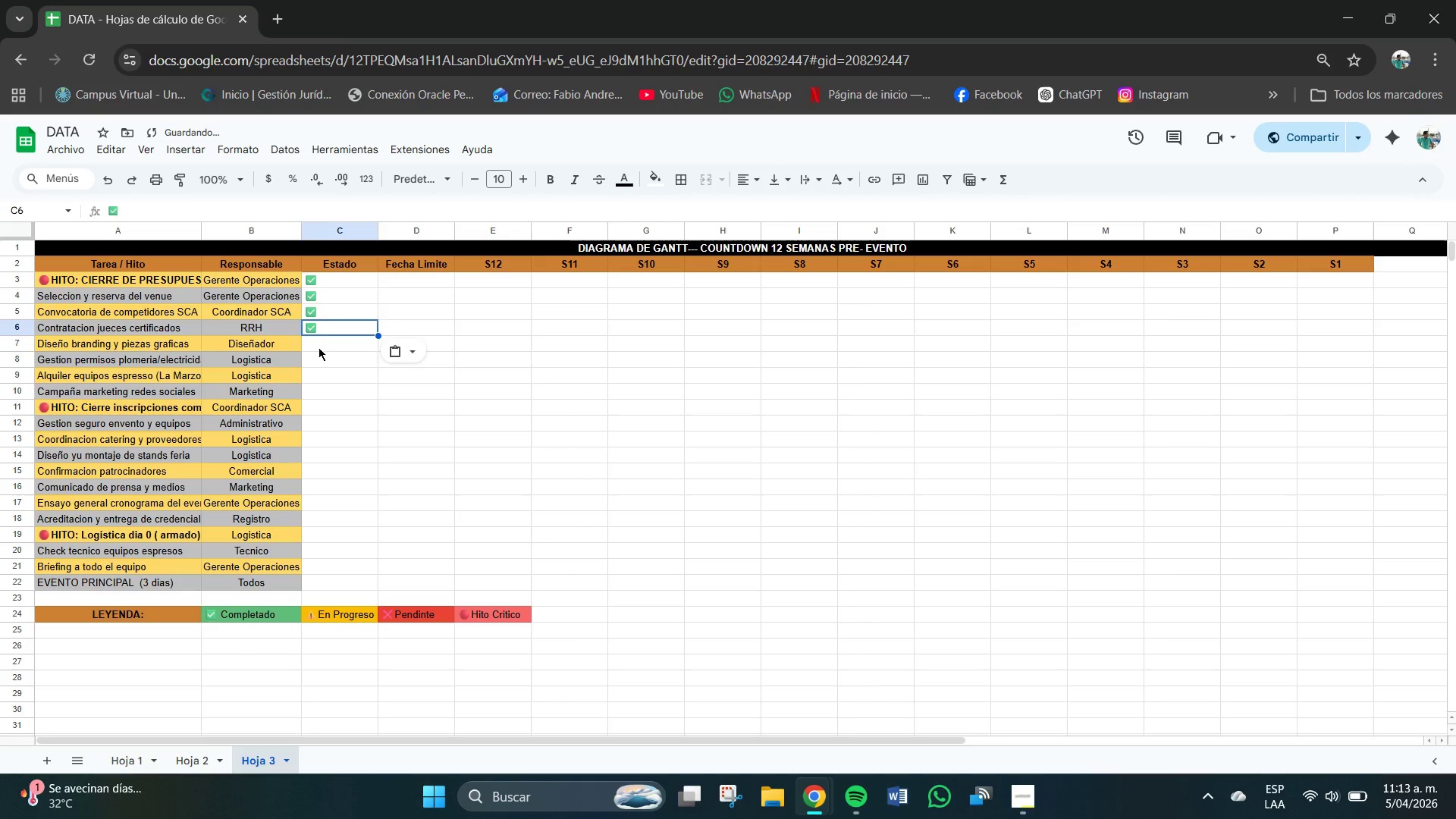 
left_click([318, 349])
 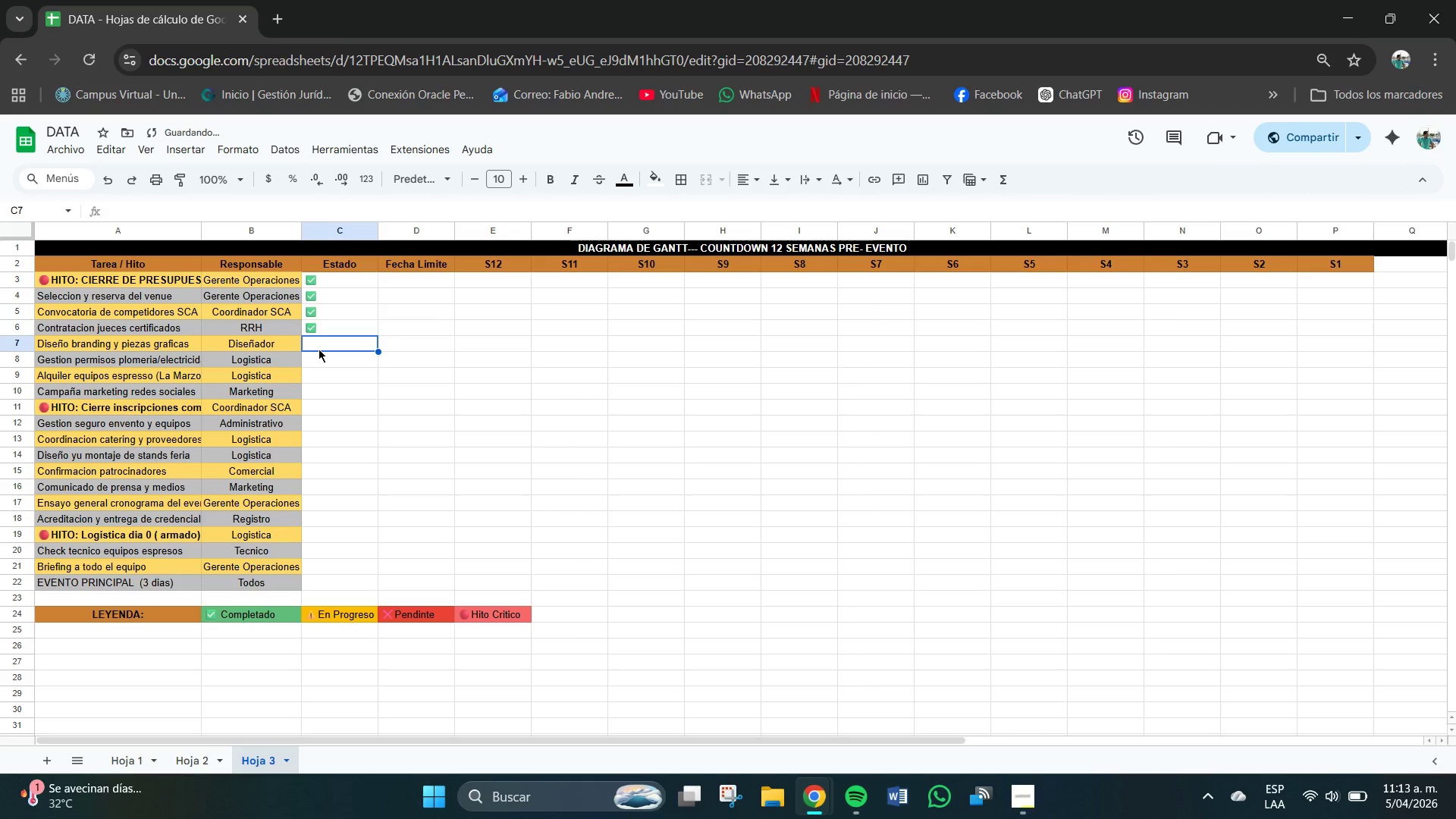 
key(Control+V)
 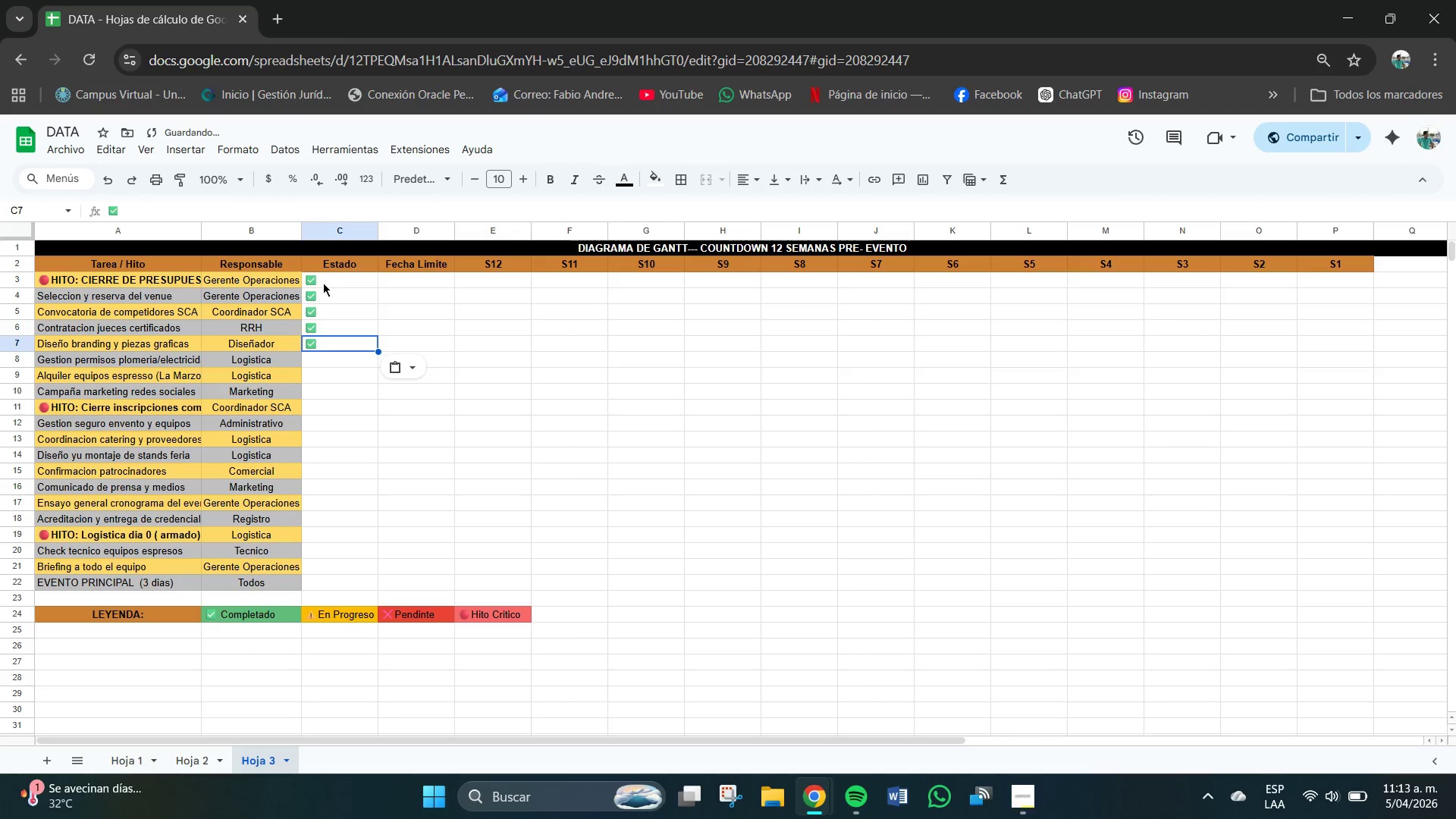 
left_click([323, 283])
 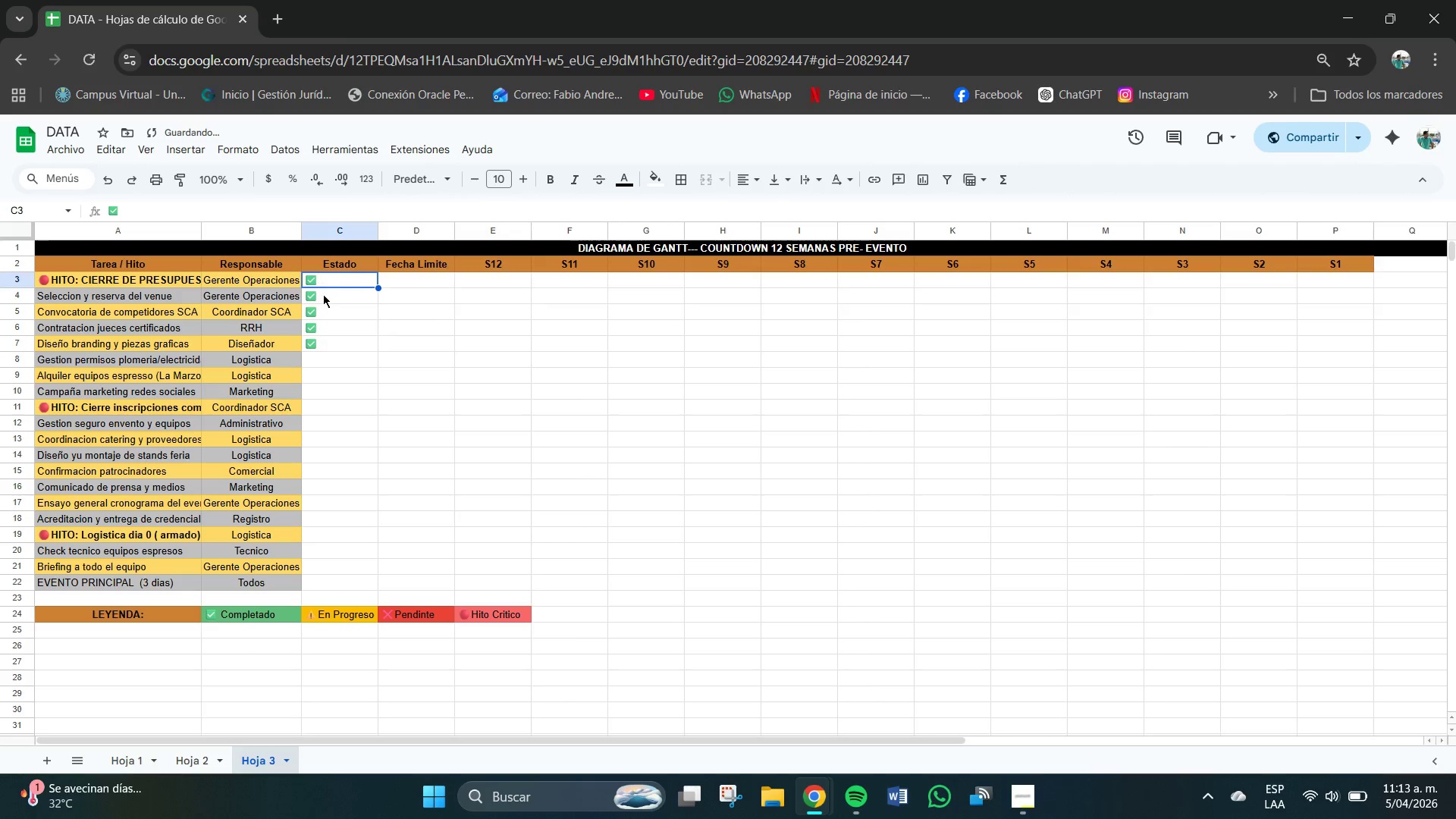 
double_click([323, 294])
 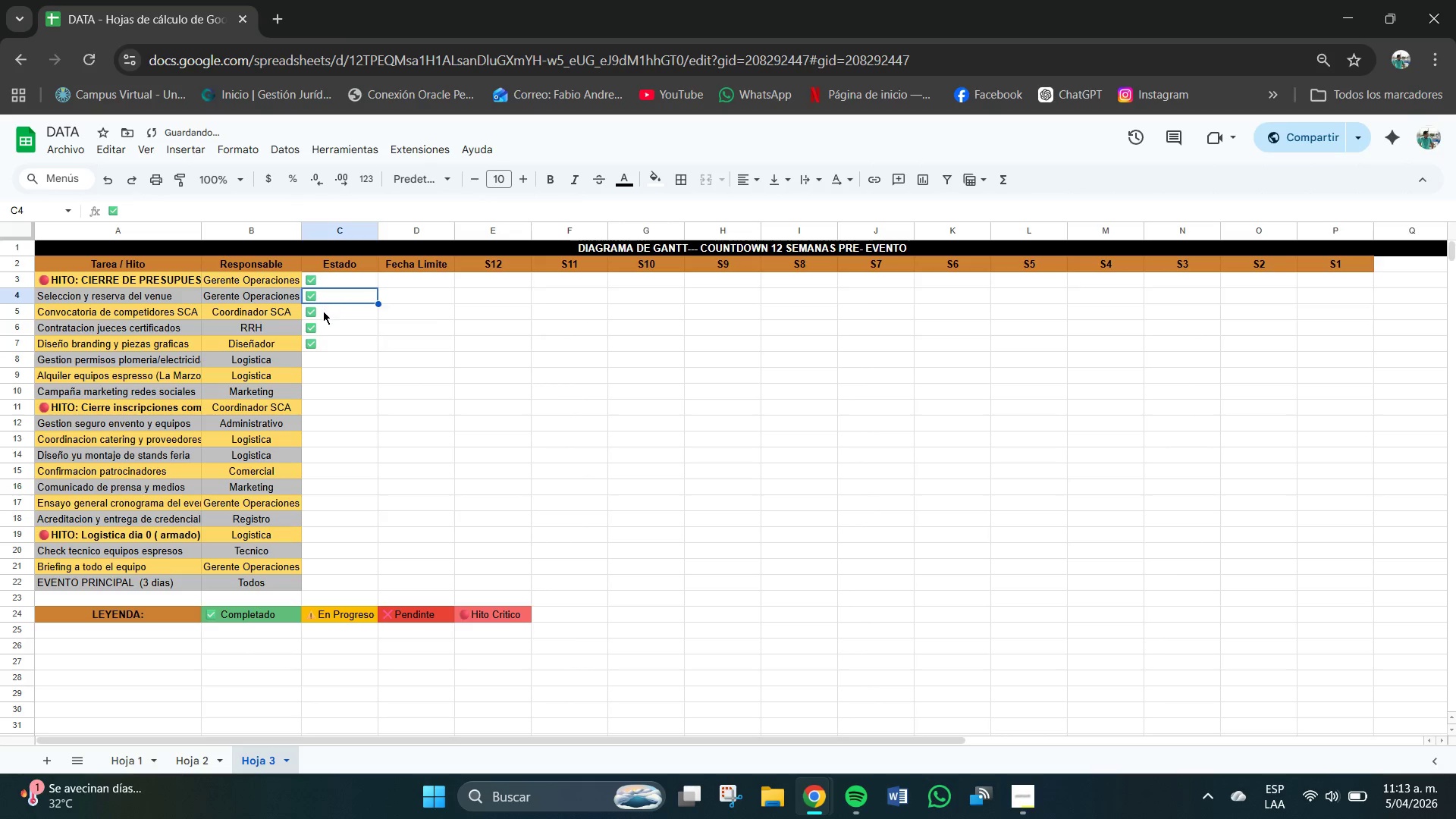 
triple_click([323, 311])
 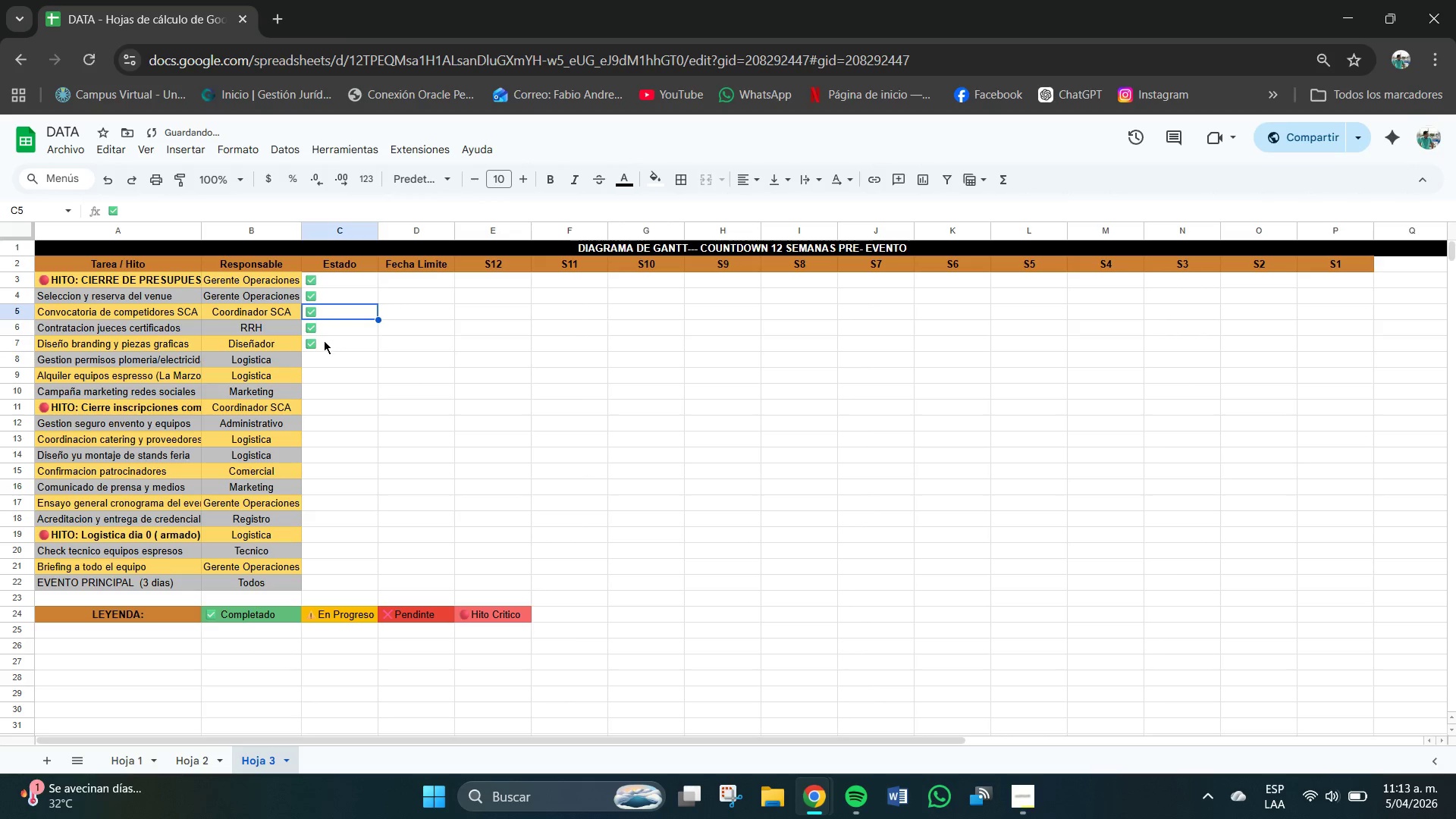 
triple_click([325, 342])
 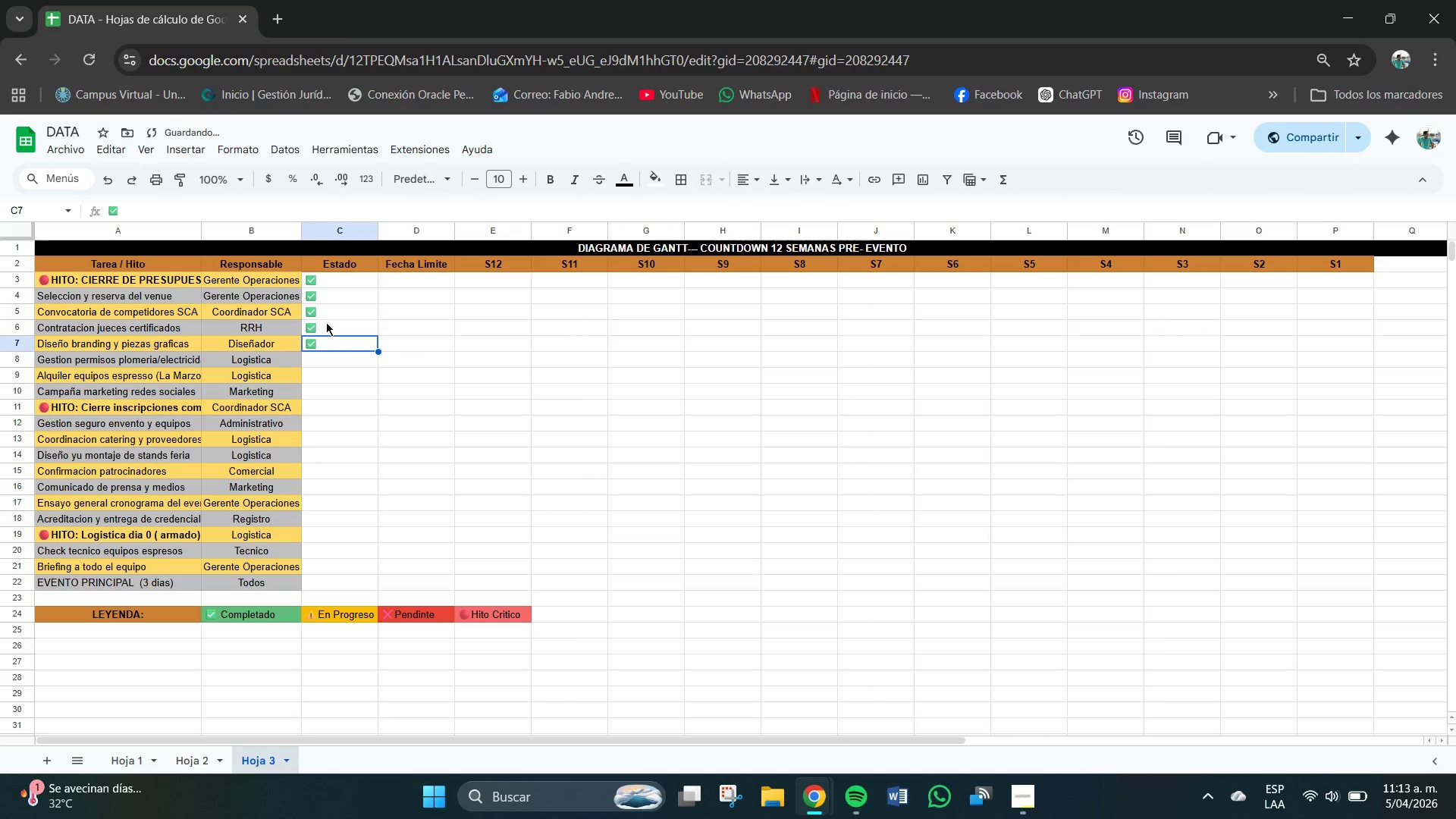 
triple_click([328, 322])
 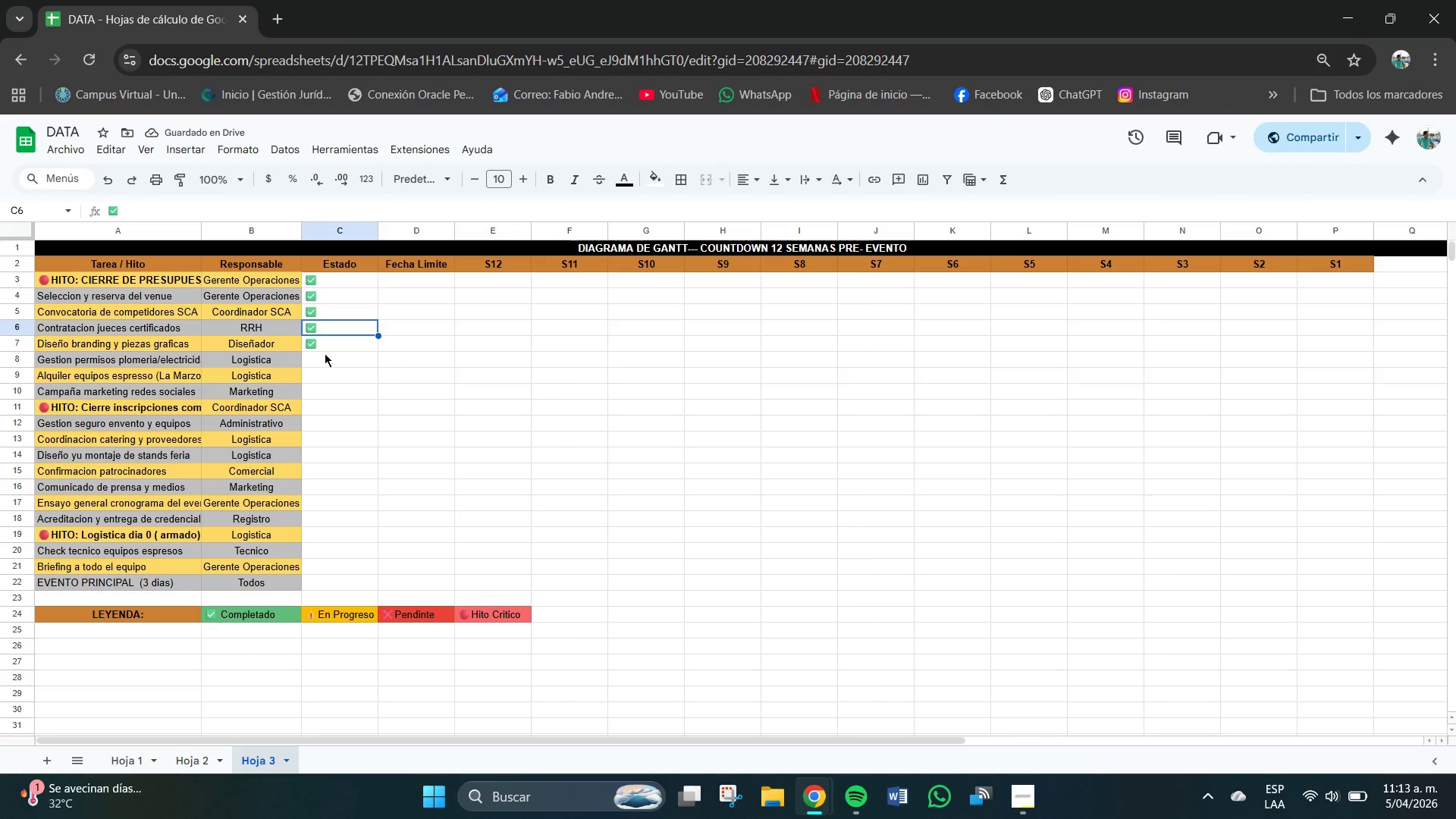 
left_click([325, 345])
 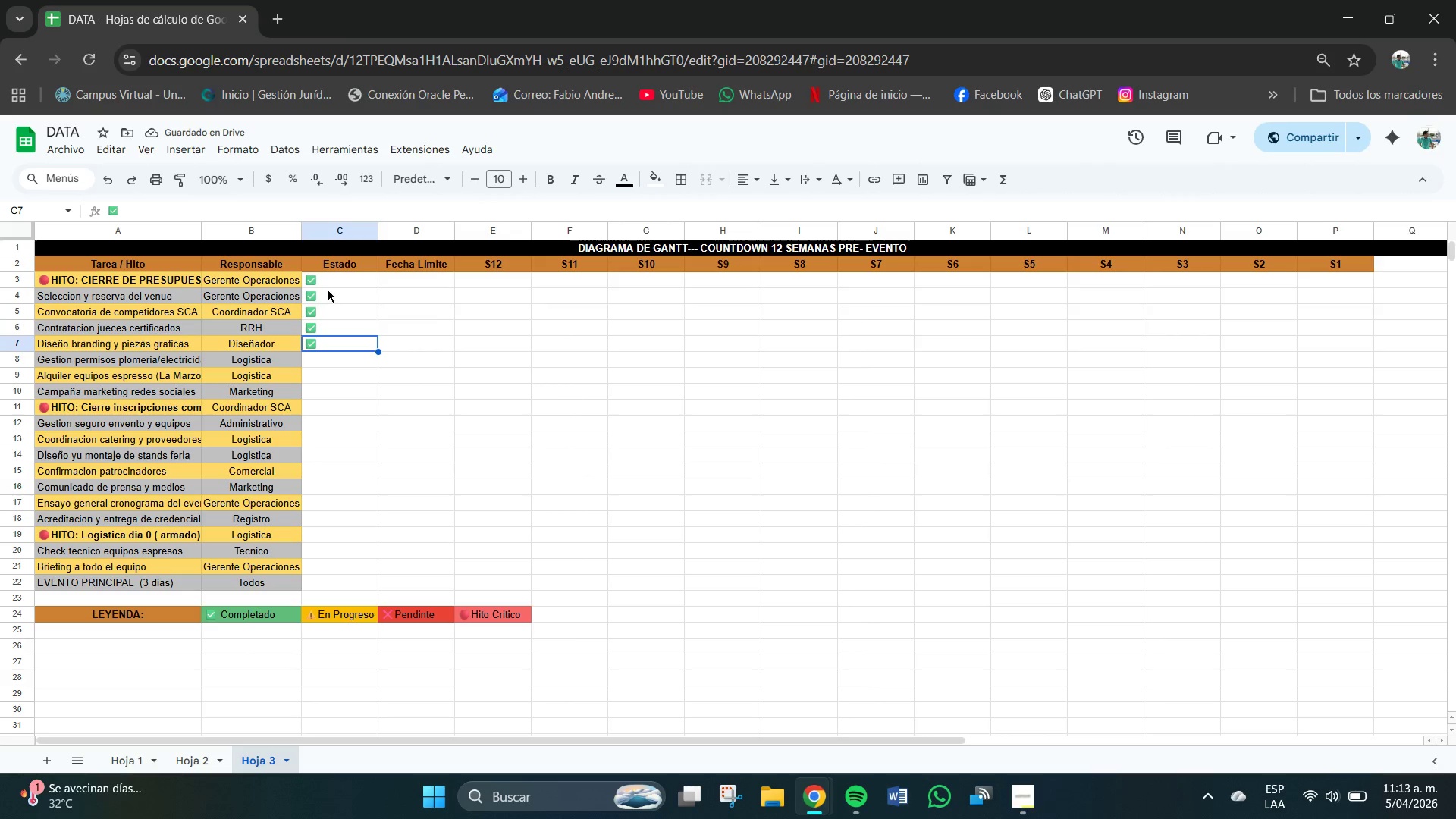 
left_click([328, 283])
 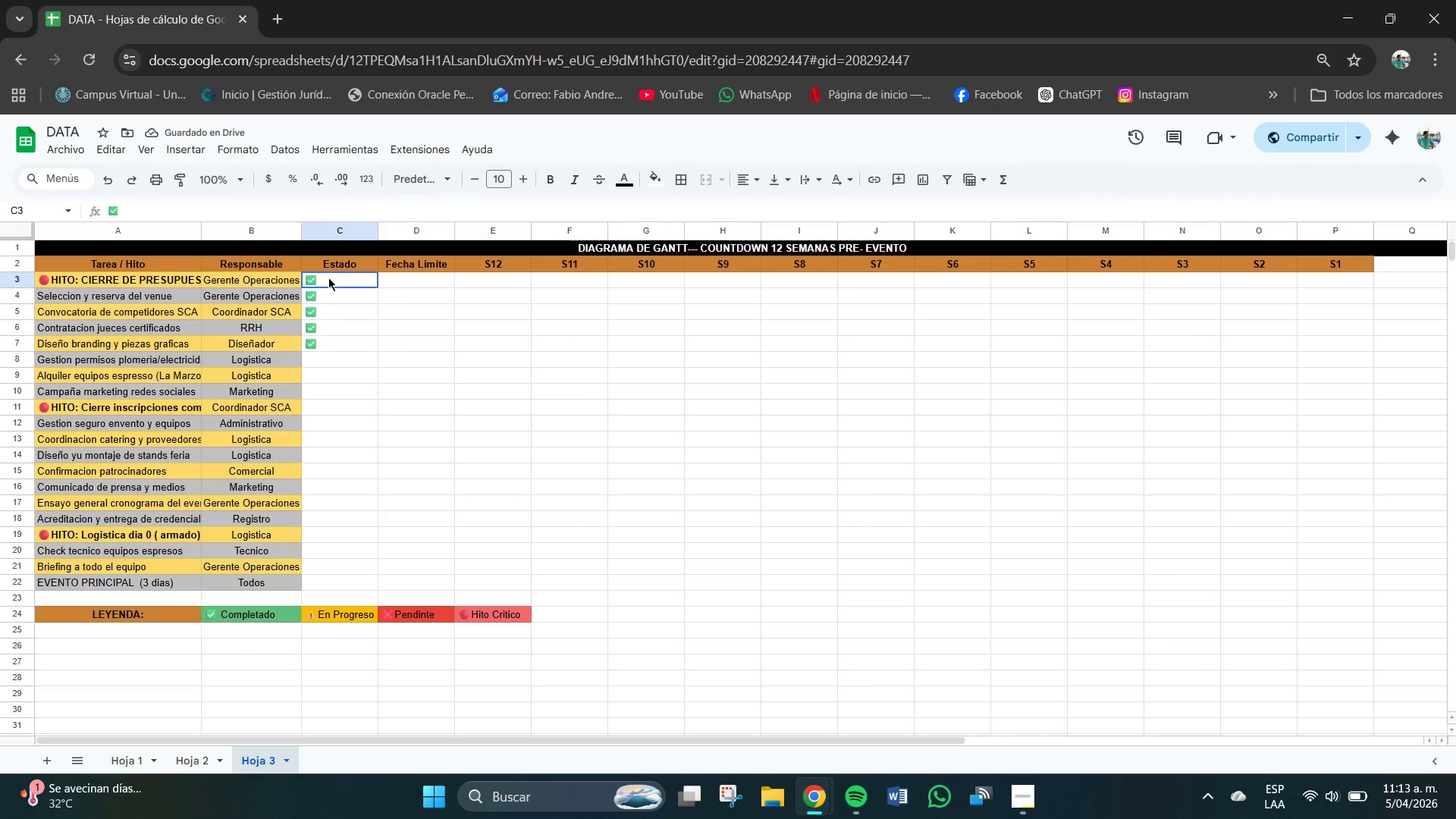 
triple_click([328, 278])
 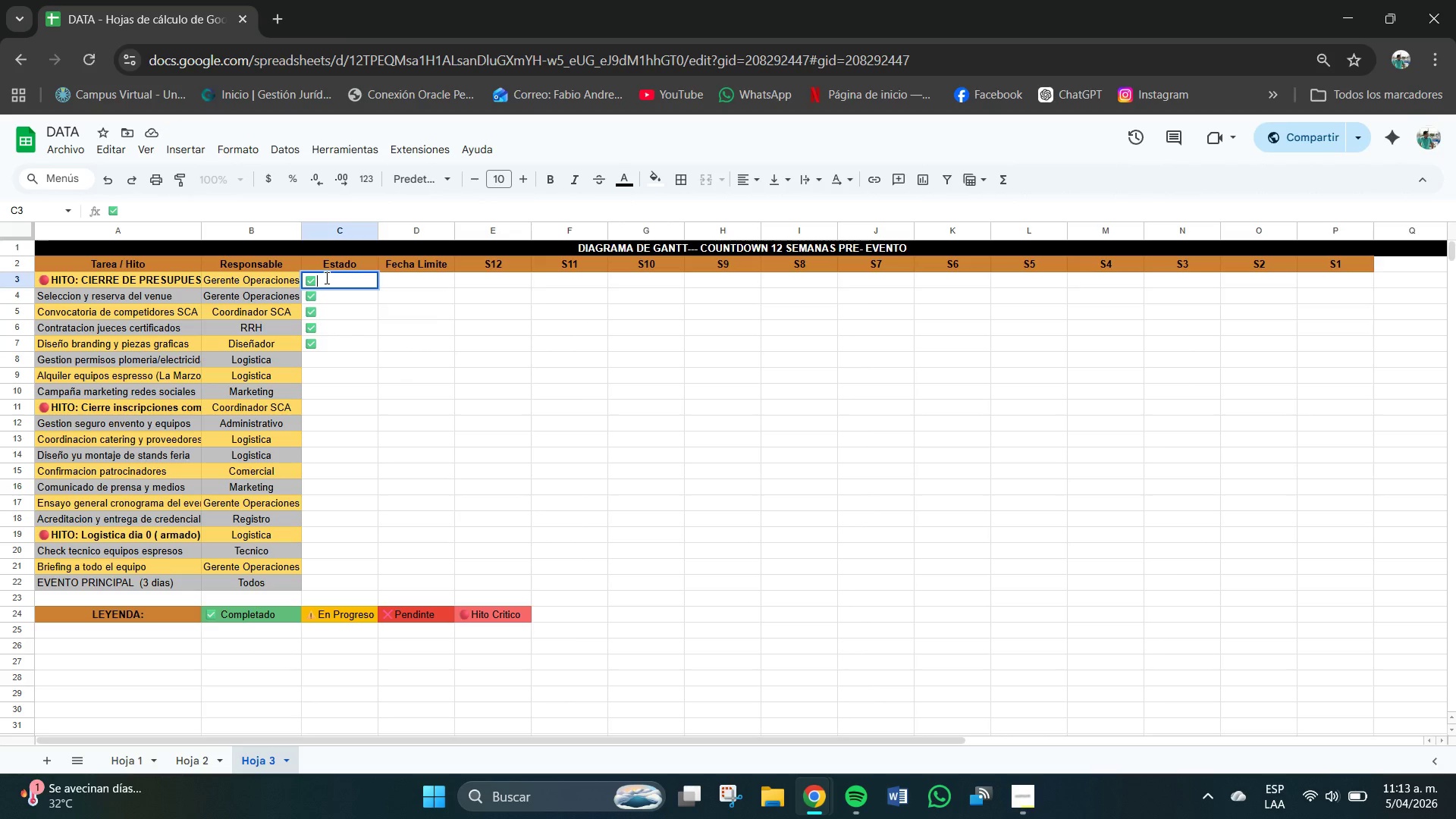 
type( Compe)
key(Backspace)
key(Backspace)
type(pletado)
 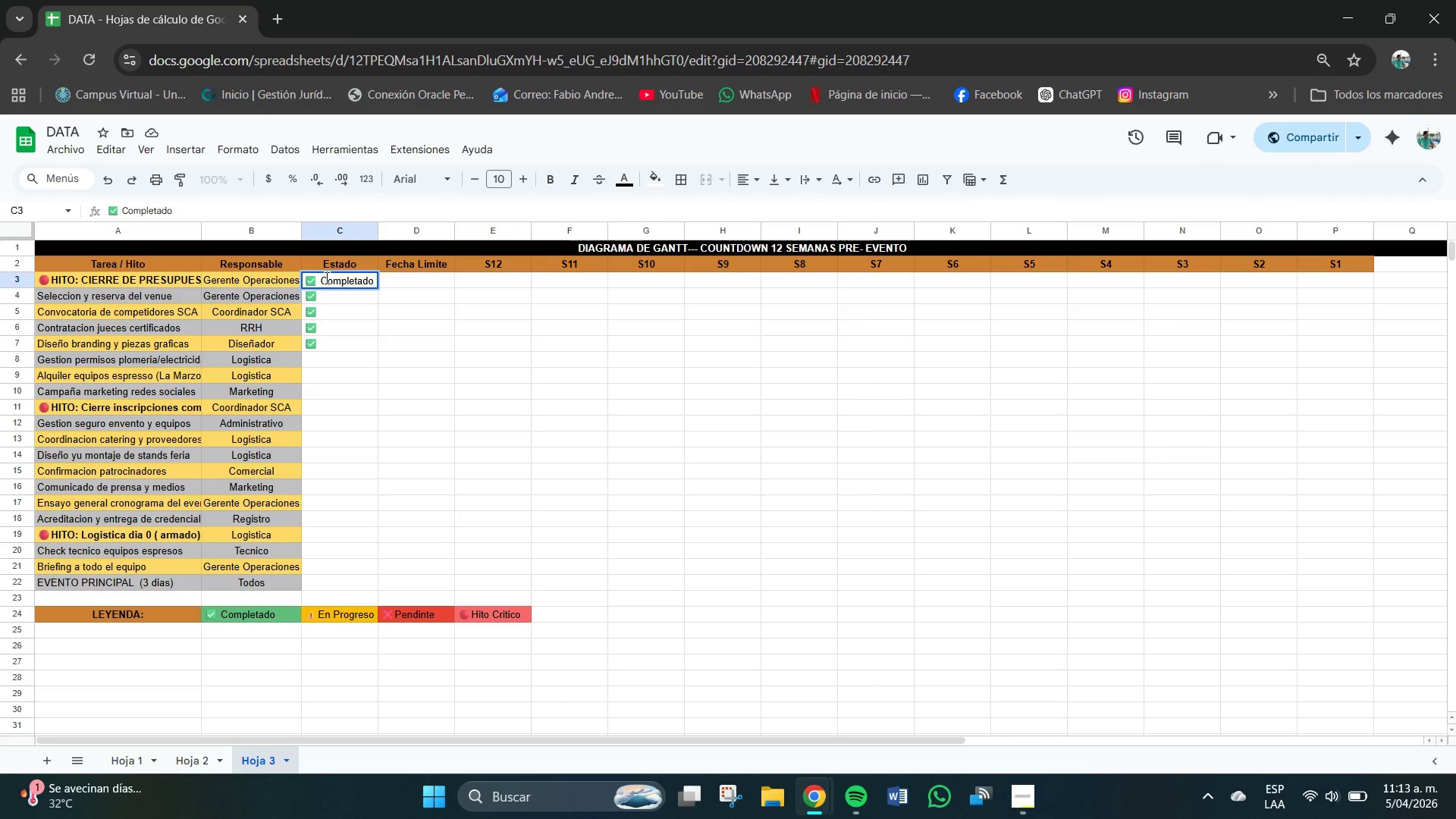 
key(Enter)
 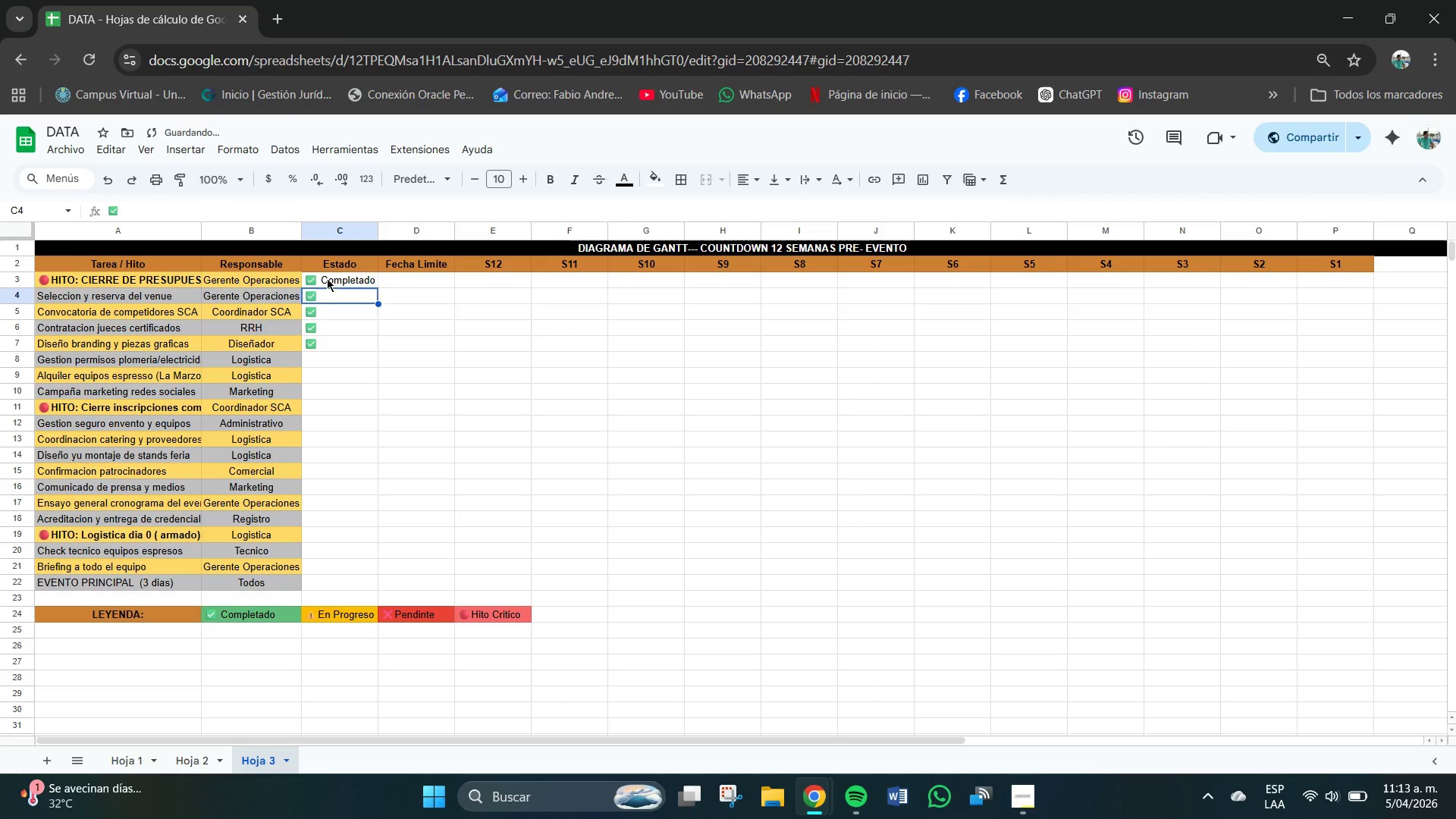 
type(cpm)
key(Backspace)
key(Backspace)
key(Backspace)
 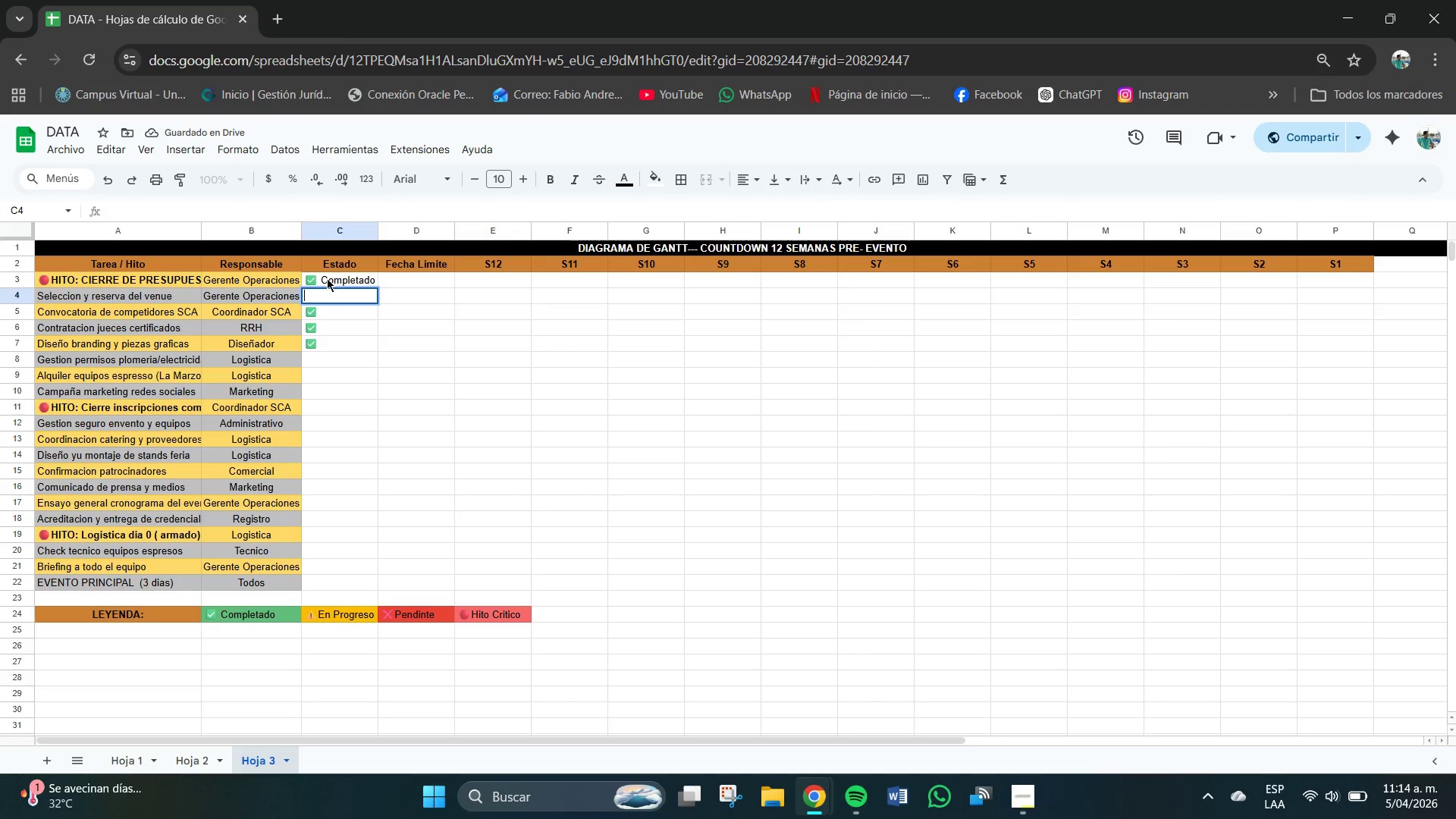 
key(Control+Z)
 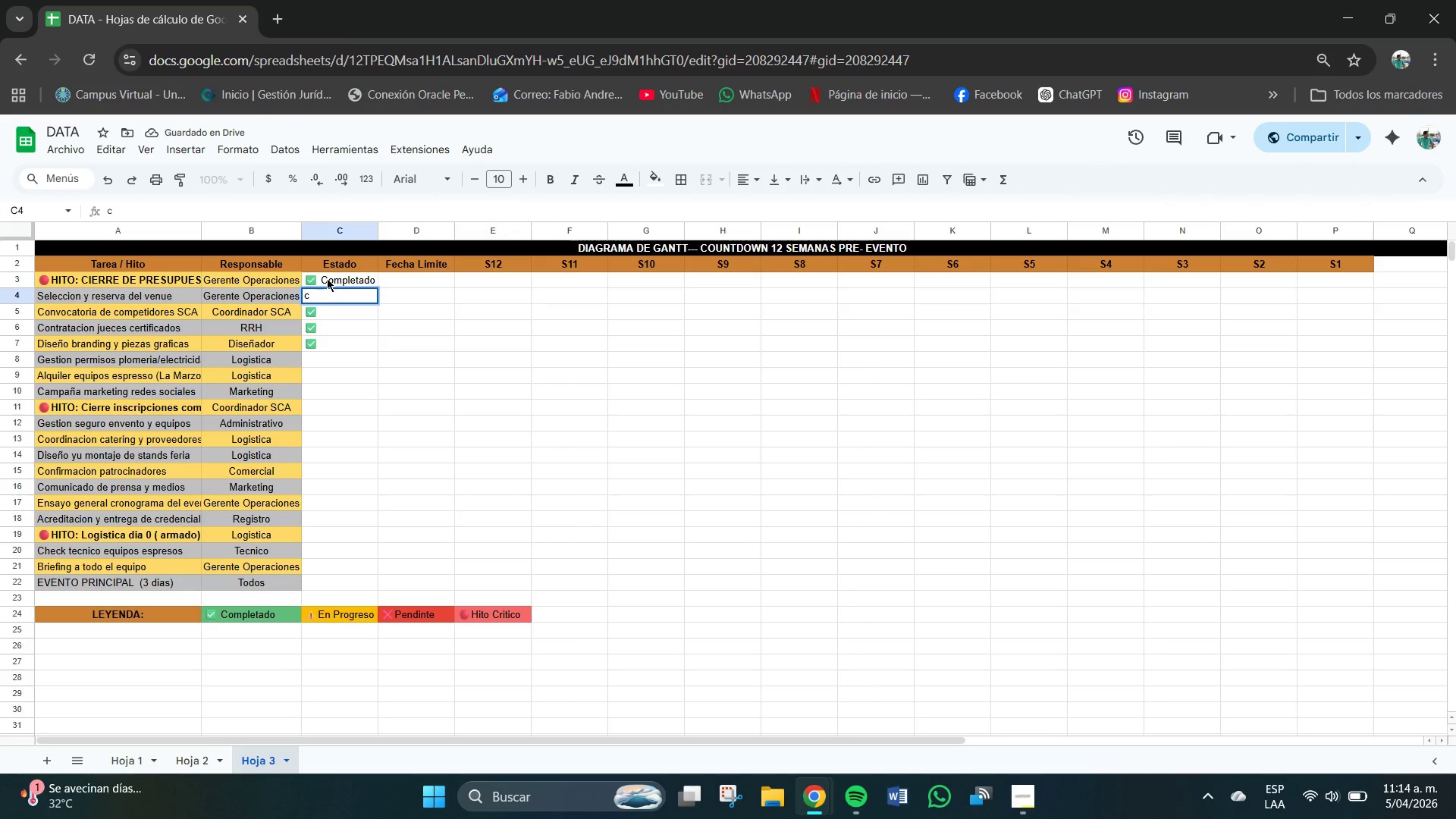 
key(Control+X)
 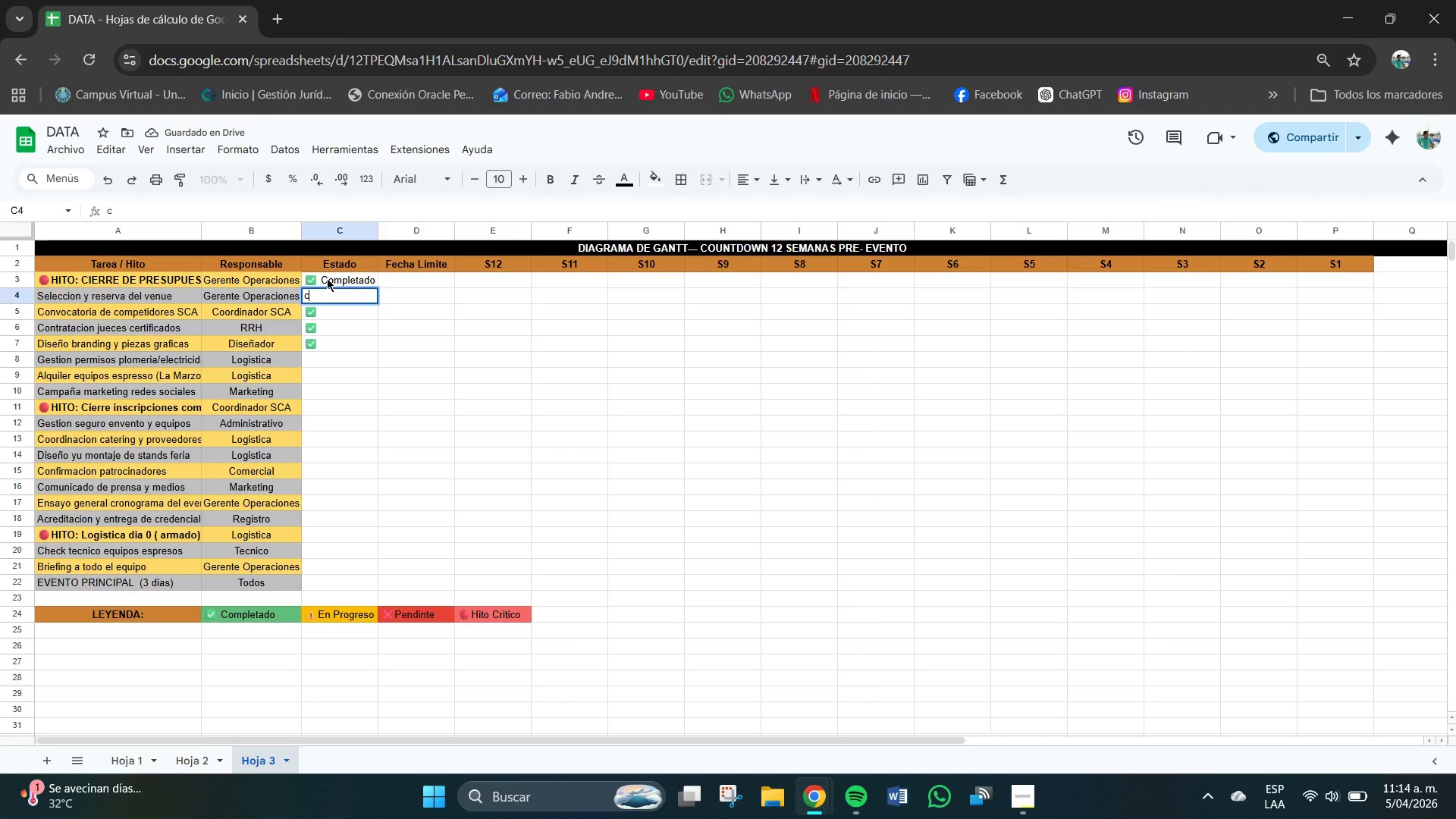 
key(Control+Z)
 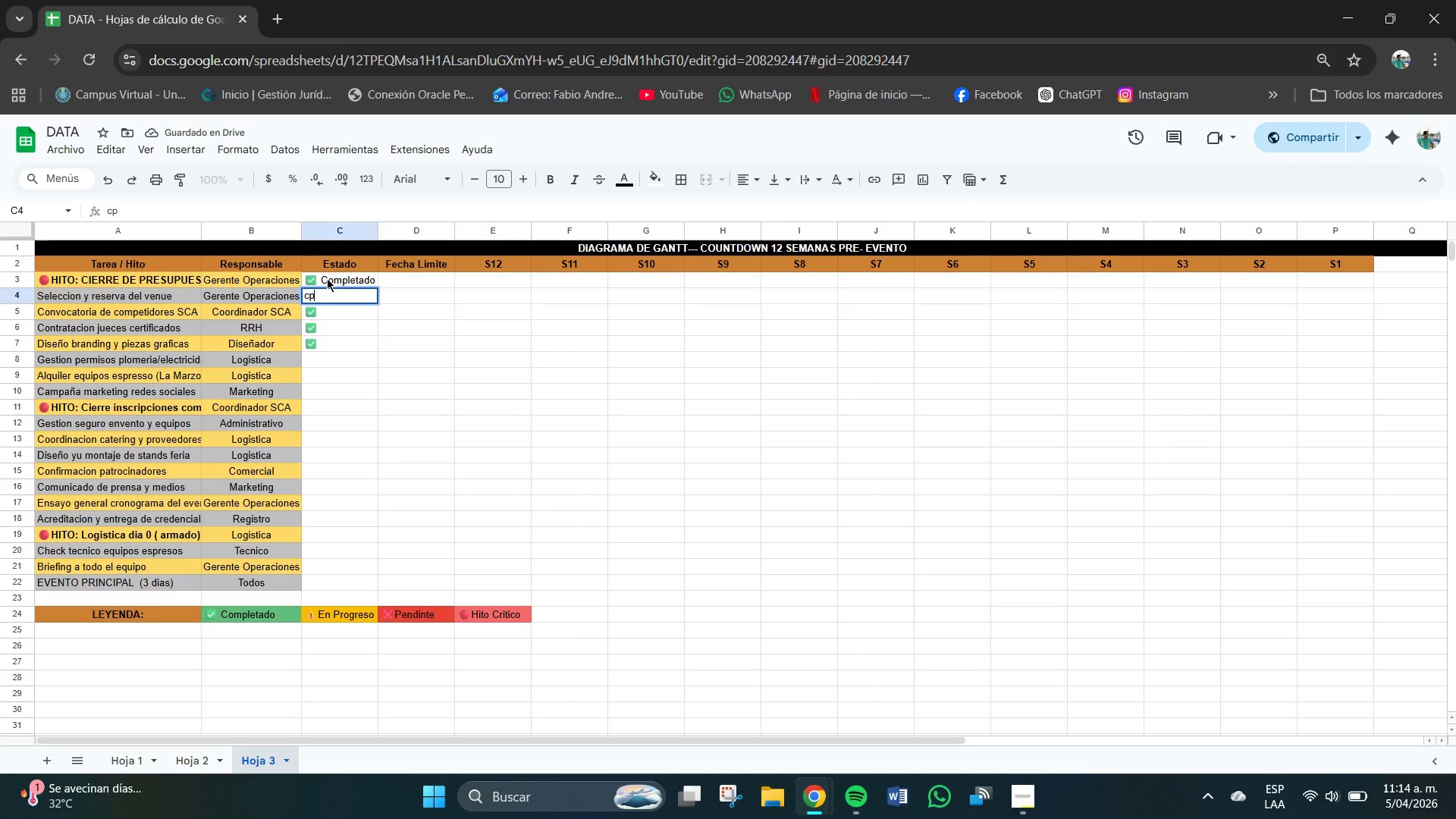 
key(Control+Z)
 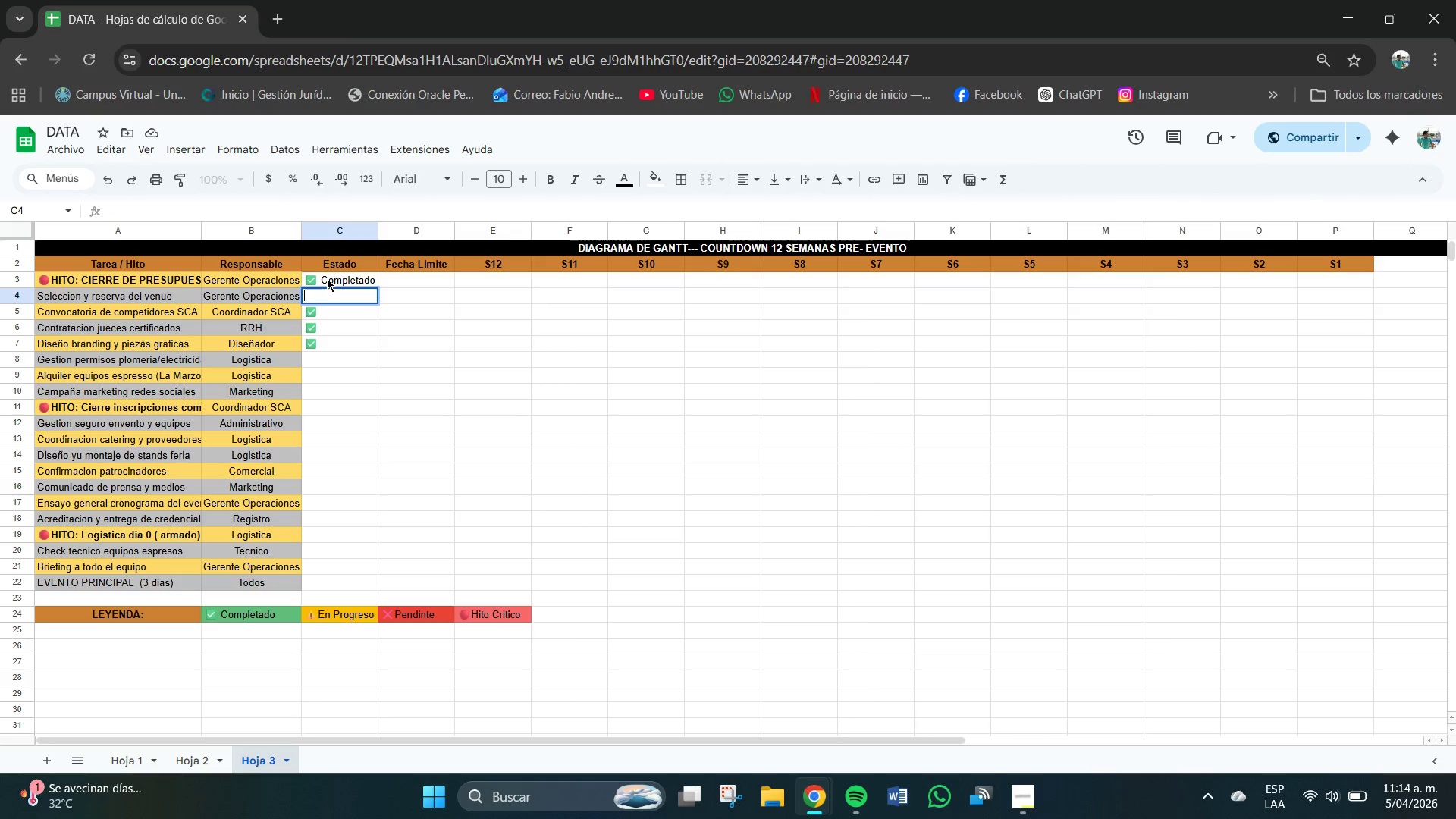 
key(Control+Z)
 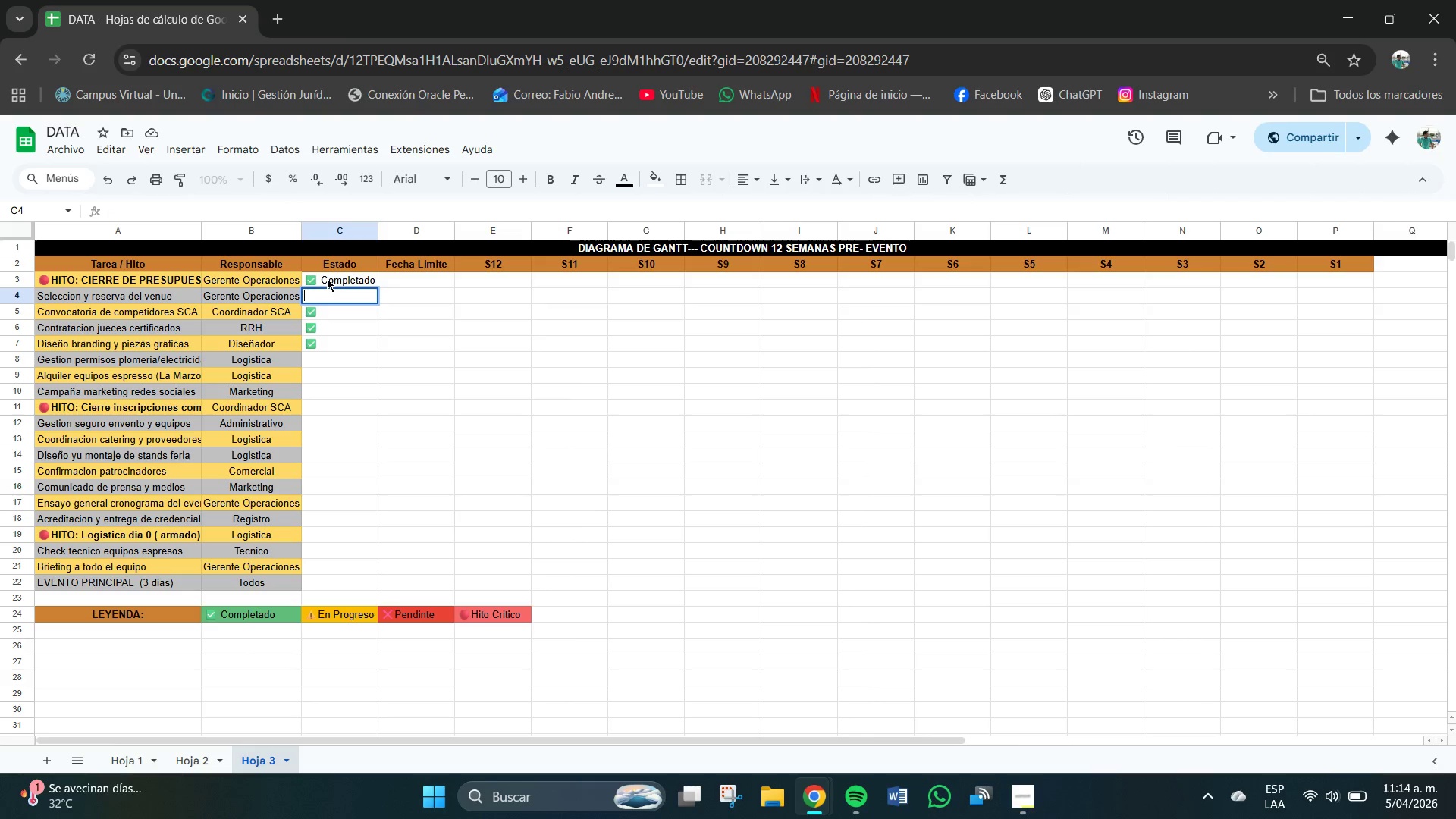 
key(Control+Z)
 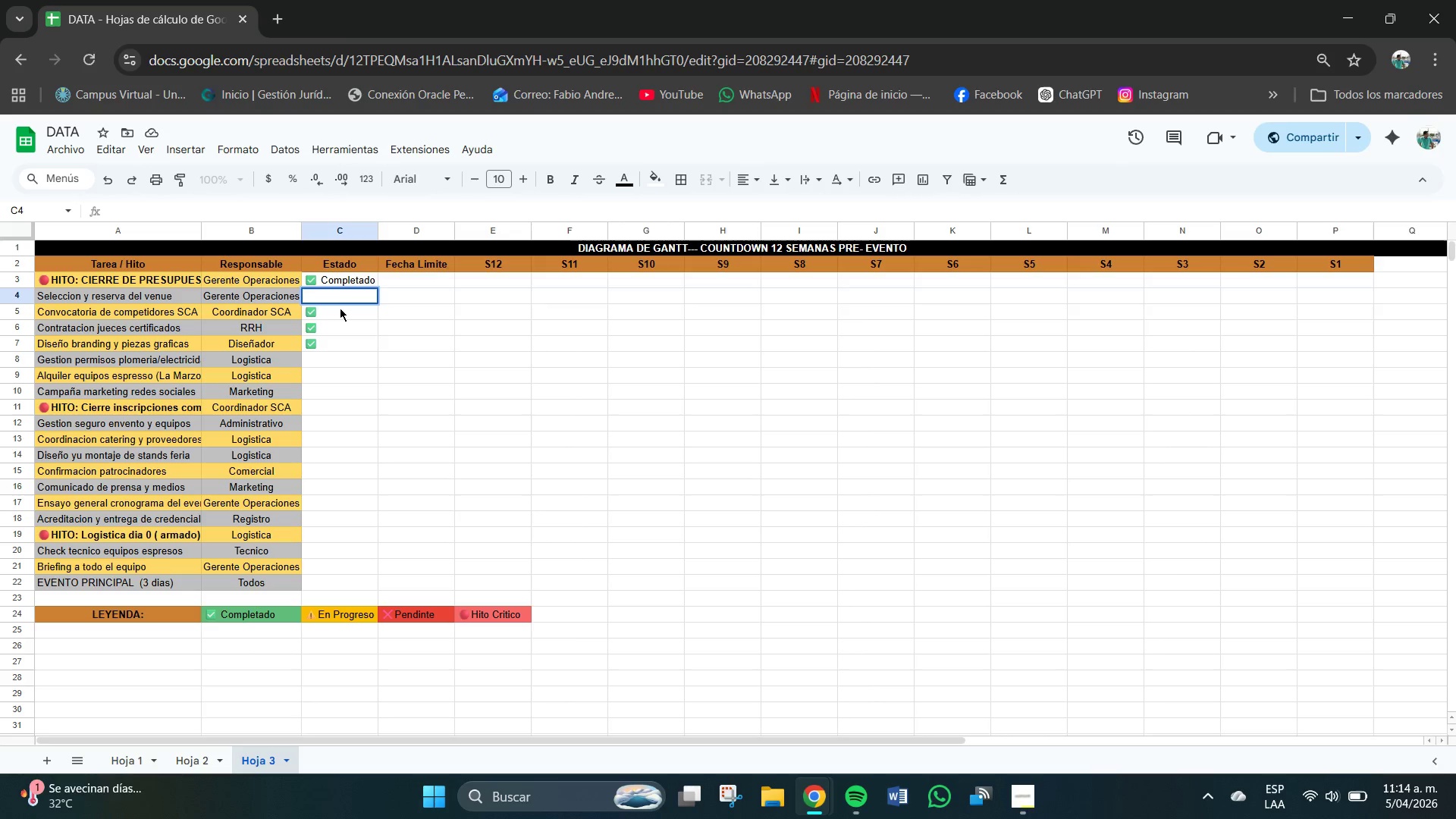 
left_click([342, 312])
 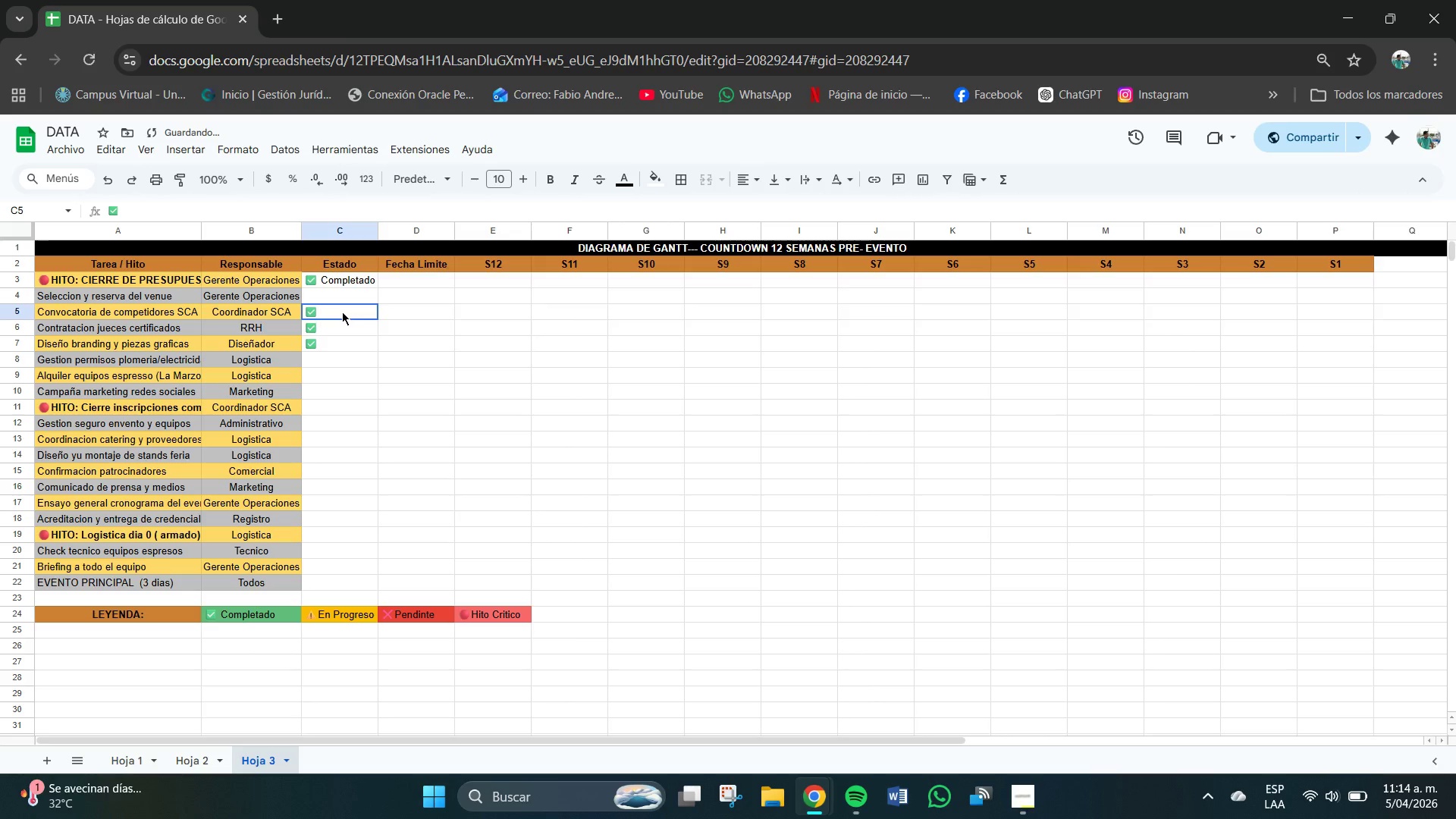 
key(Control+X)
 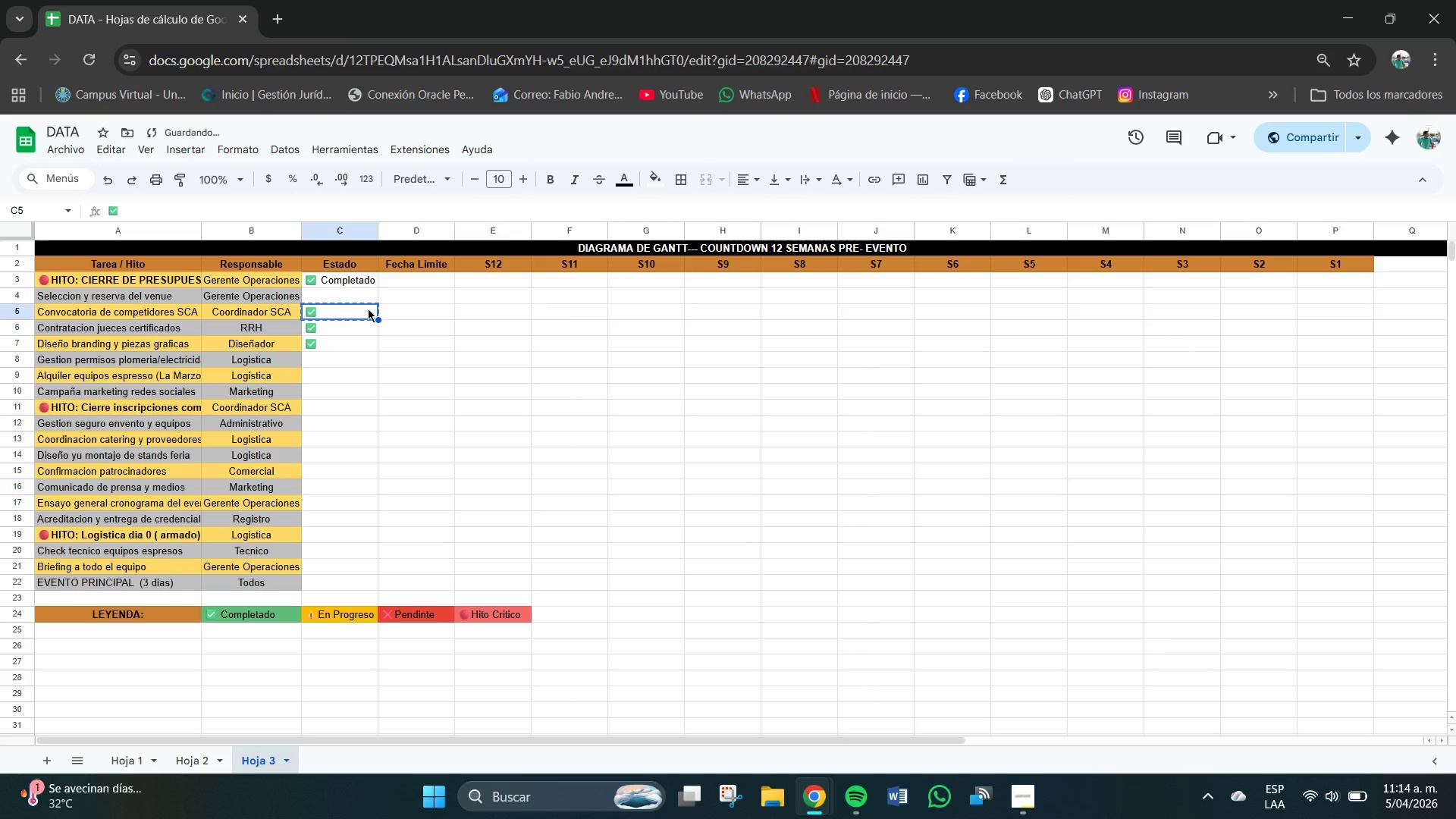 
left_click([450, 312])
 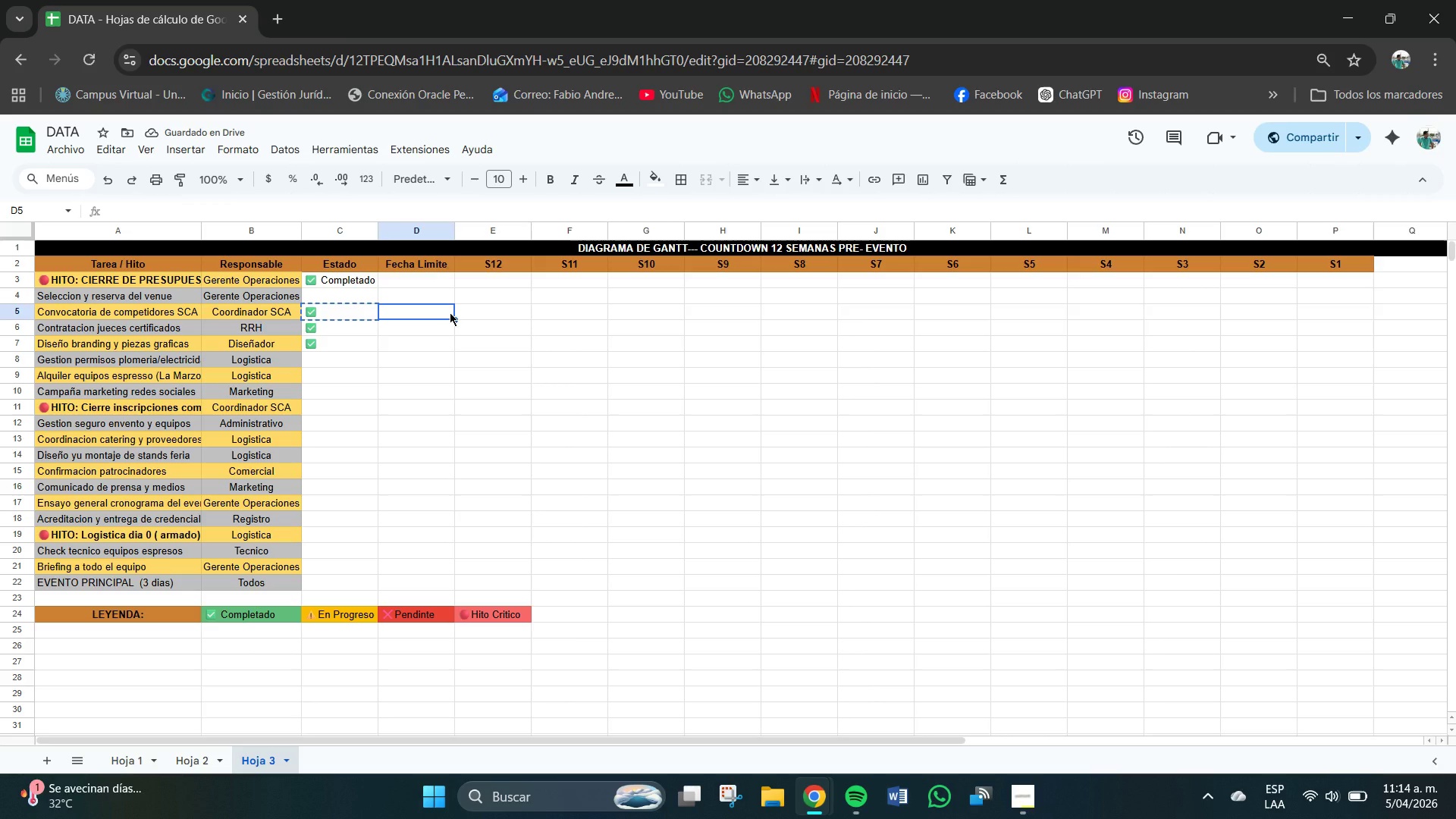 
key(Control+Z)
 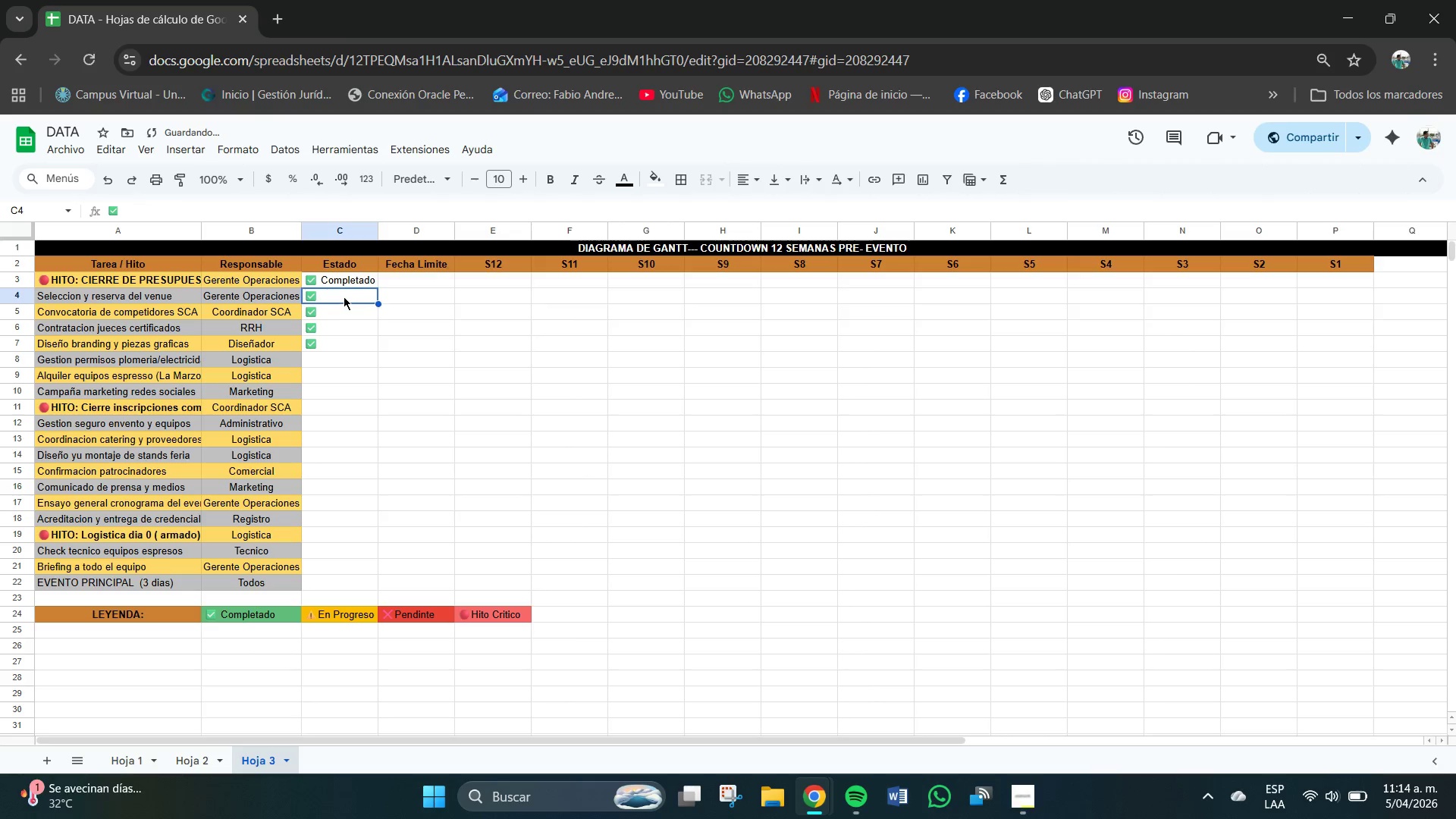 
double_click([343, 297])
 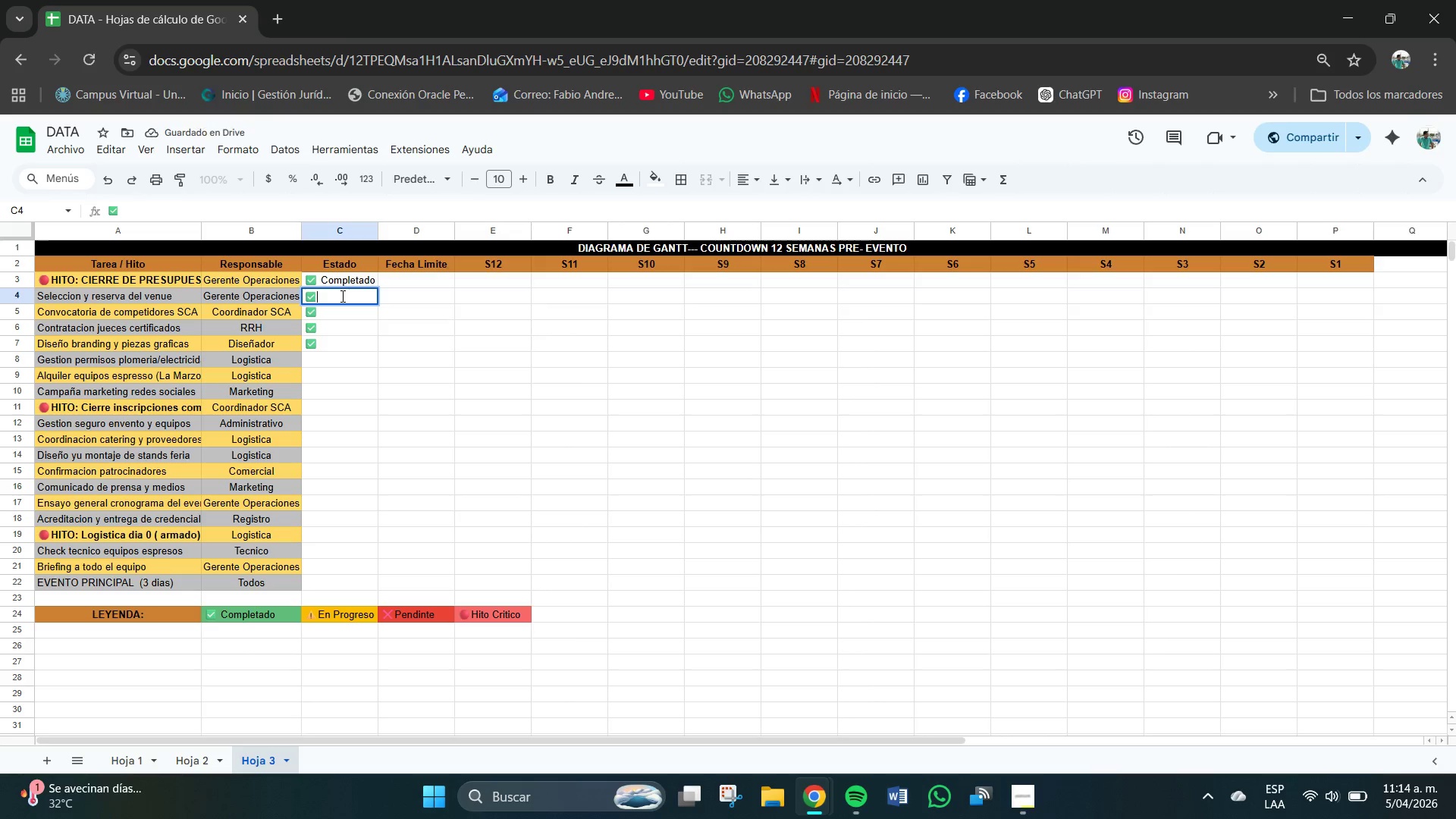 
left_click([343, 297])
 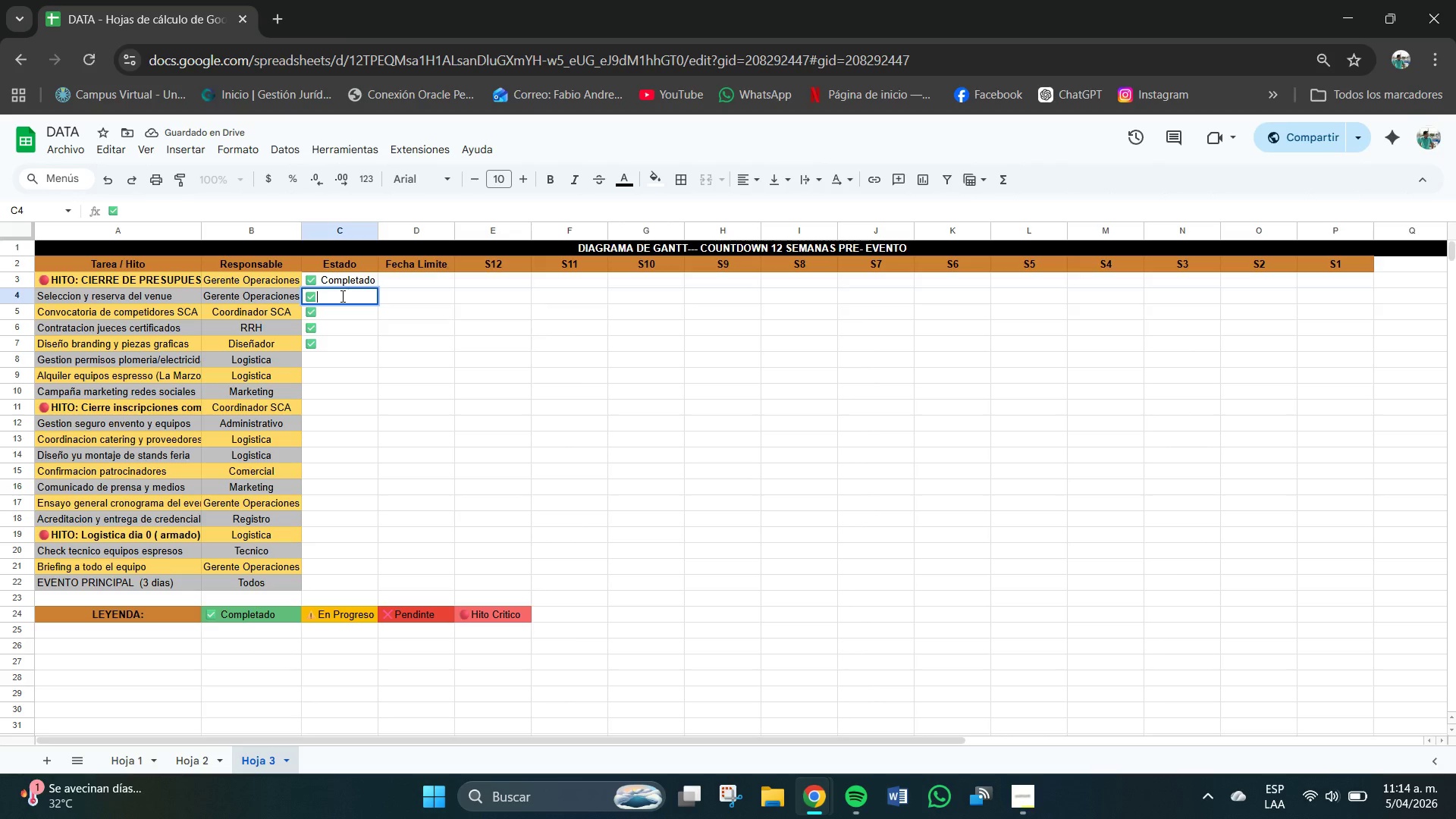 
key(CapsLock)
 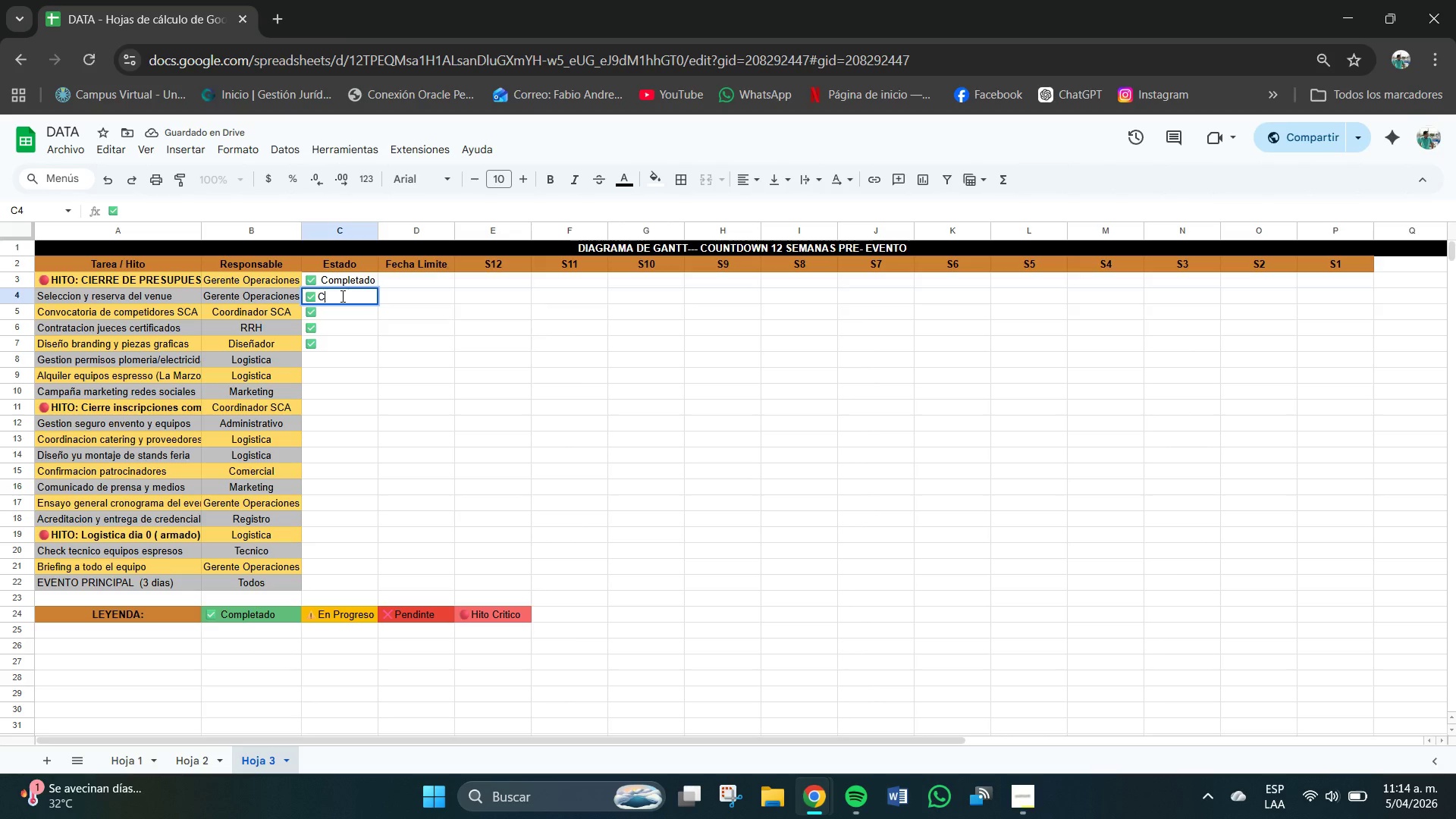 
key(C)
 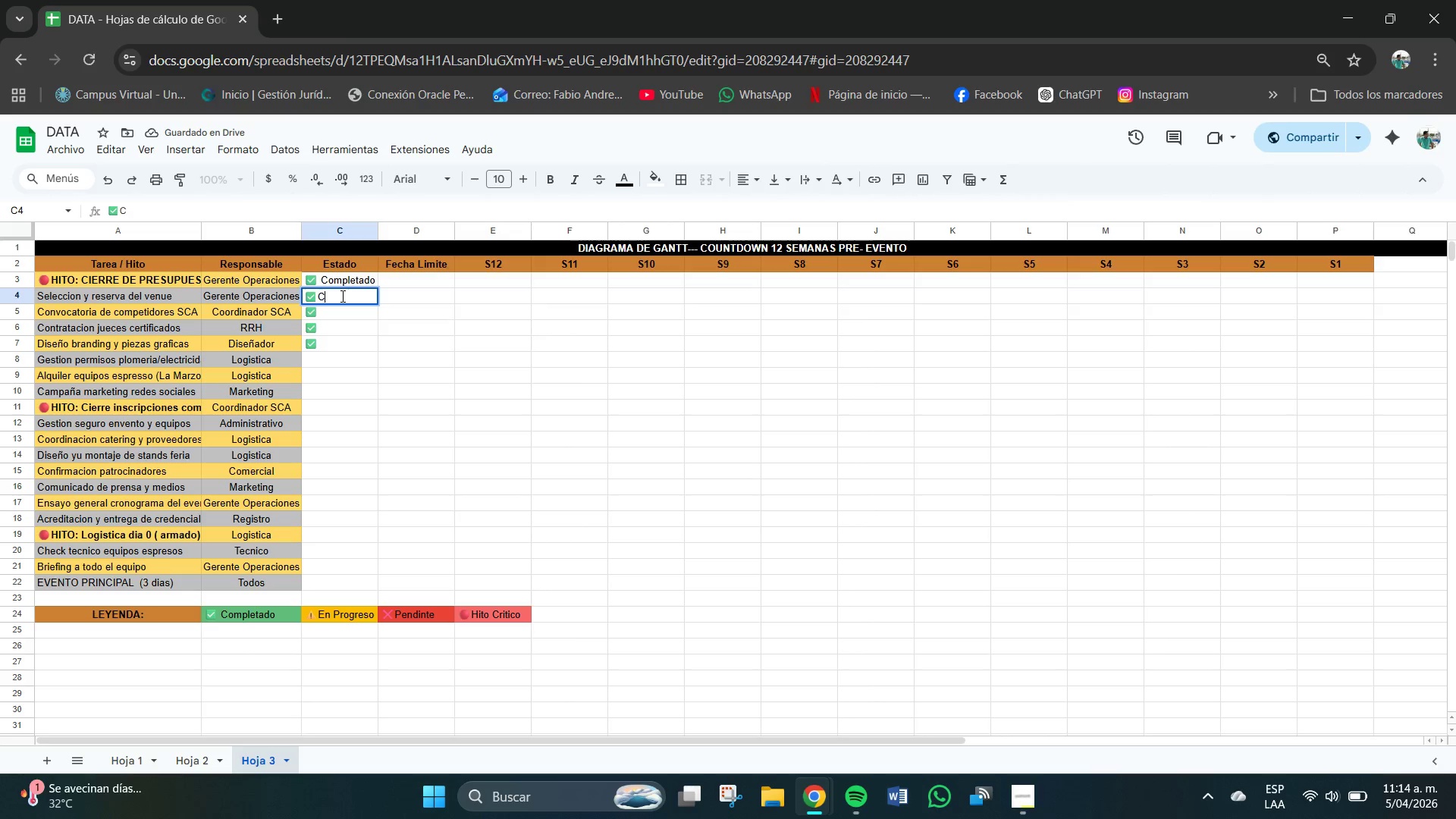 
key(CapsLock)
 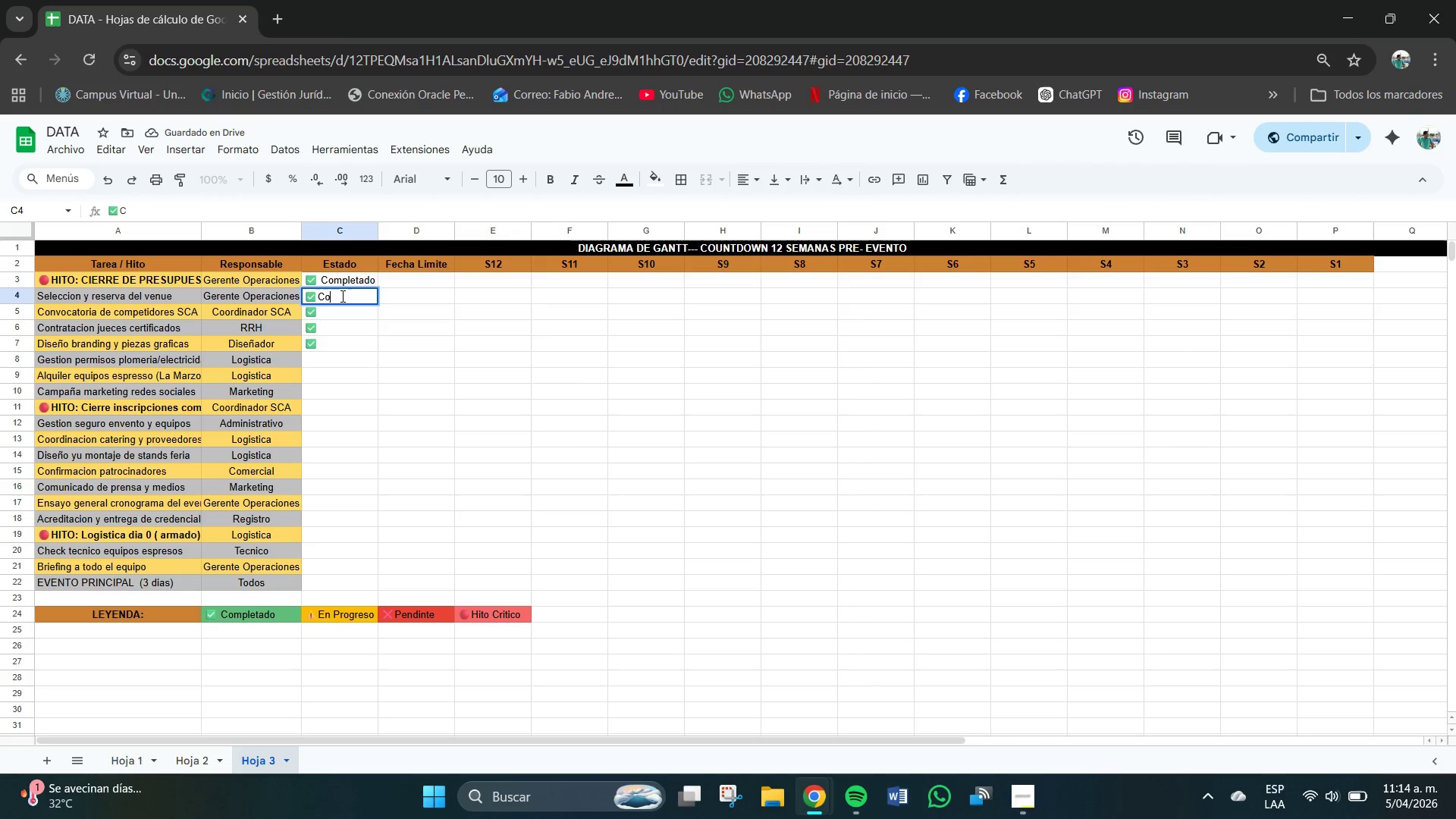 
key(O)
 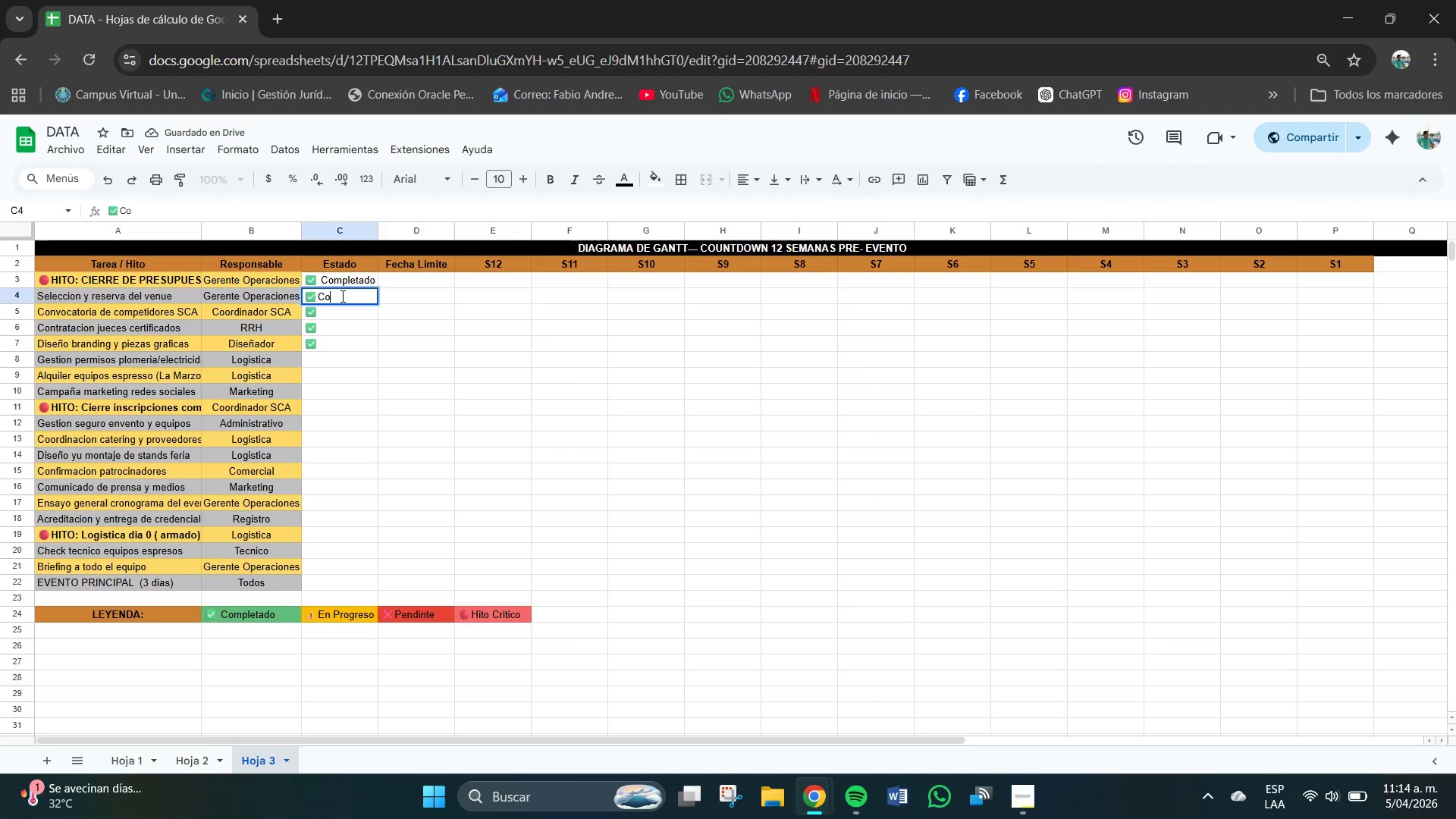 
key(M)
 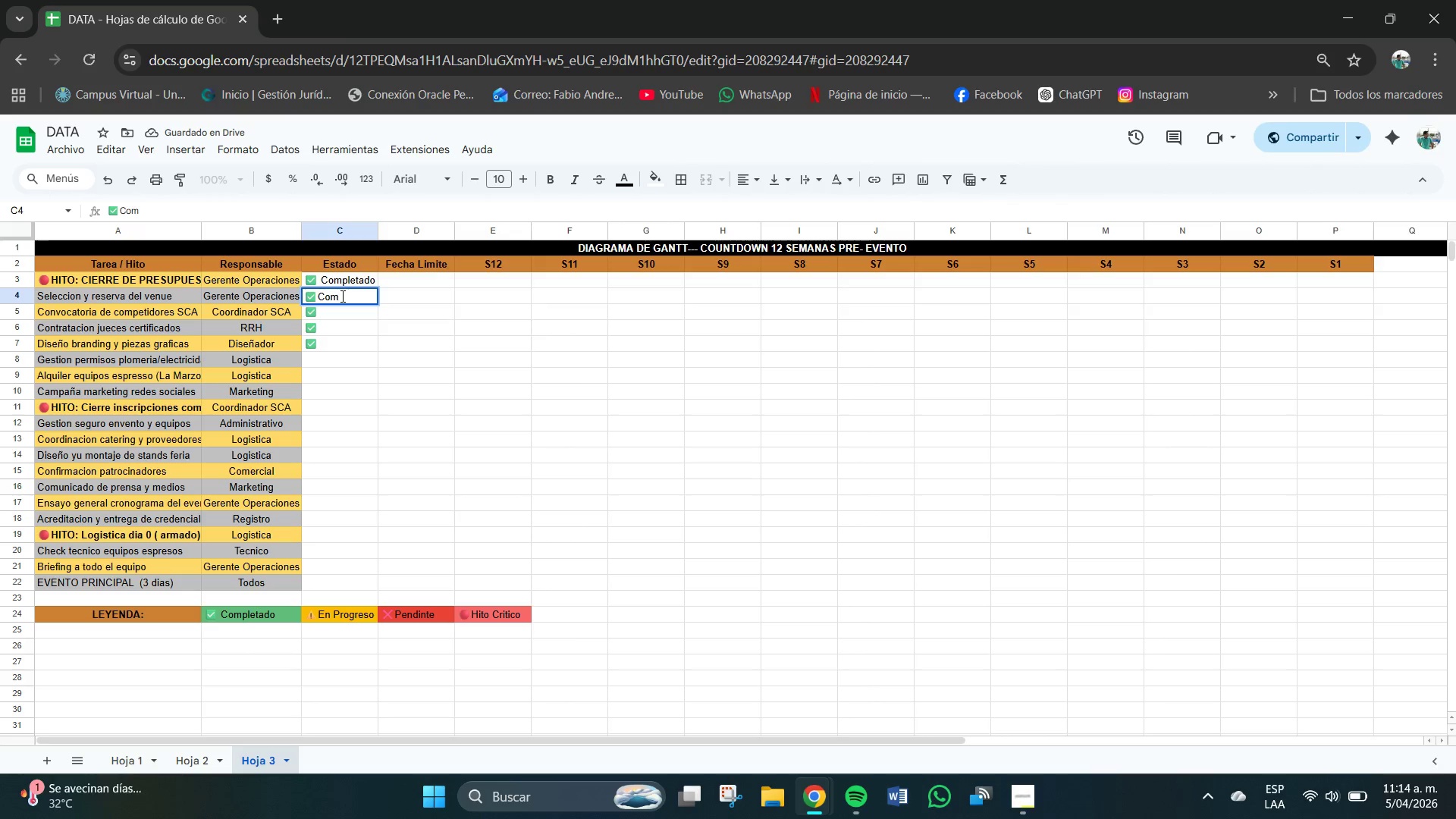 
key(Backspace)
 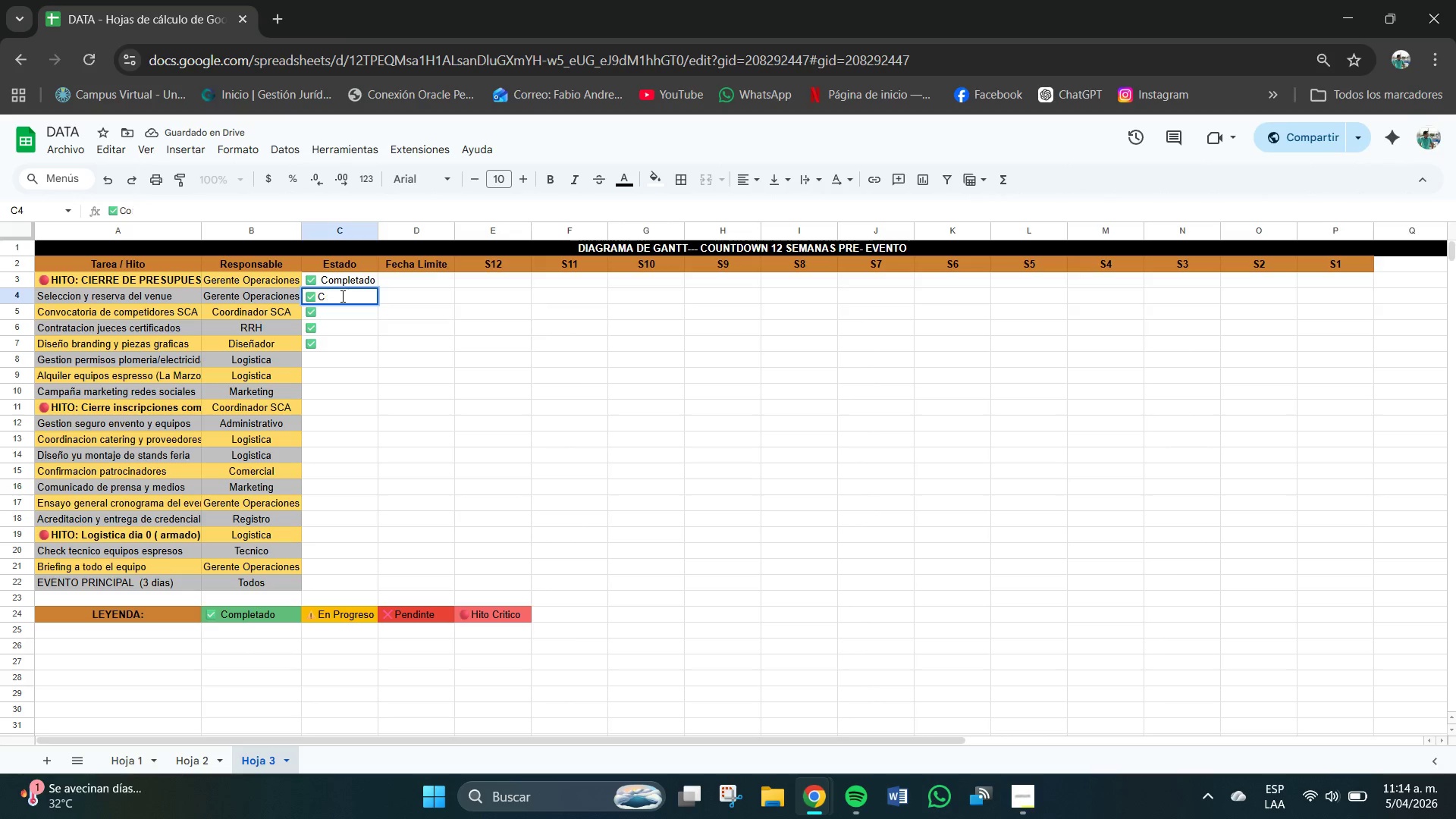 
key(Backspace)
 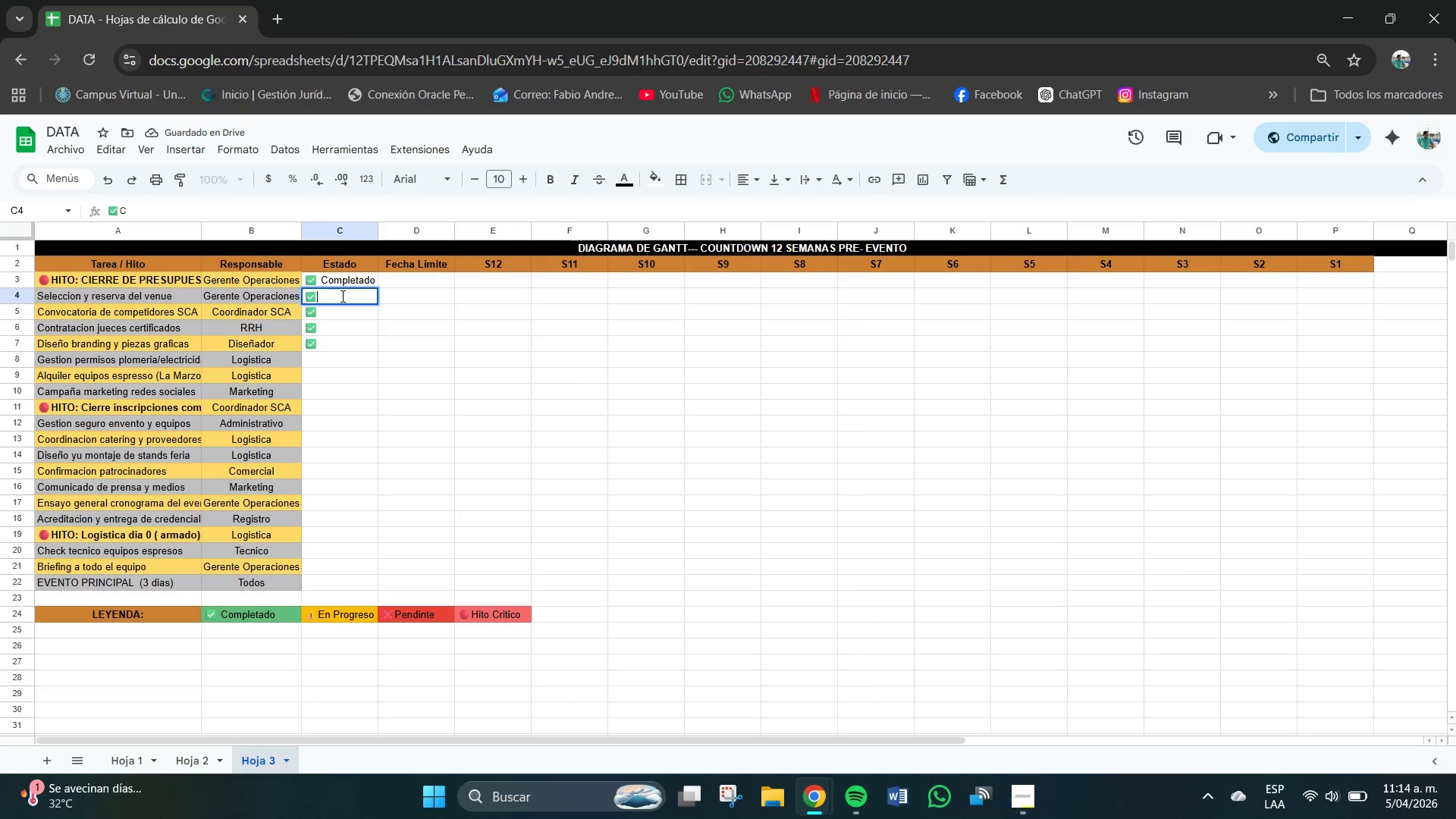 
key(Backspace)
 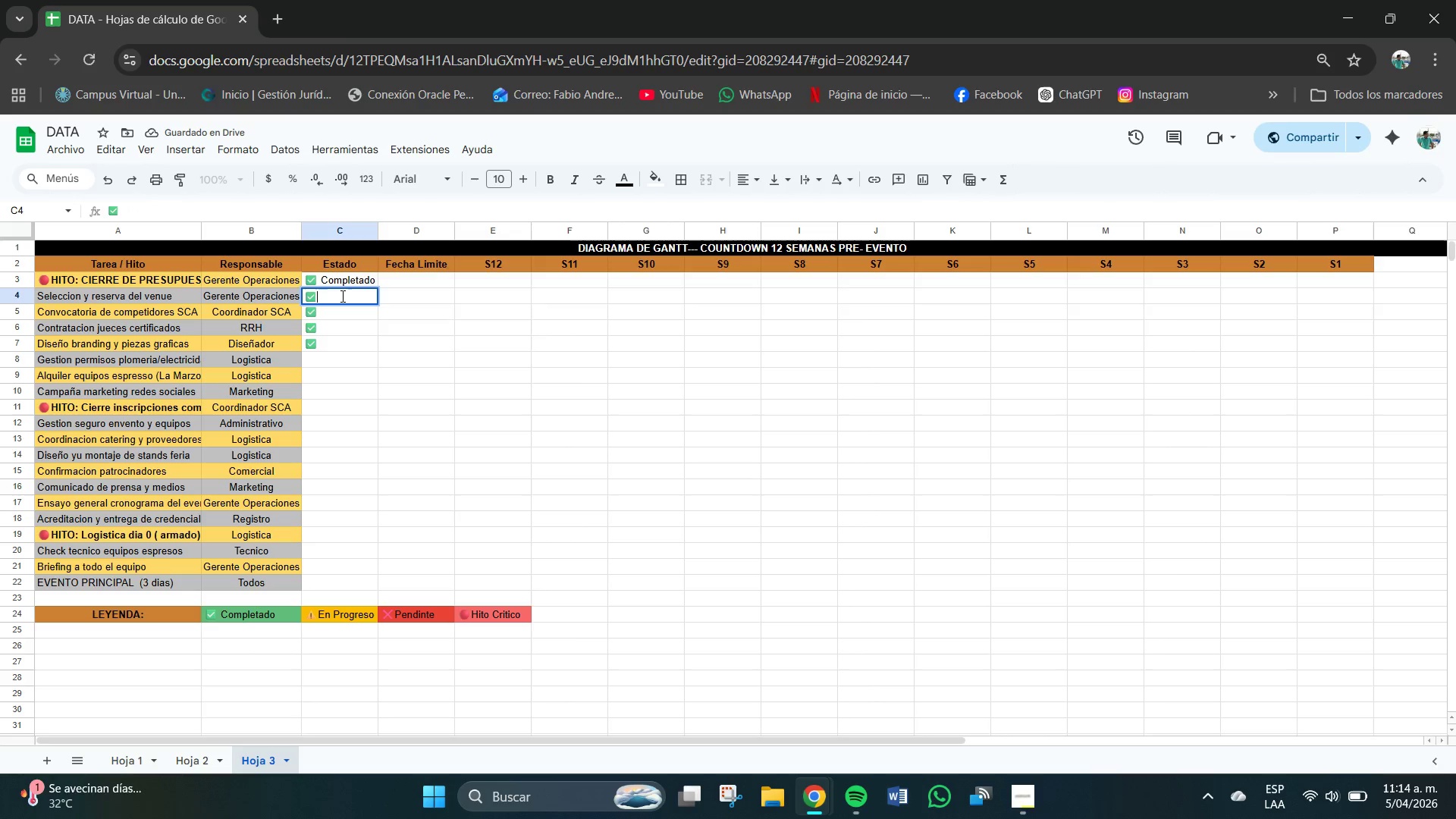 
key(CapsLock)
 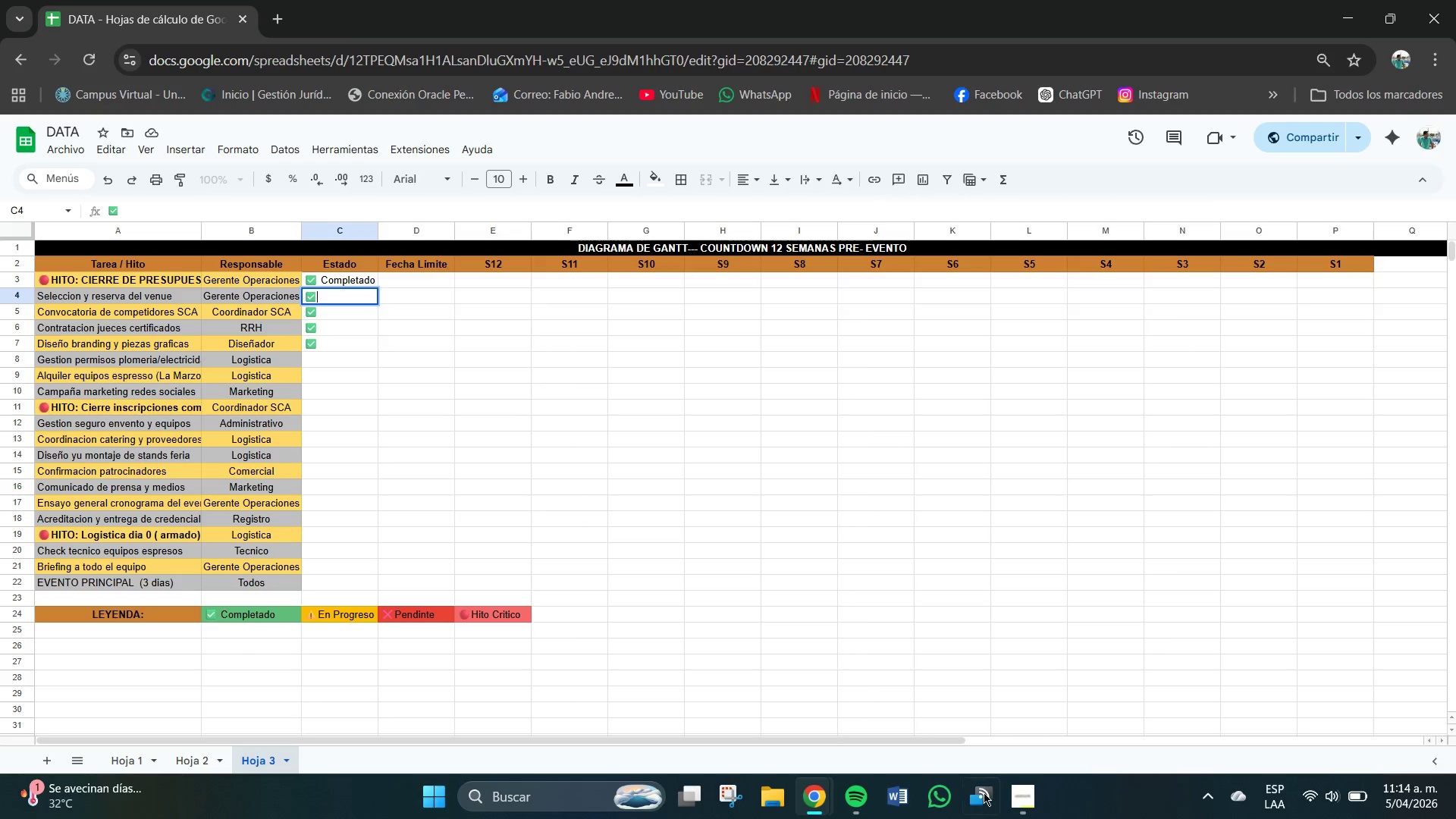 
left_click([1017, 799])
 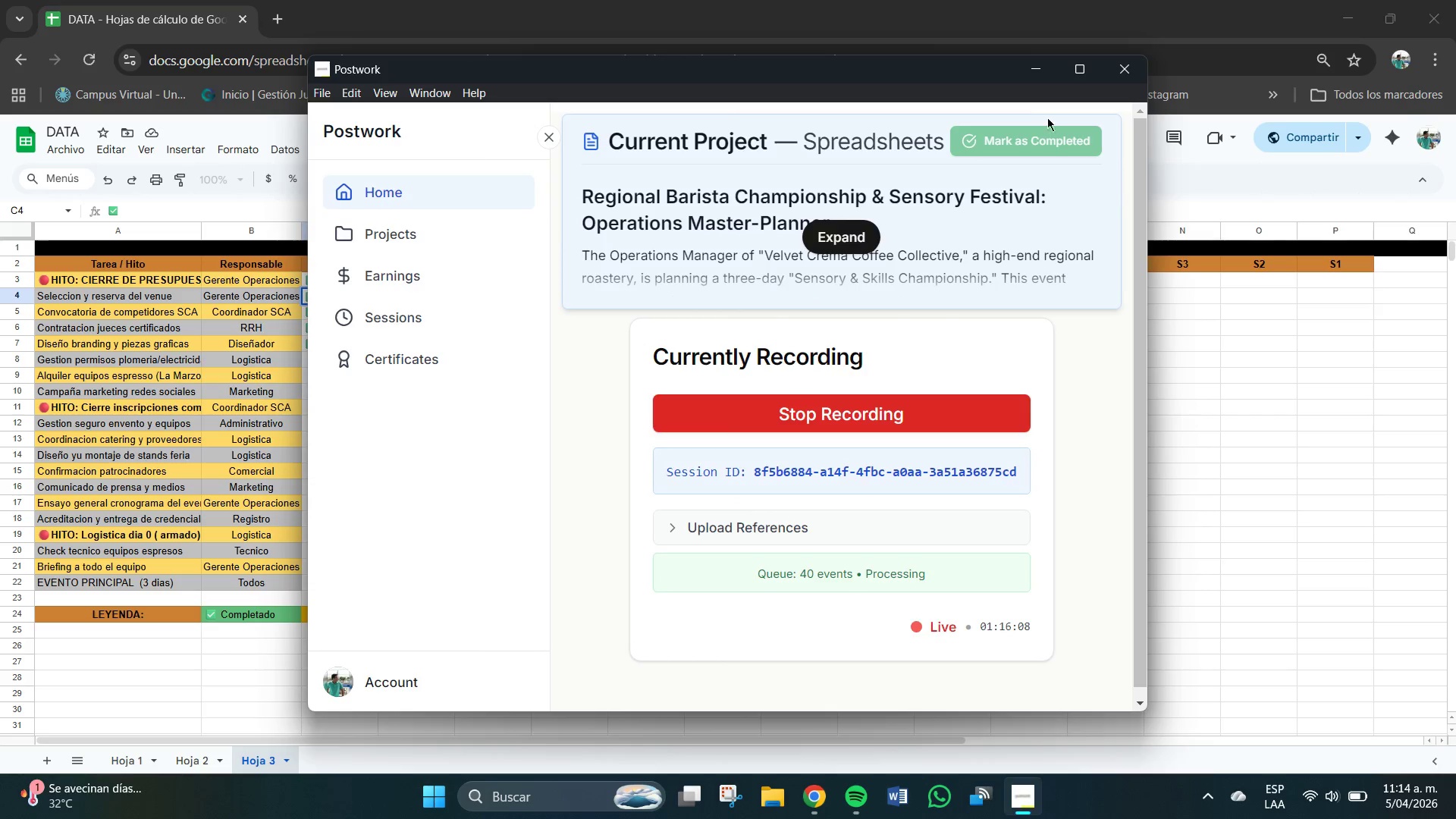 
left_click([1032, 77])
 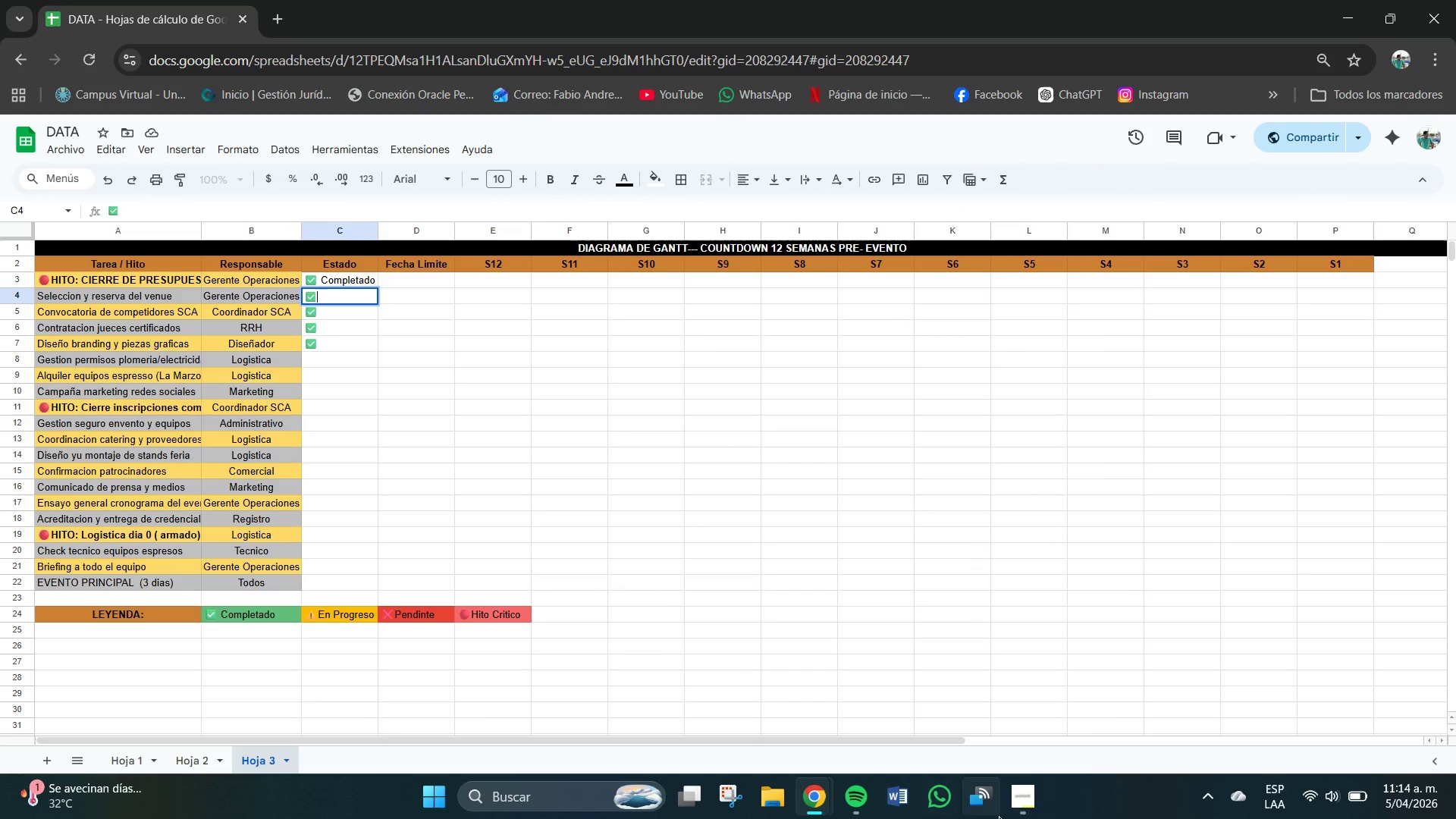 
left_click([1028, 789])